 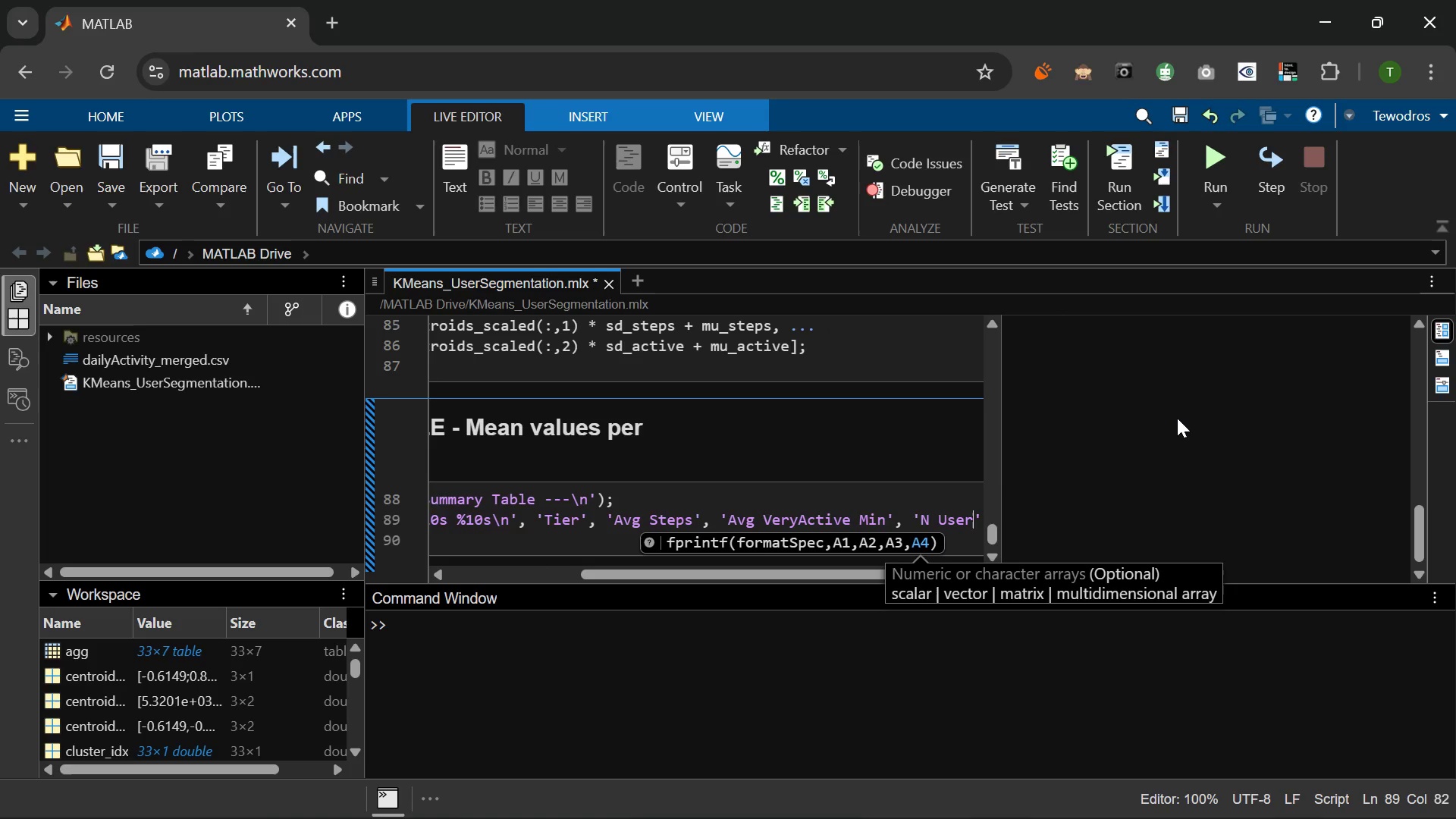 
key(ArrowRight)
 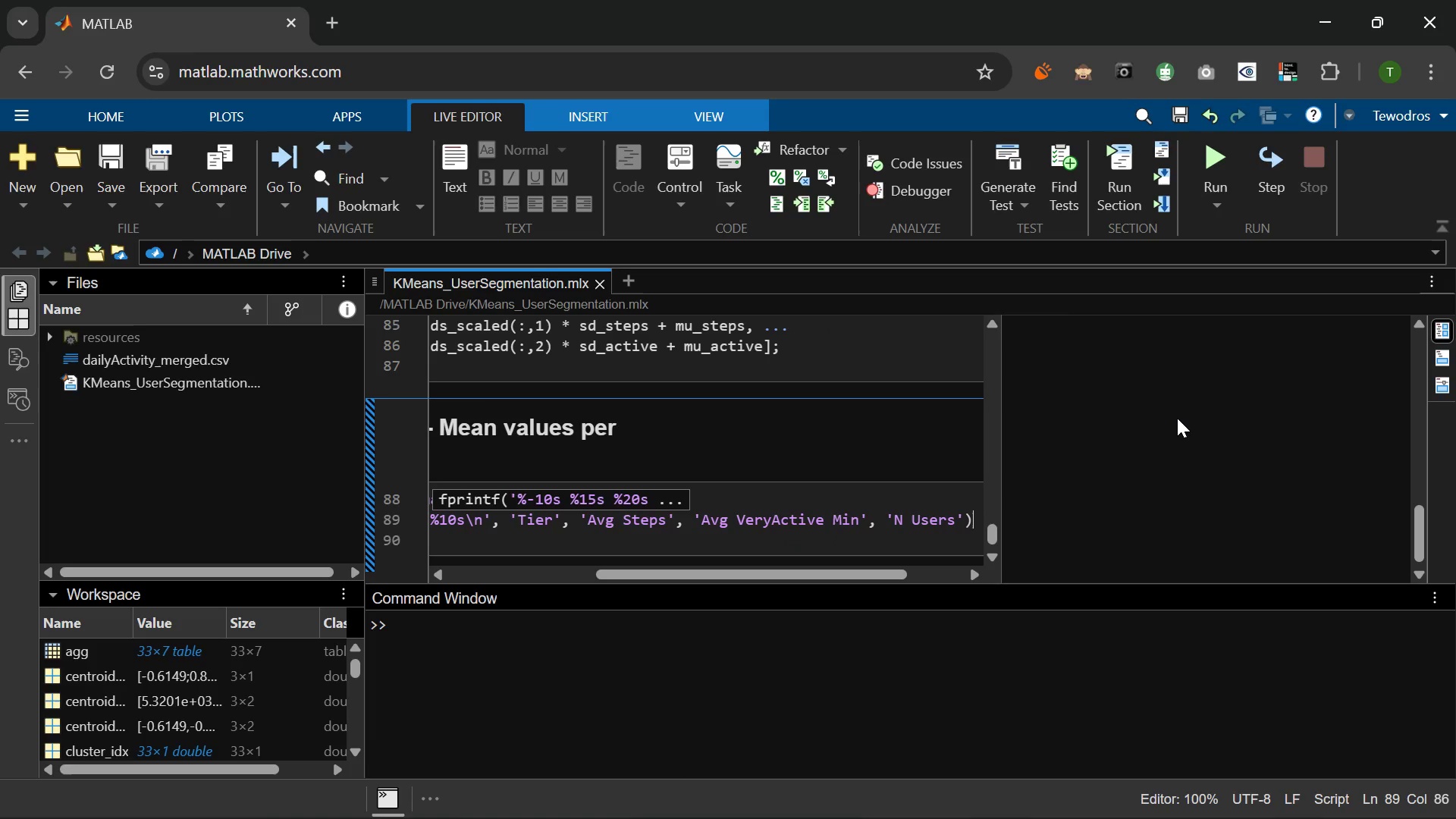 
key(ArrowRight)
 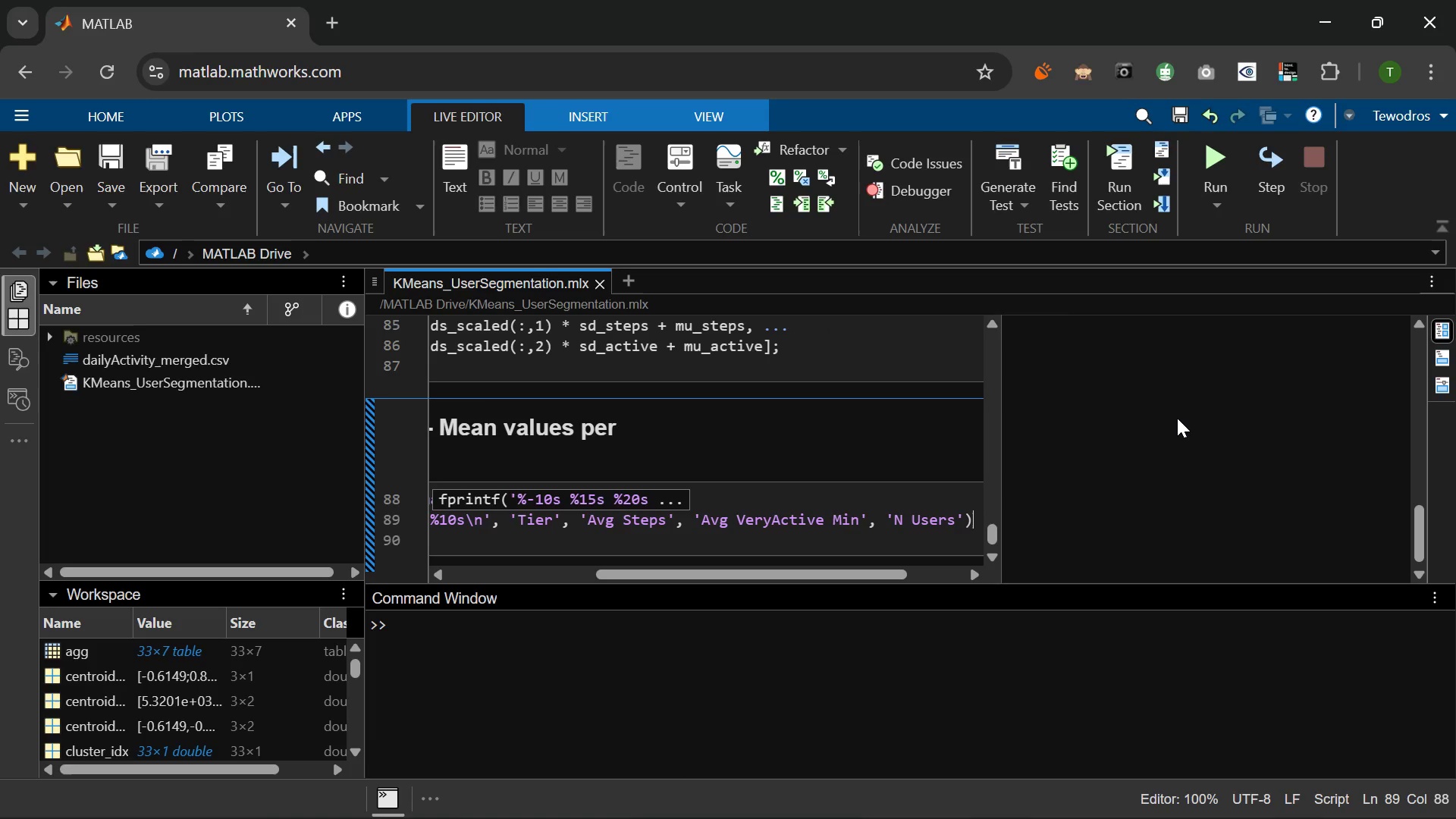 
key(Semicolon)
 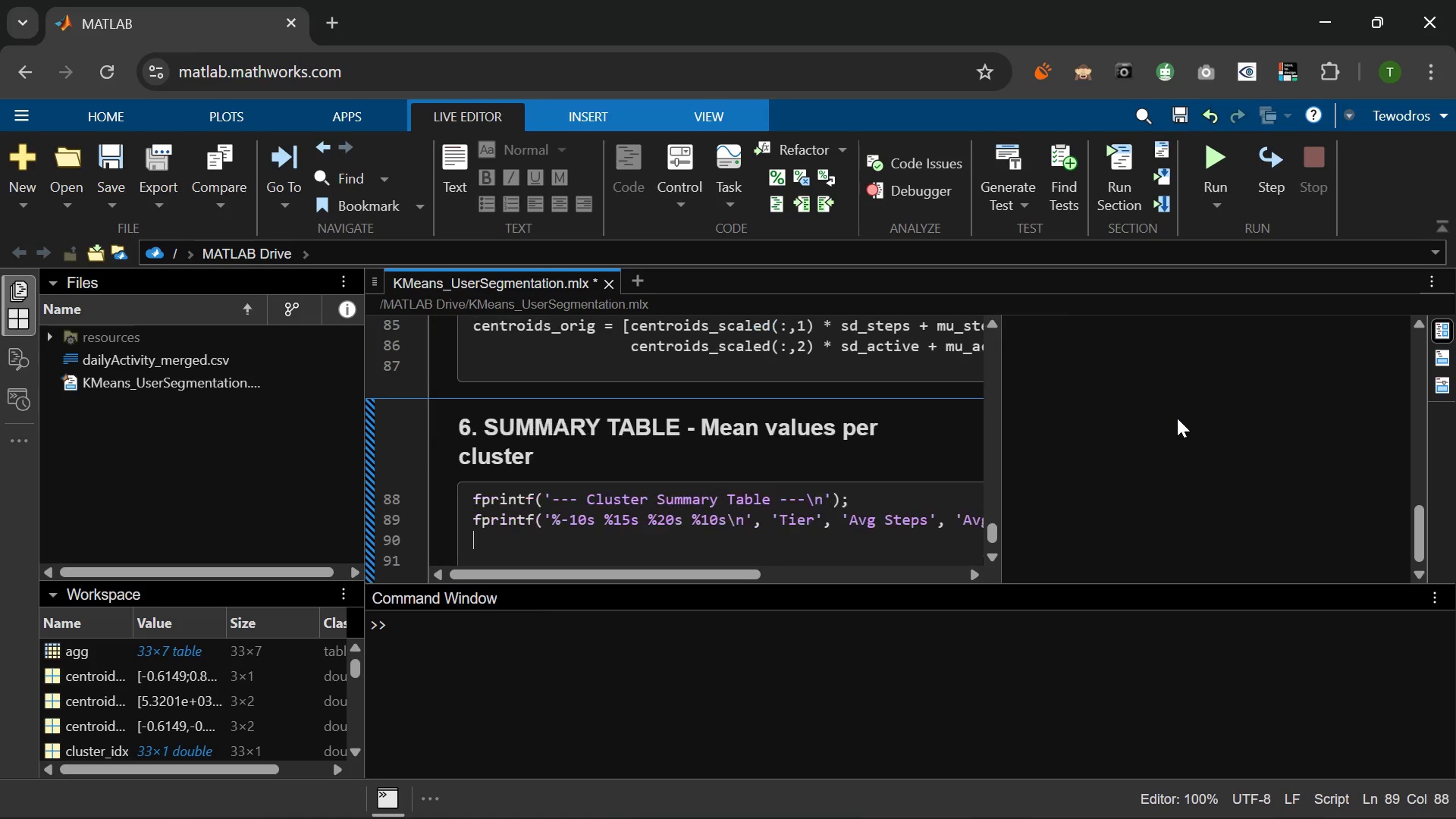 
key(Enter)
 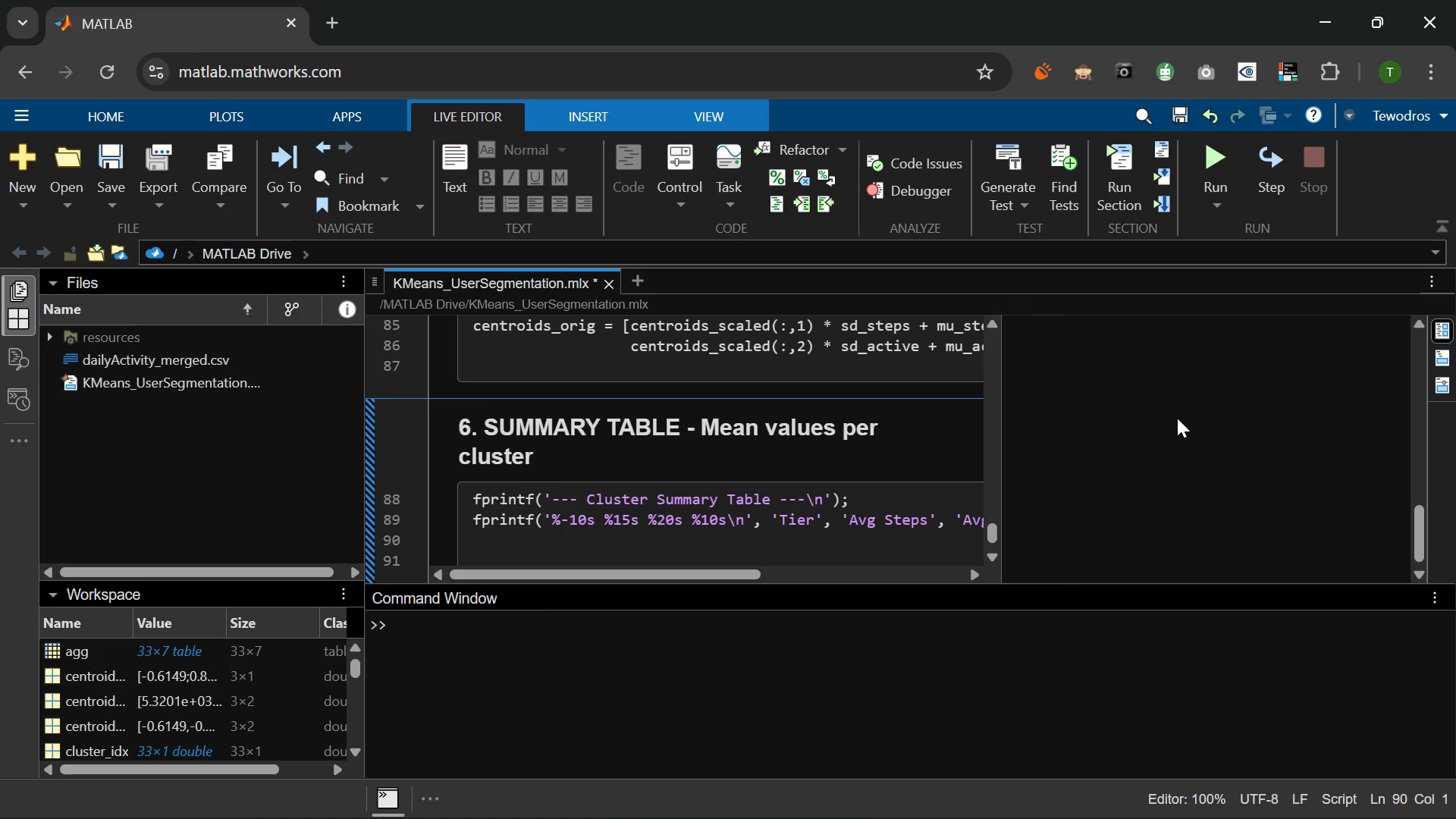 
type(fprintf(%s)
key(Backspace)
key(Backspace)
type('%s\n)
 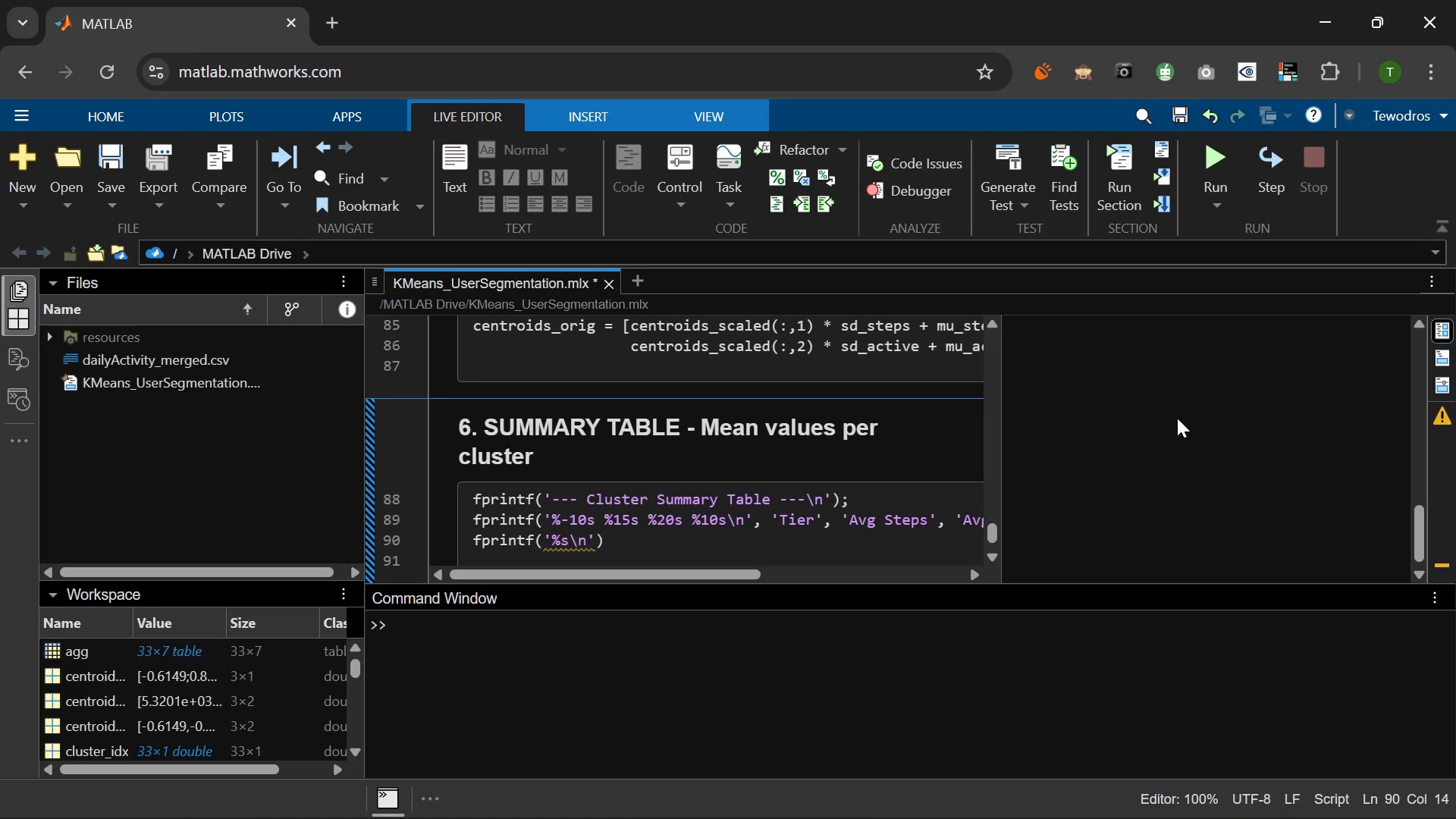 
key(ArrowRight)
 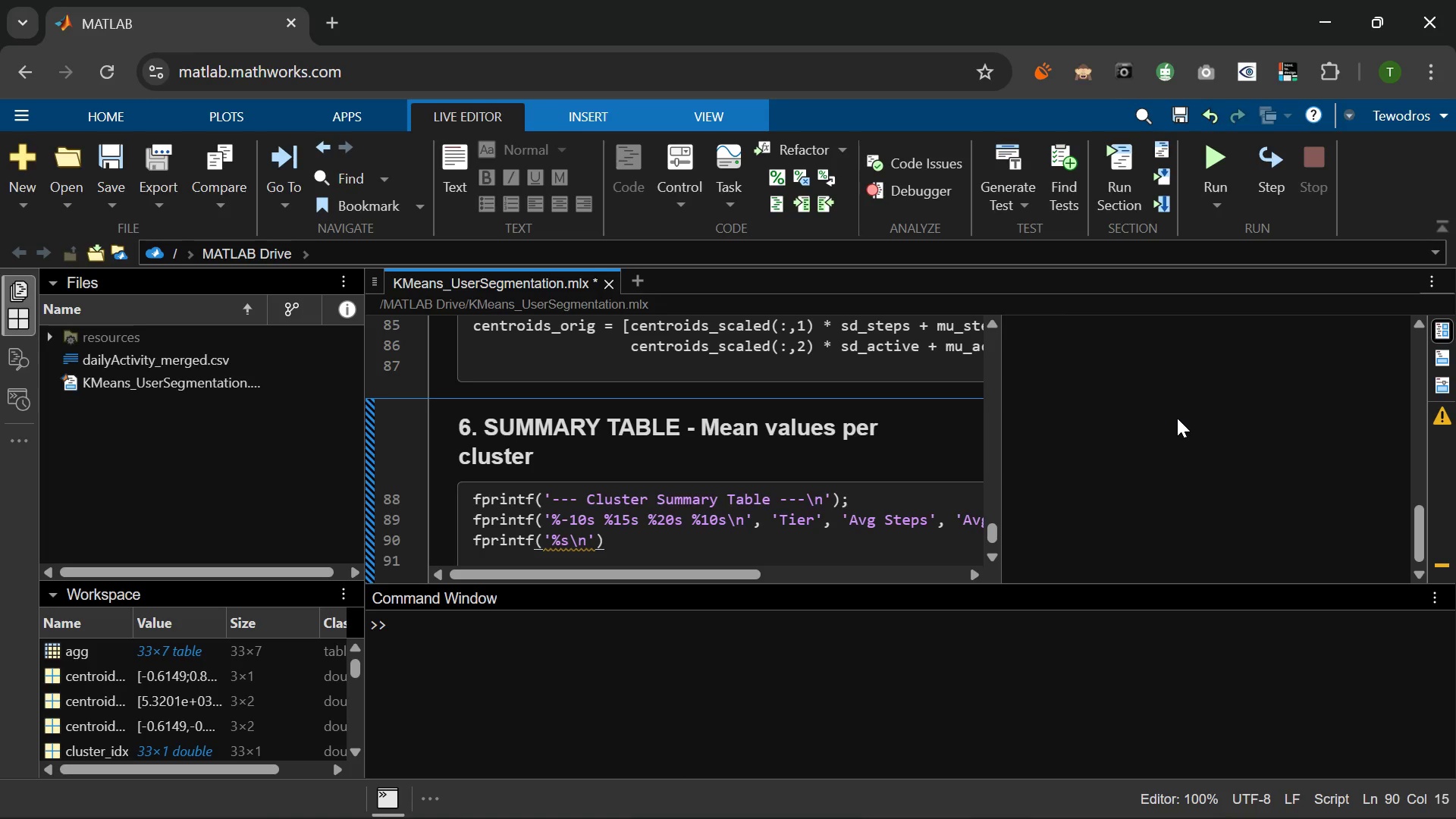 
type(, repmat('-)
 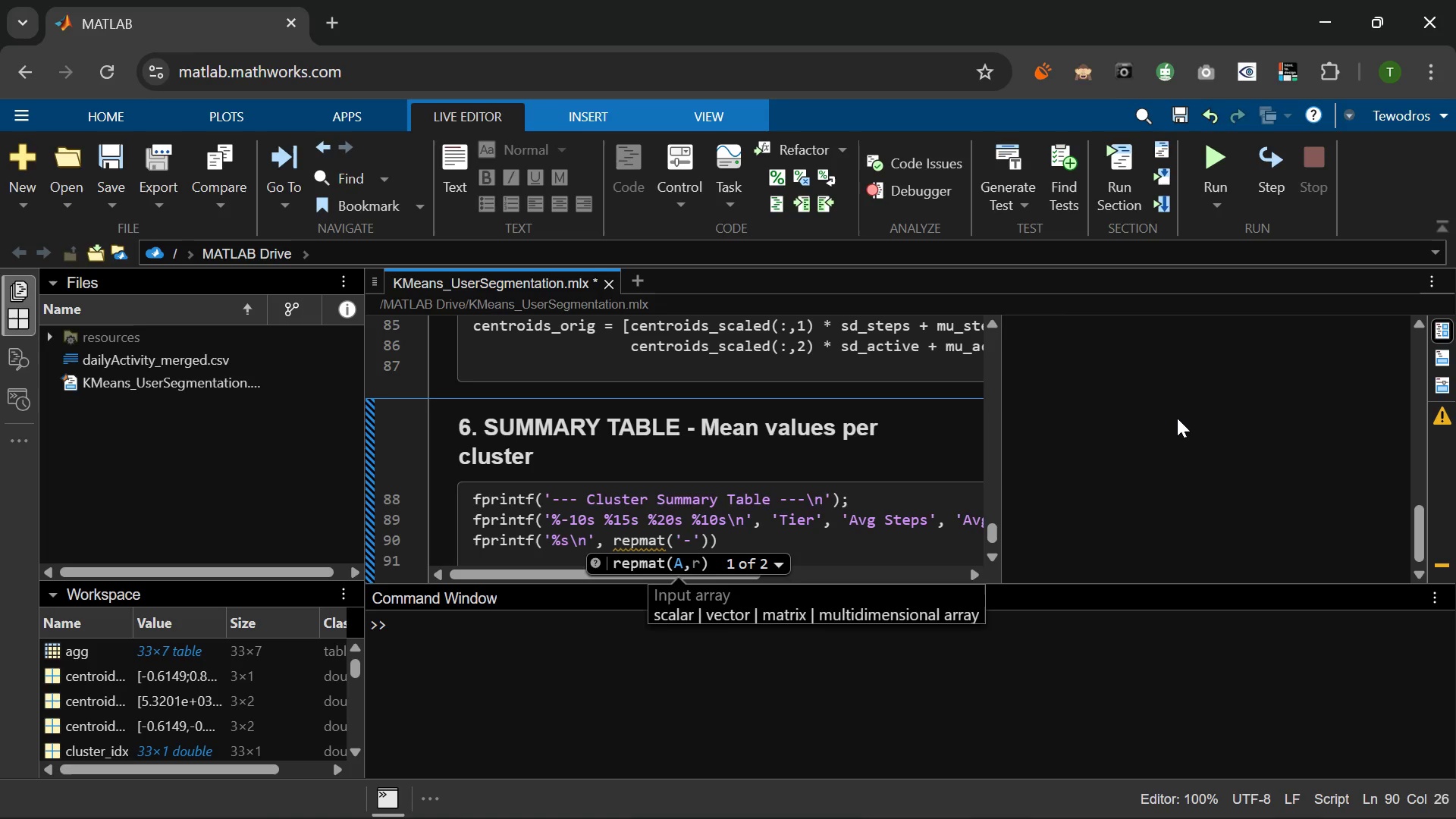 
key(ArrowRight)
 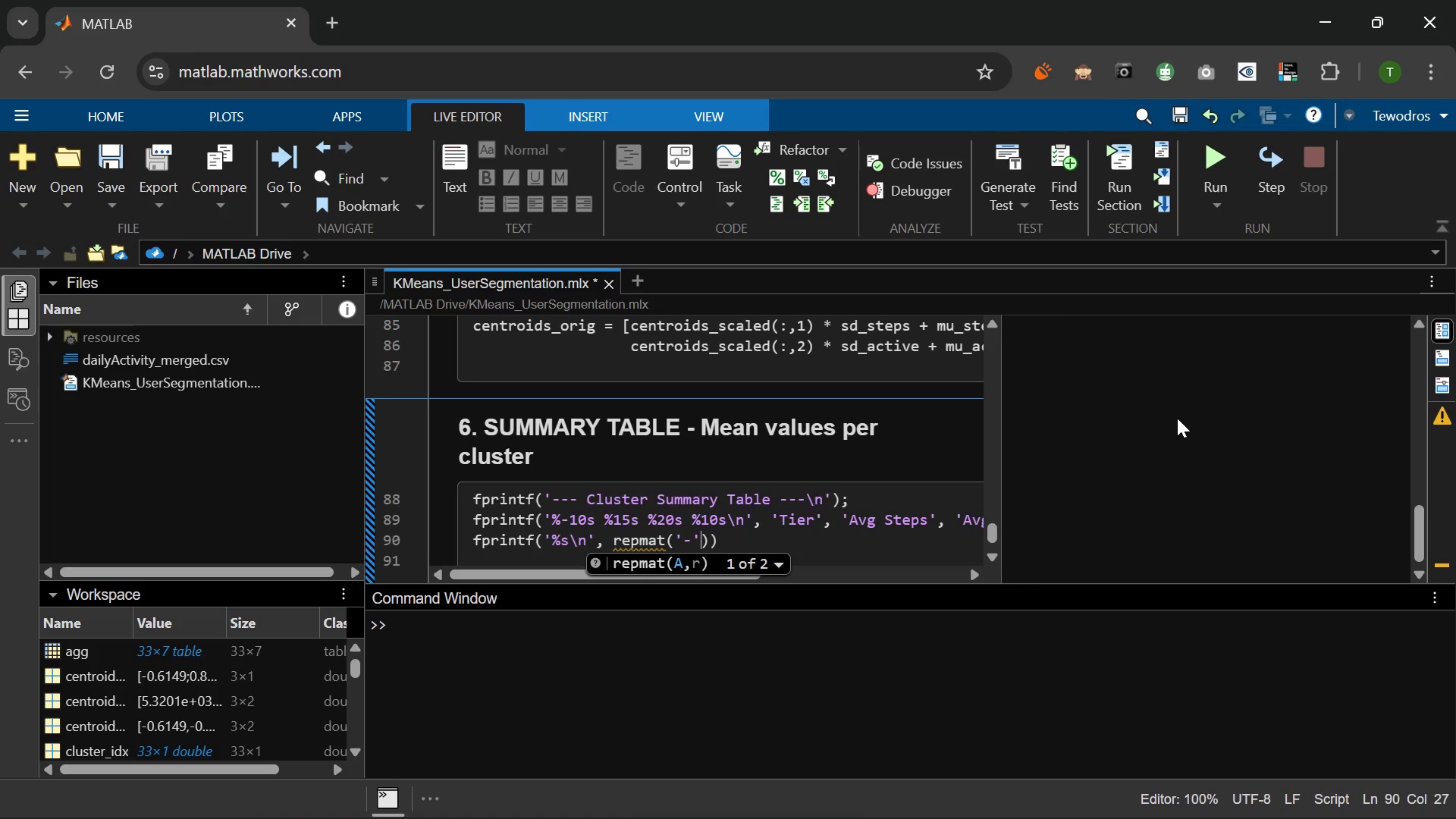 
type(, 1, 58)
 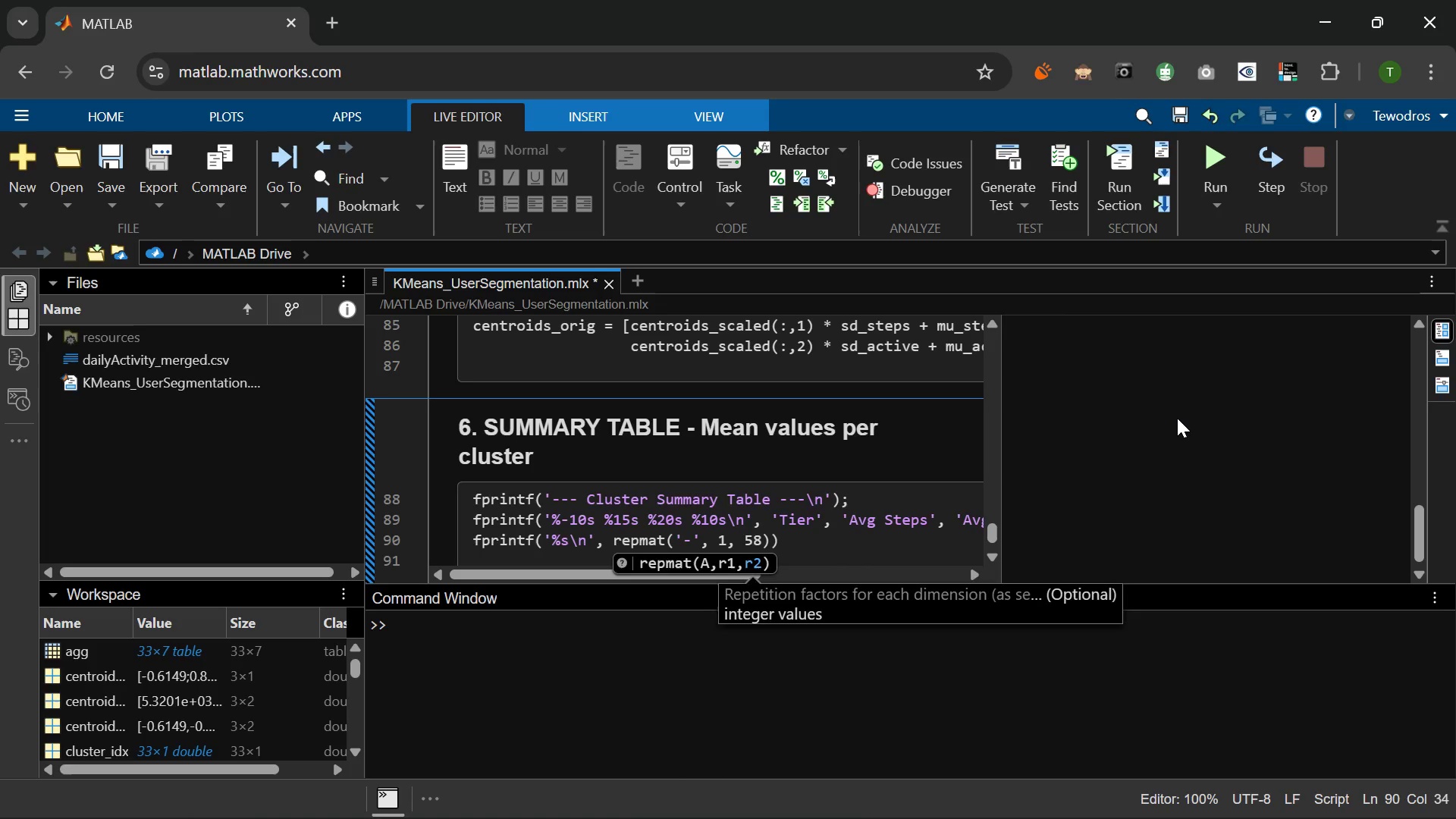 
hold_key(key=ArrowRight, duration=0.31)
 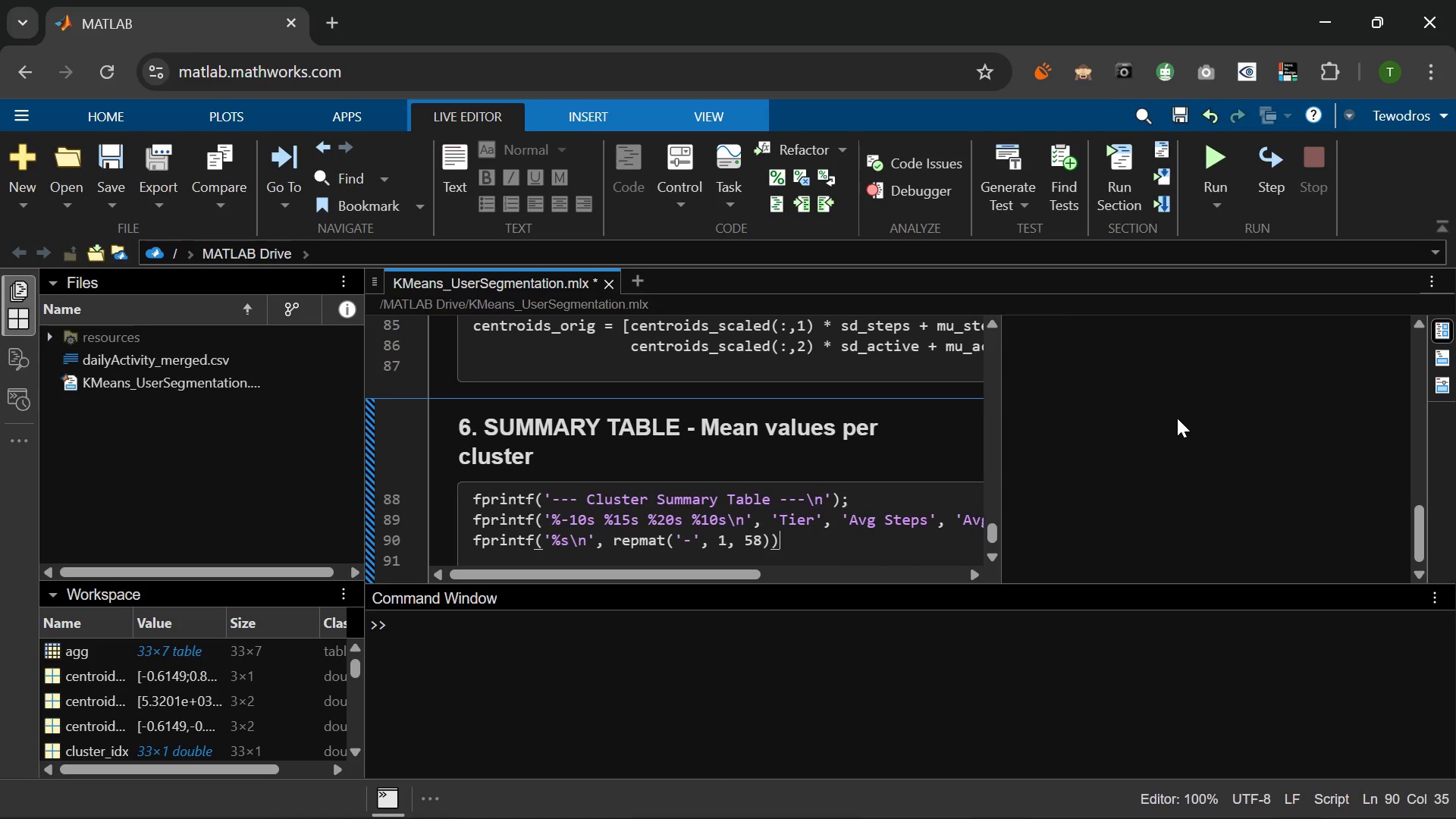 
key(ArrowRight)
 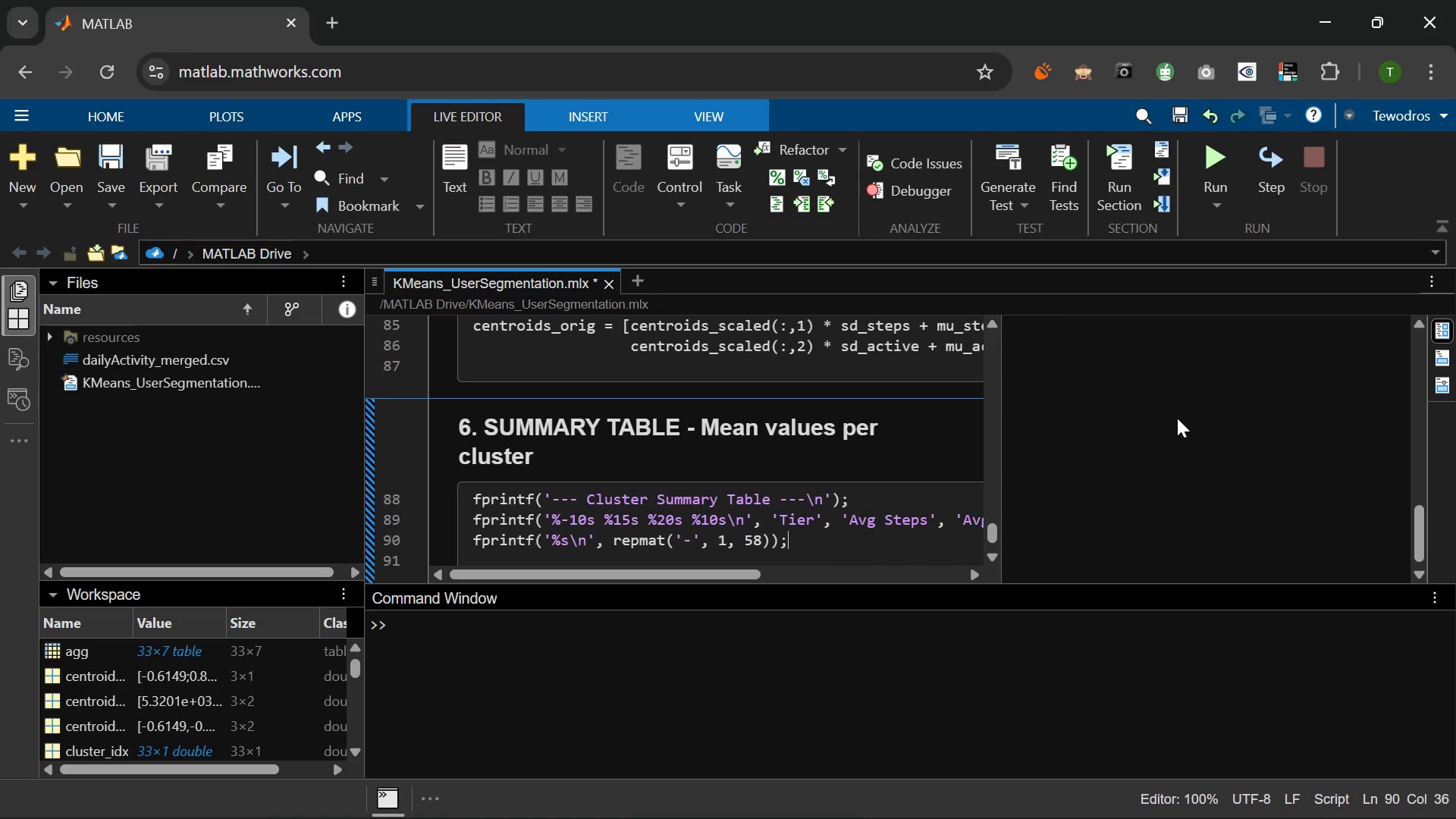 
key(Semicolon)
 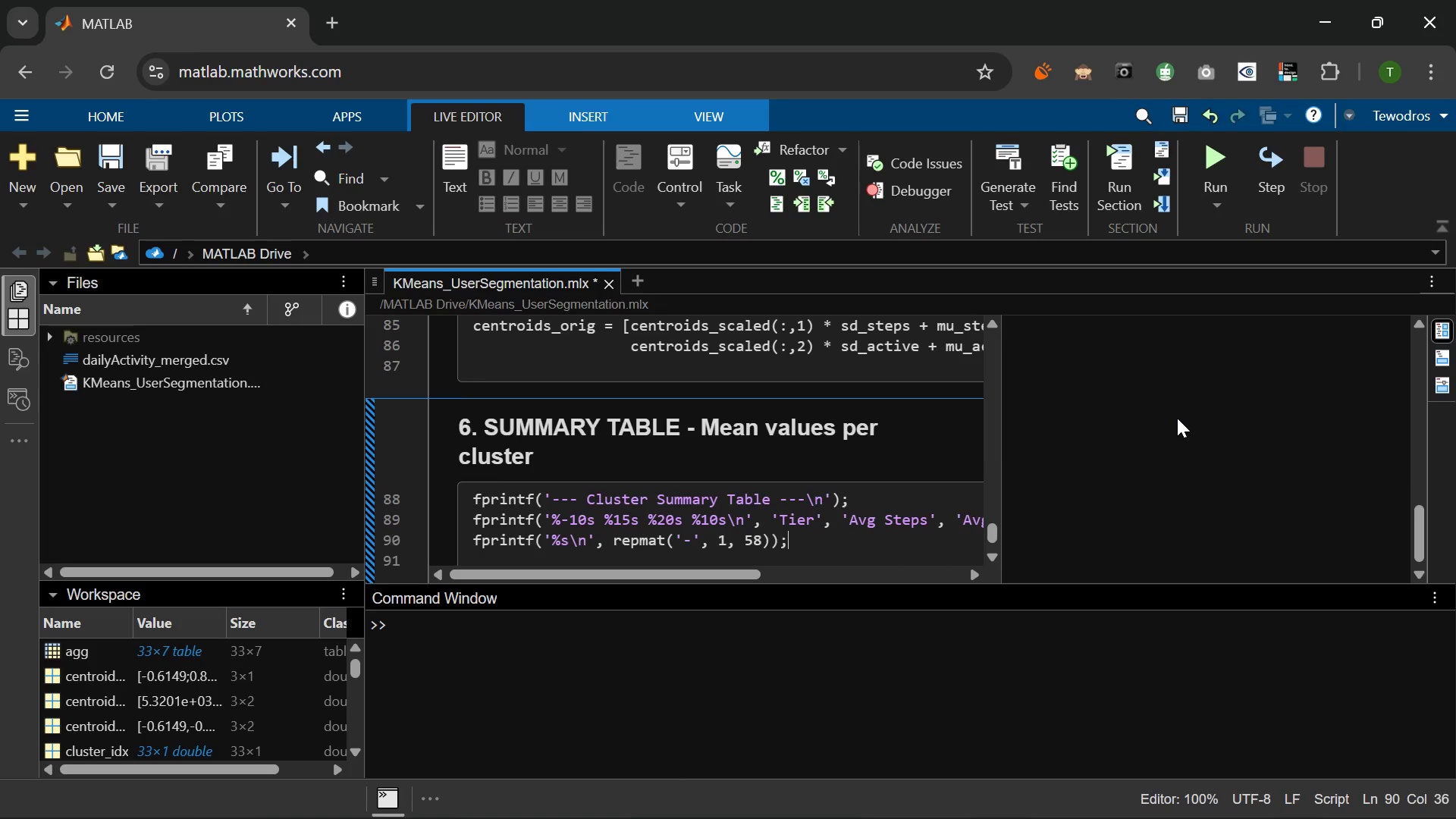 
key(Enter)
 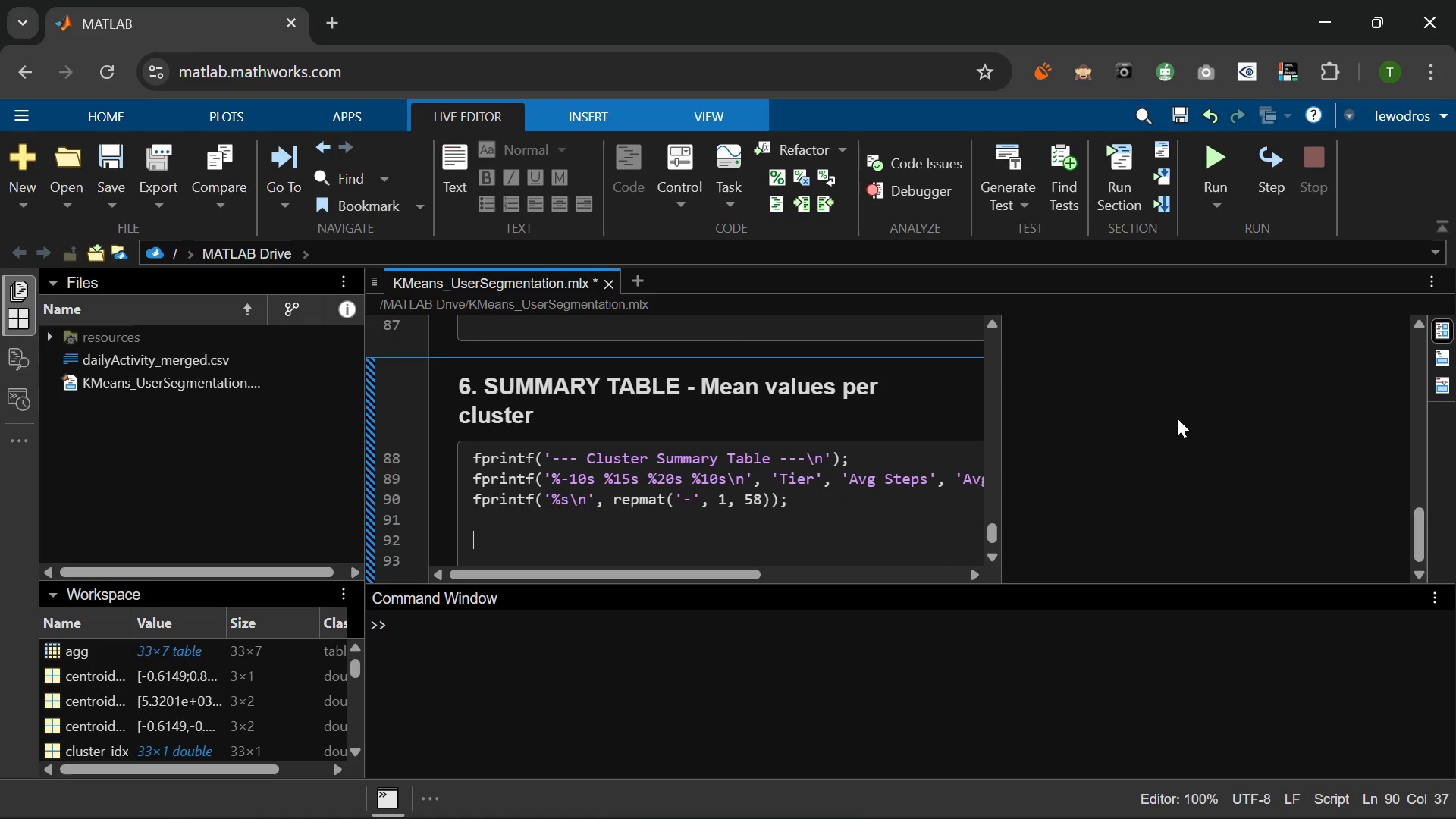 
key(Enter)
 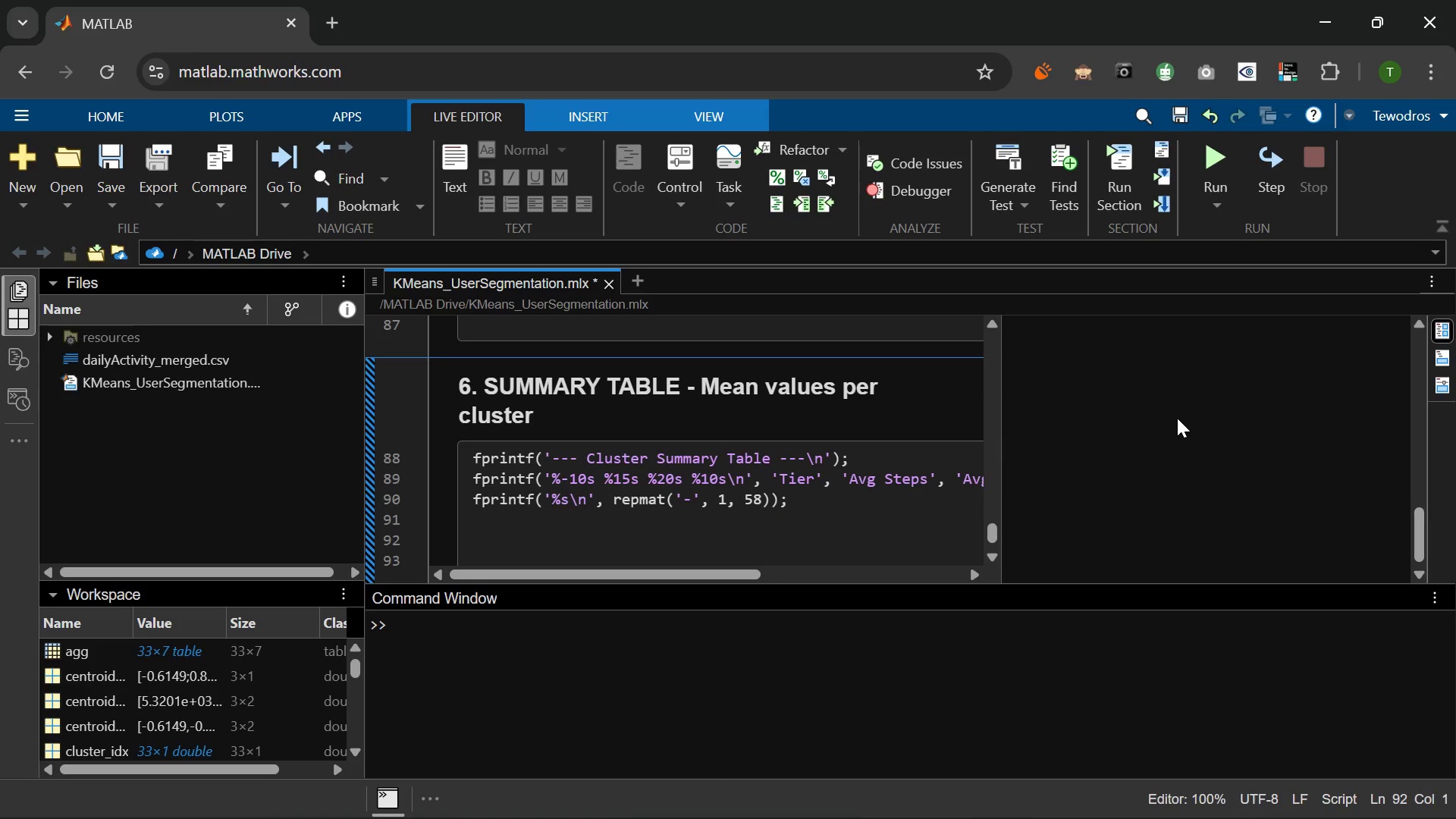 
hold_key(key=ShiftRight, duration=0.88)
 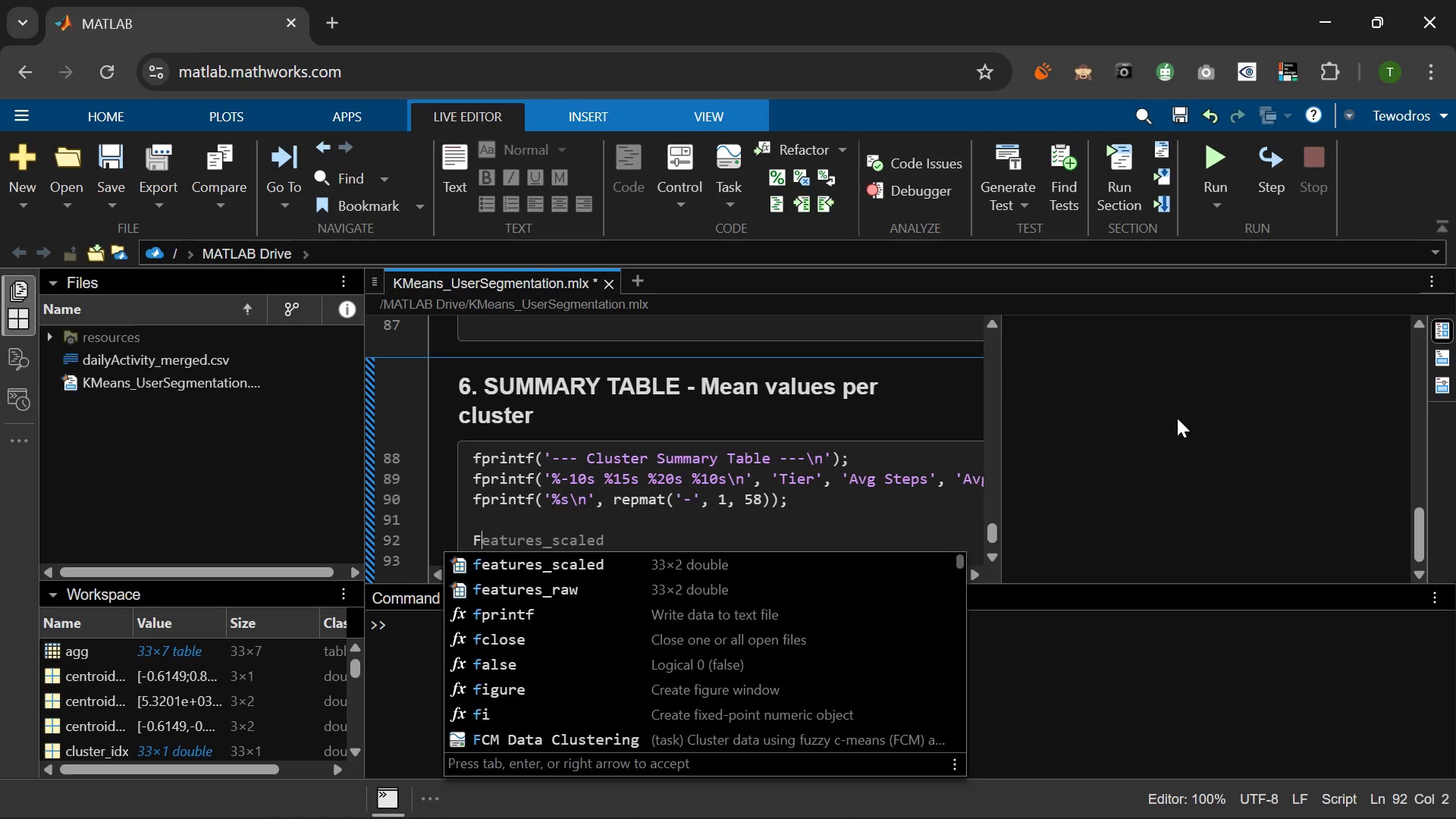 
type(f)
key(Backspace)
type(for)
 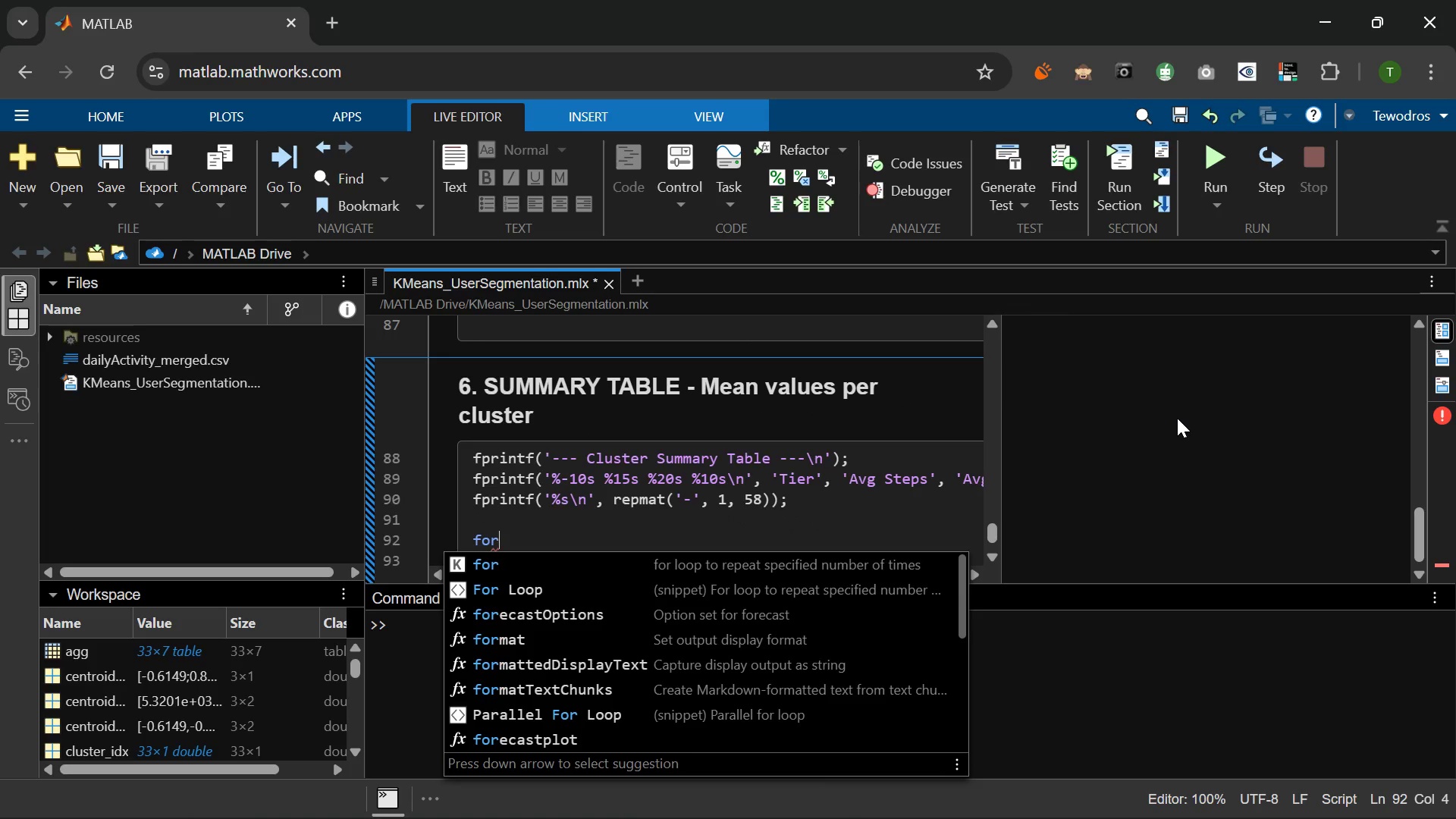 
key(Space)
 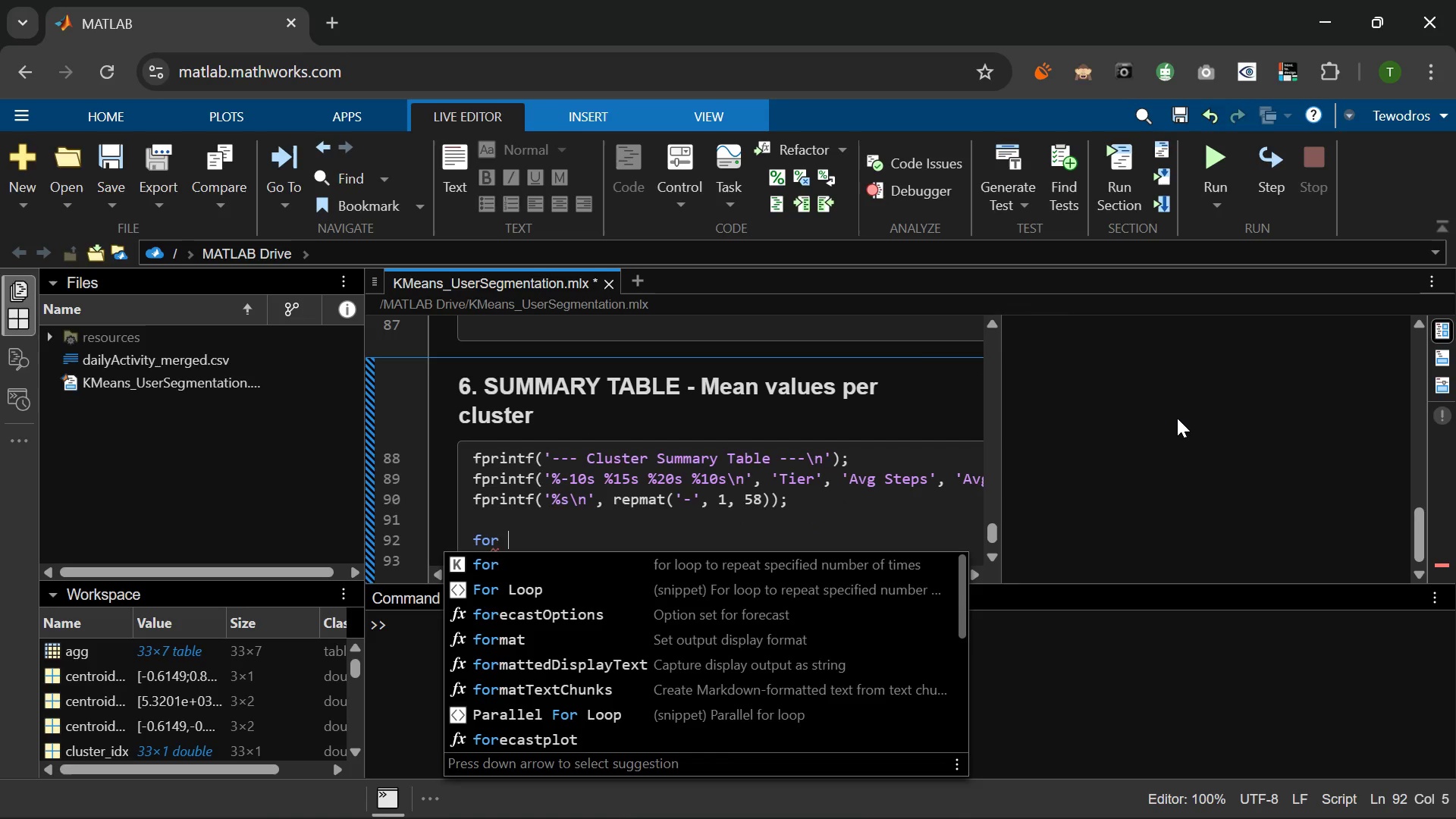 
key(T)
 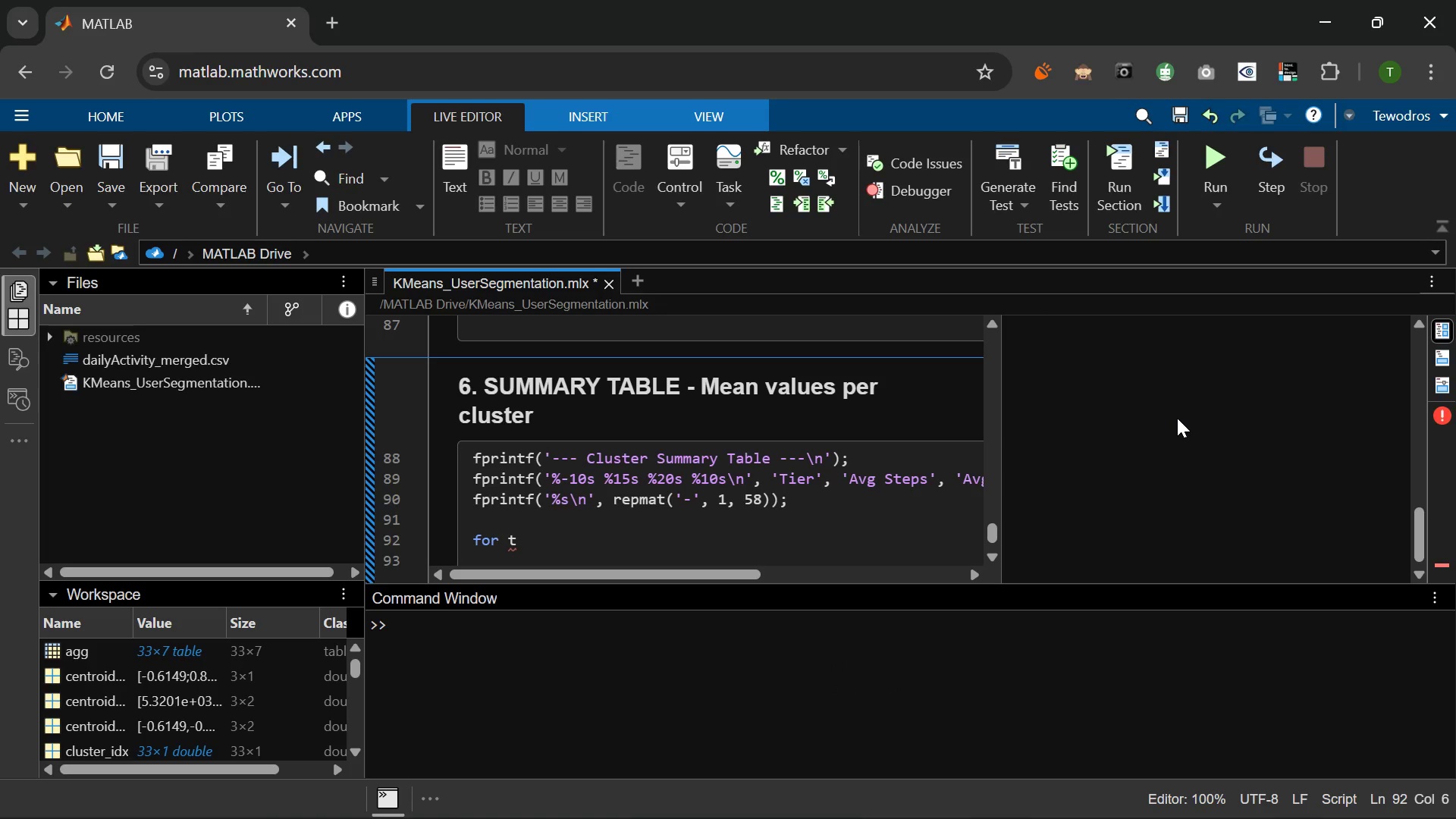 
key(Space)
 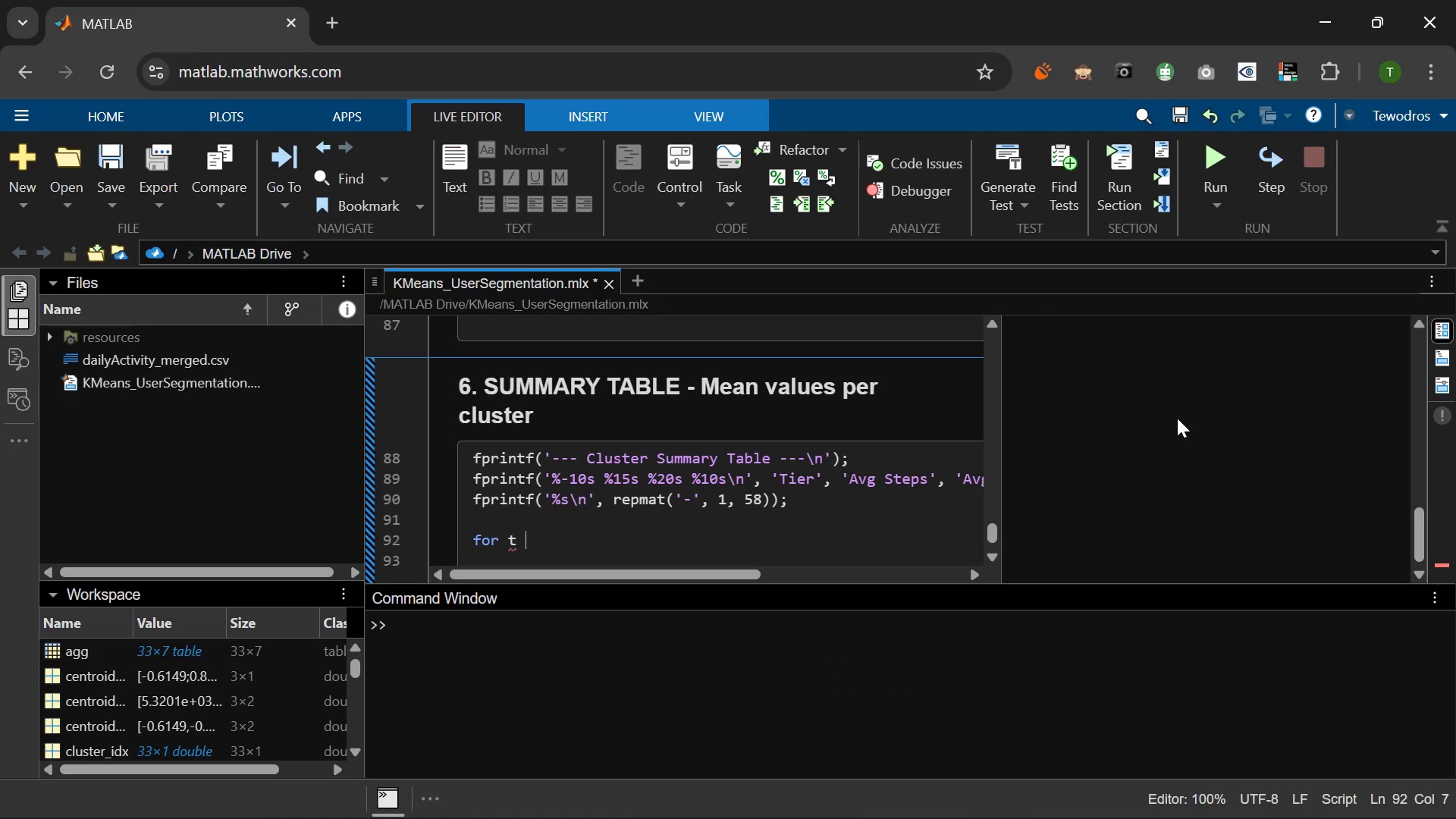 
key(Equal)
 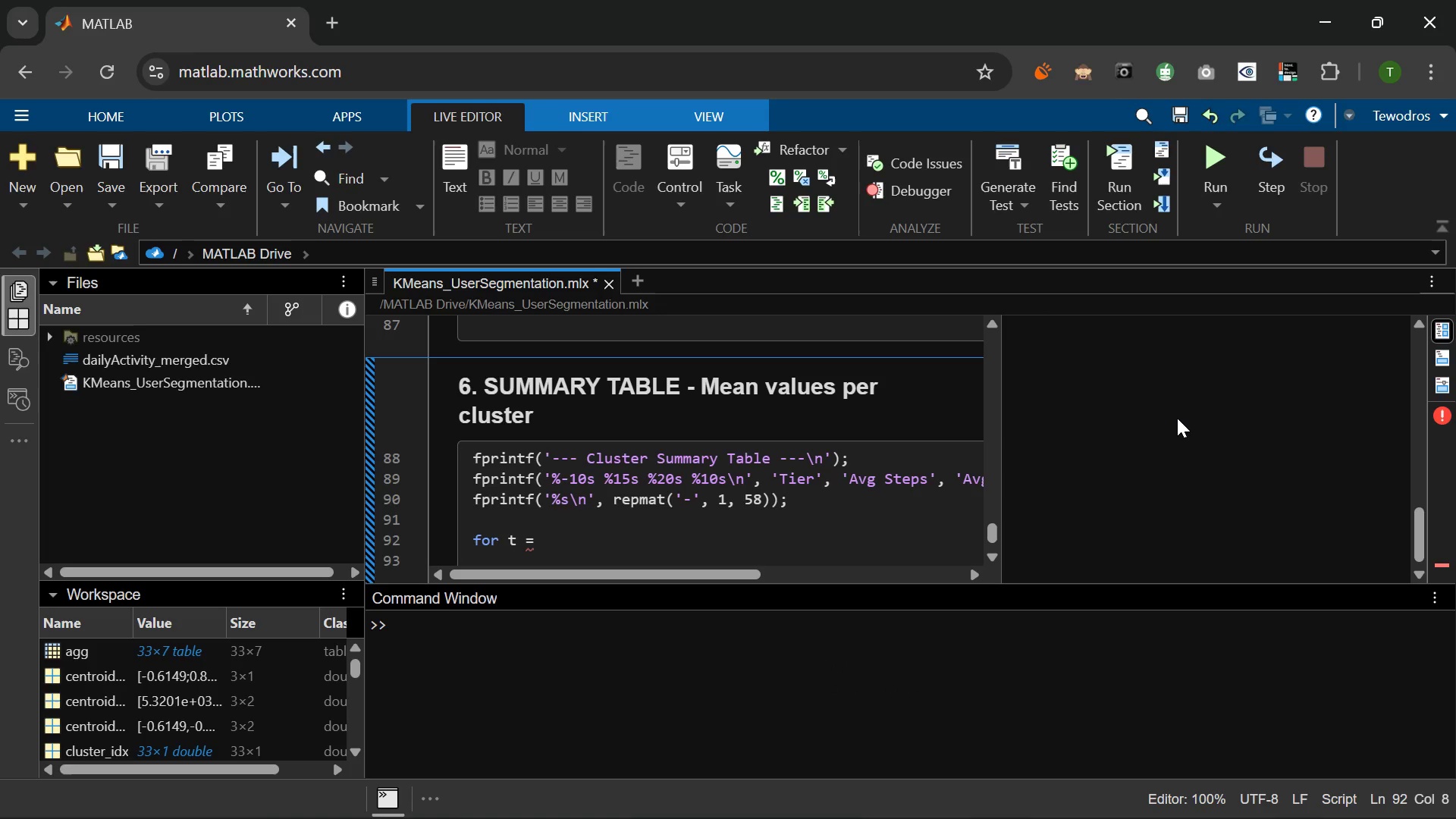 
key(Space)
 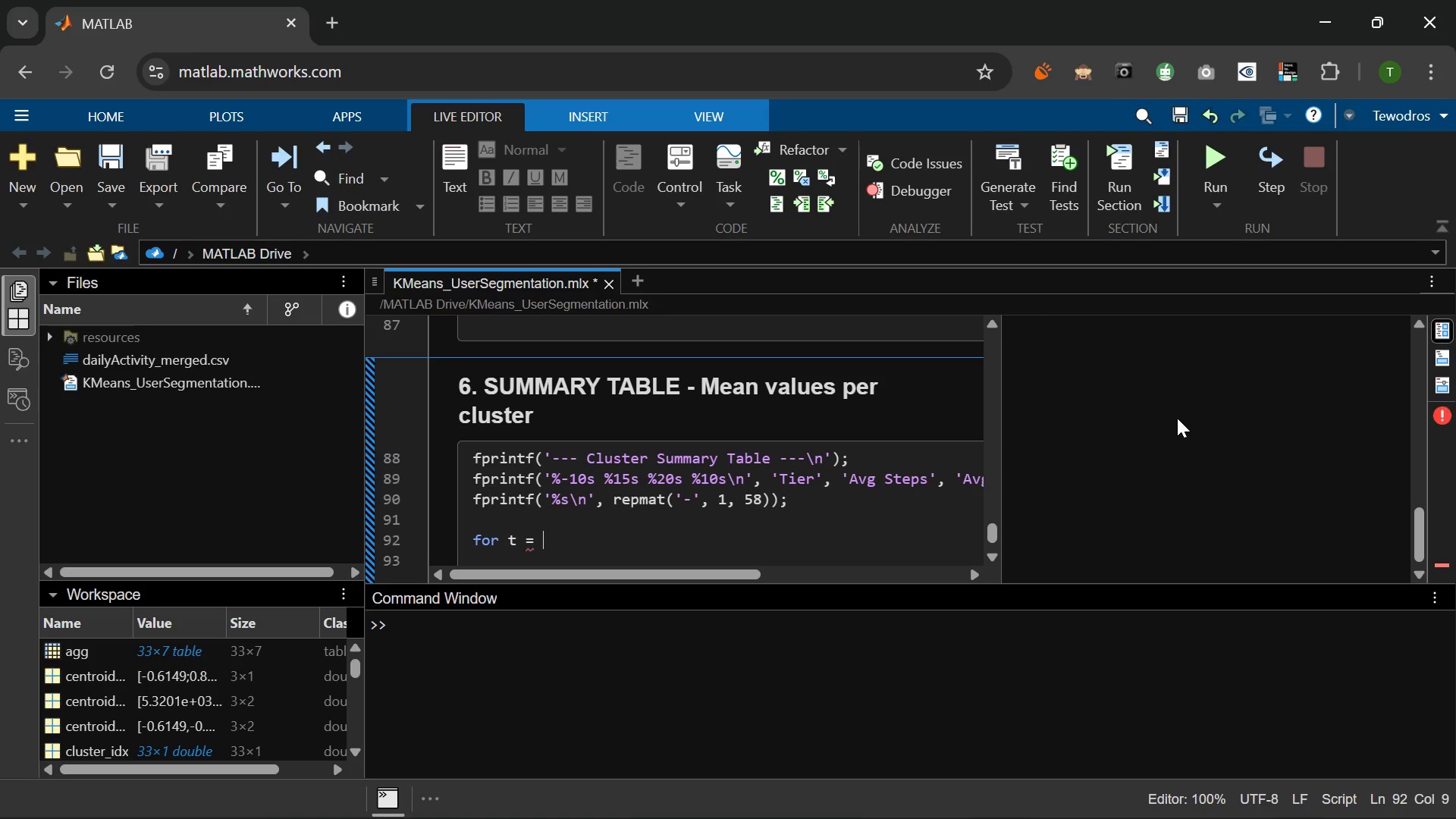 
key(1)
 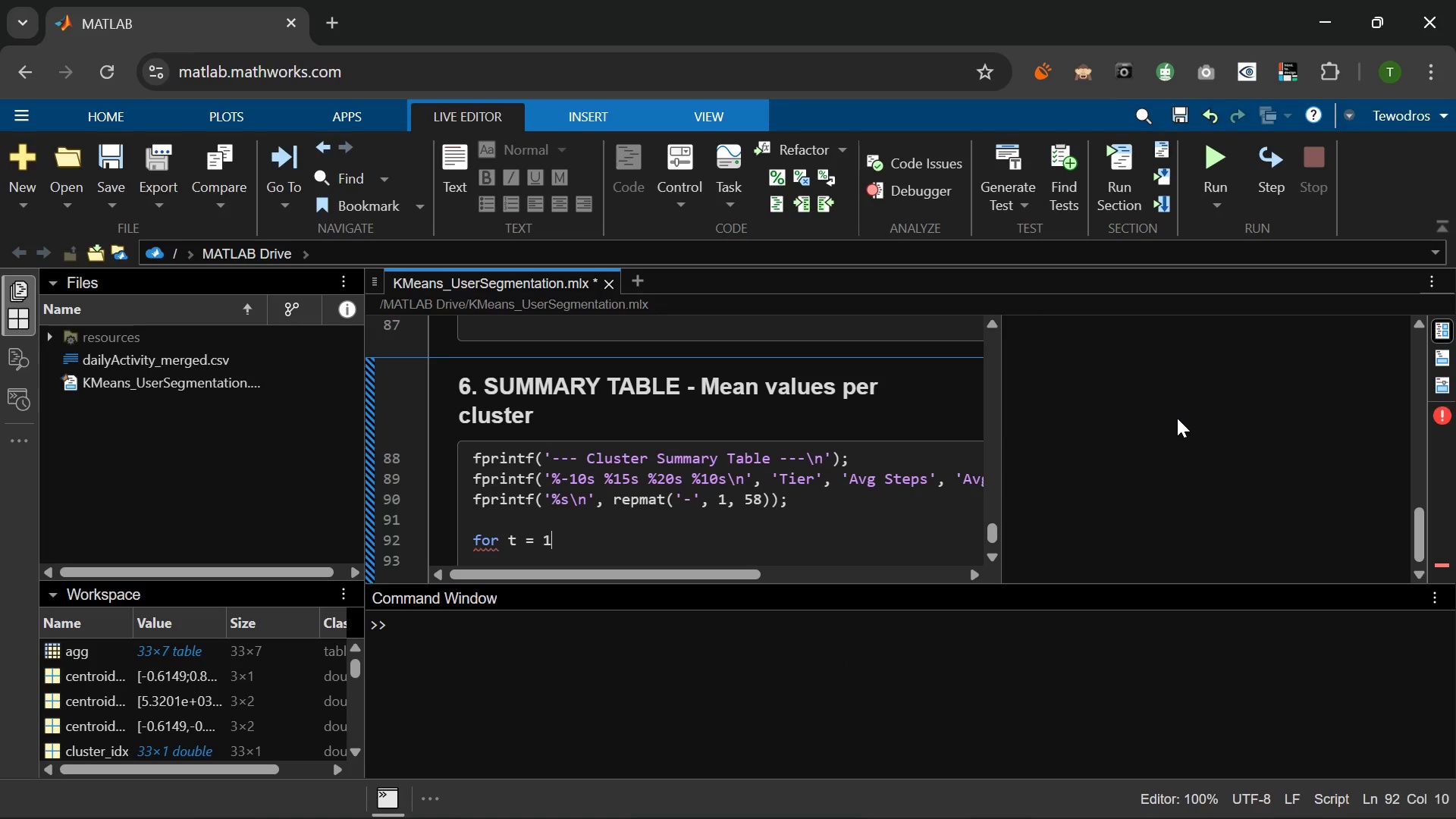 
key(Shift+ShiftLeft)
 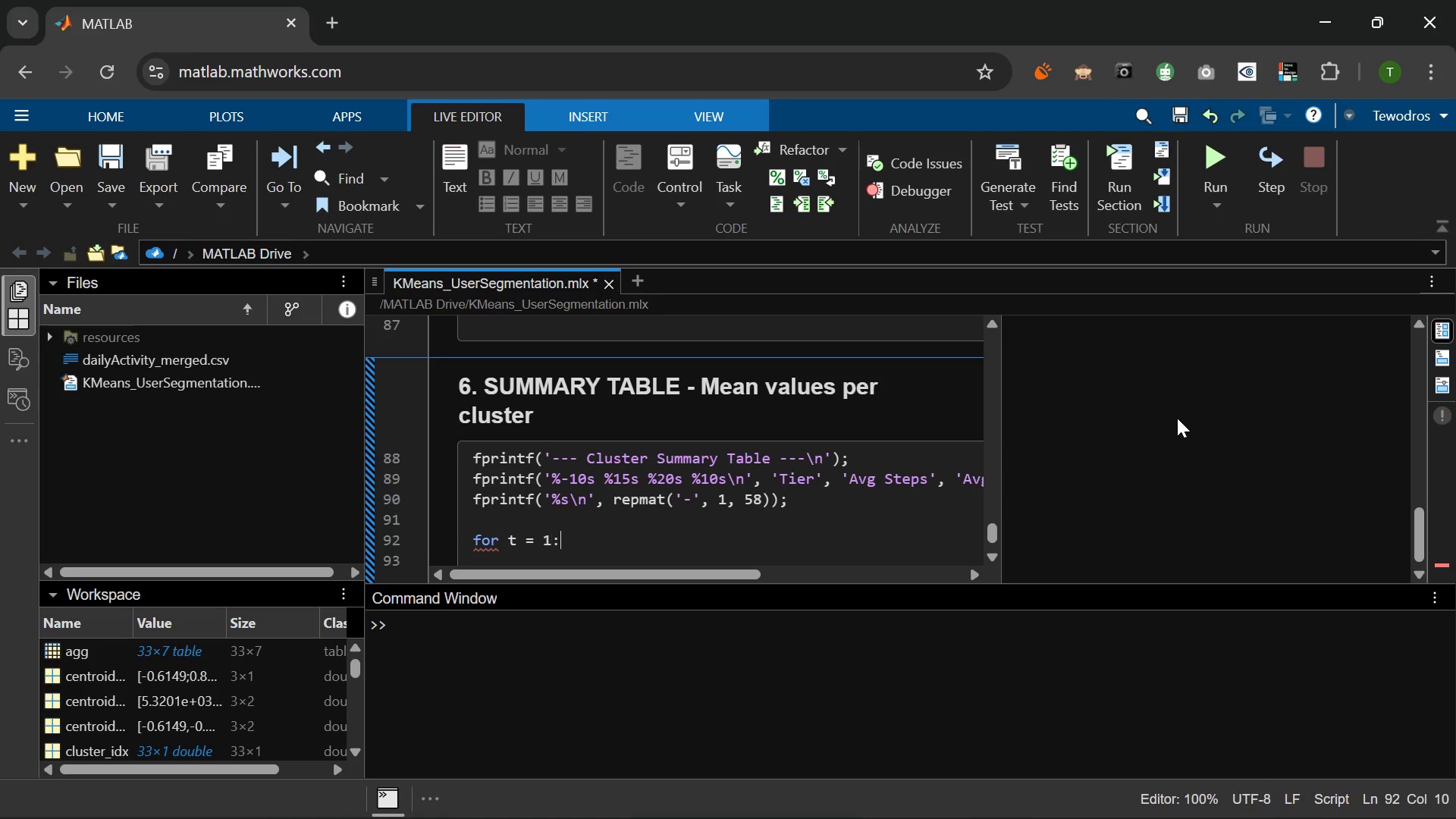 
key(Shift+Semicolon)
 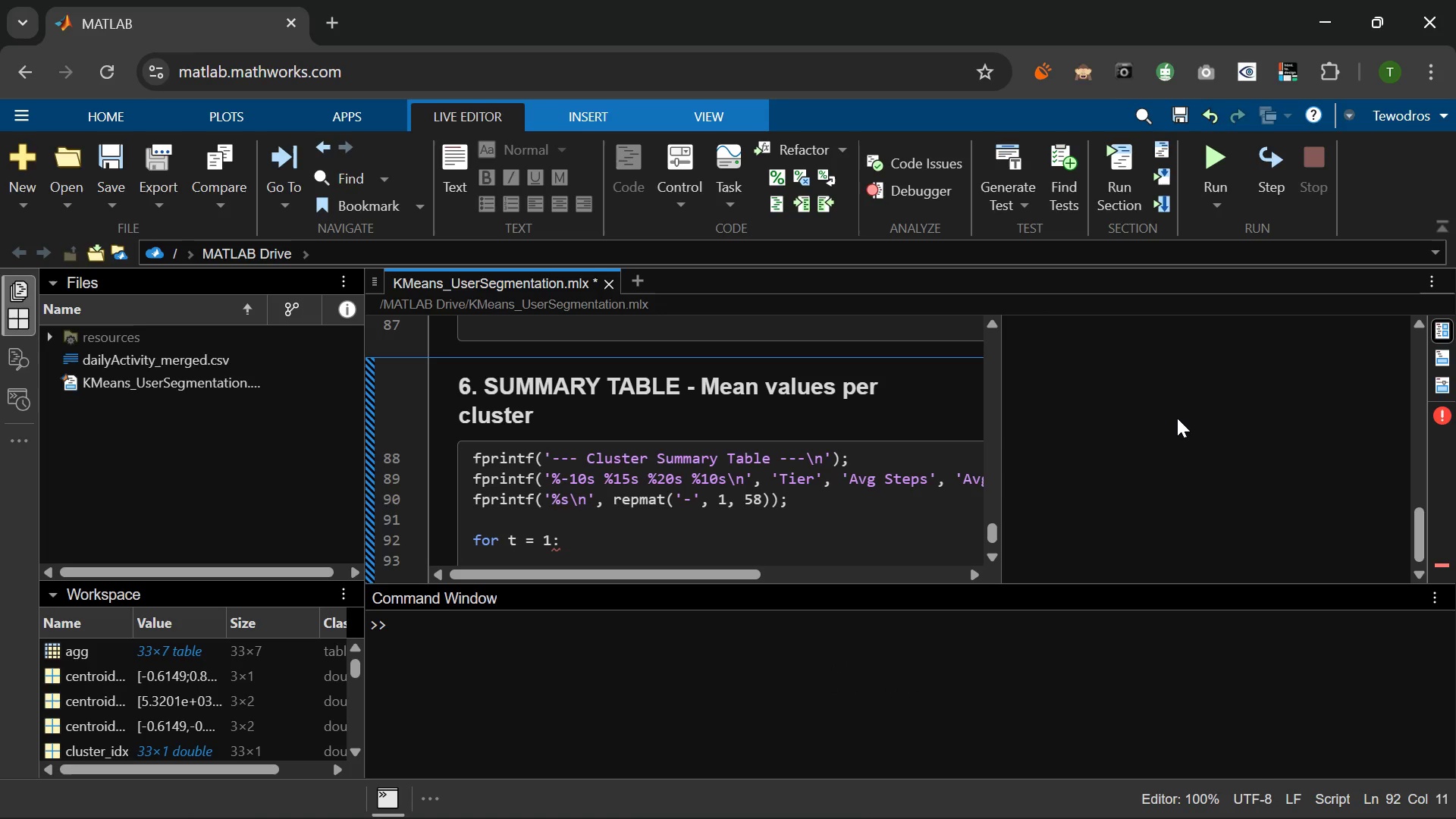 
key(Shift+K)
 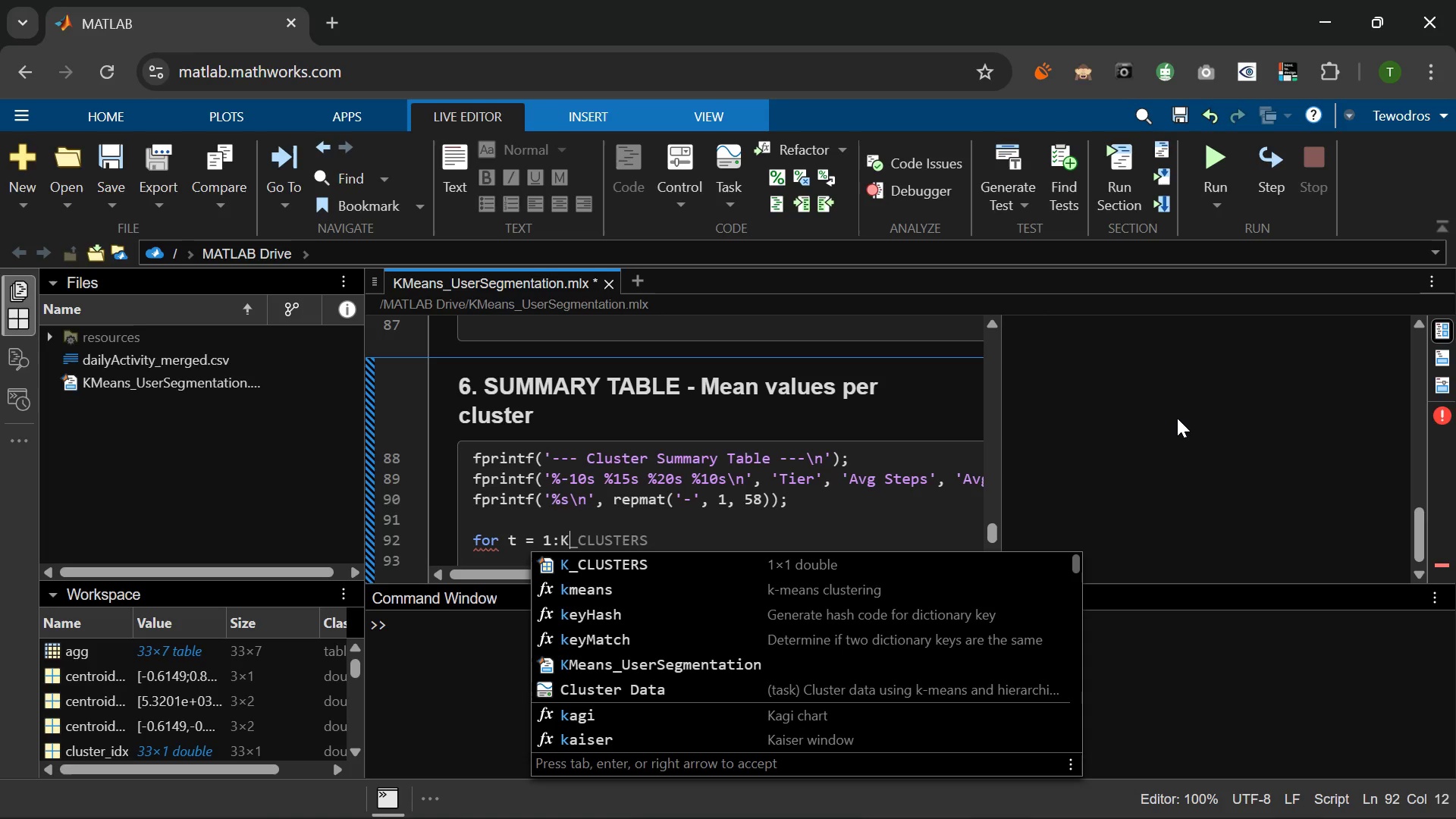 
key(Shift+Minus)
 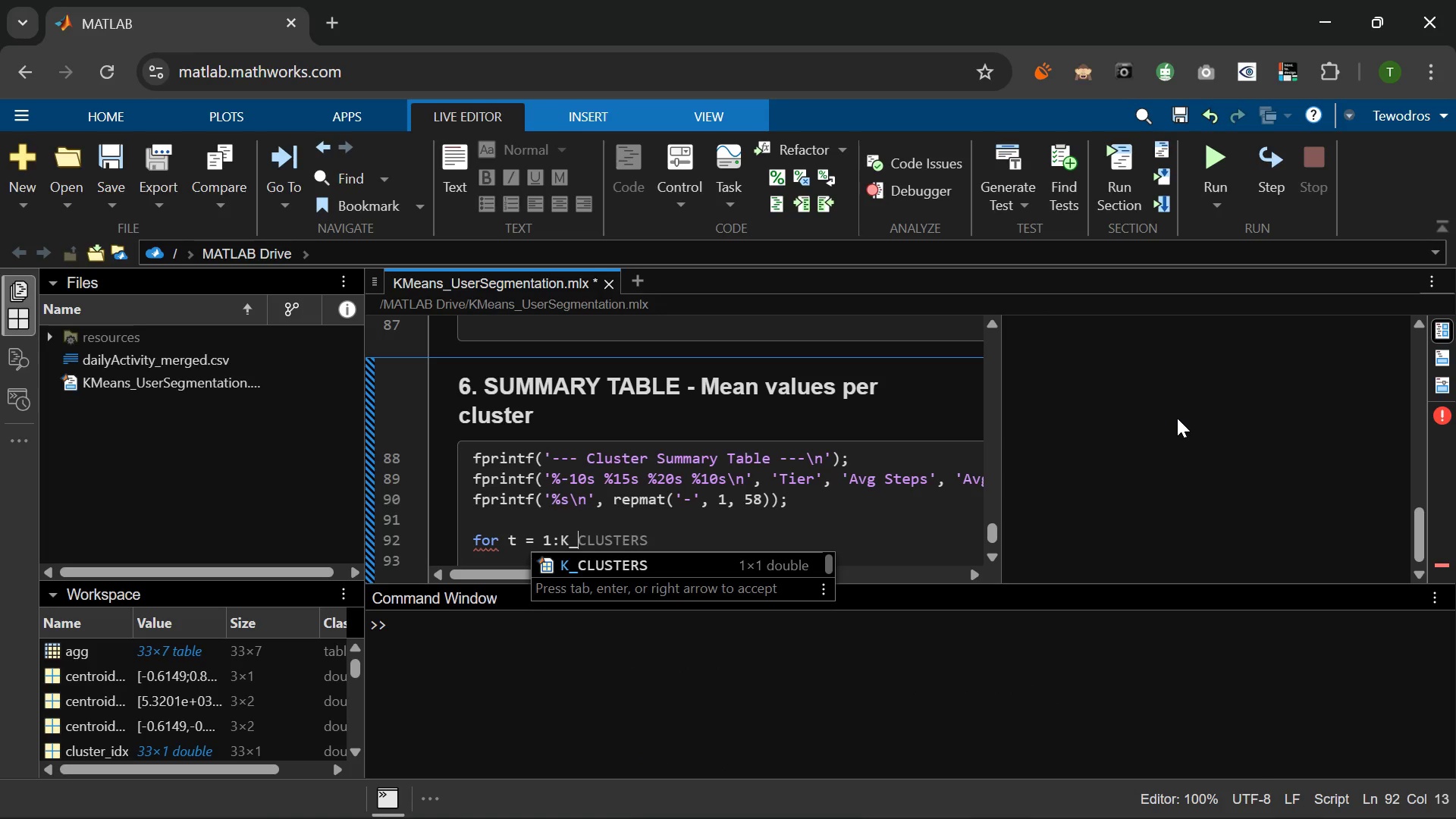 
key(Tab)
 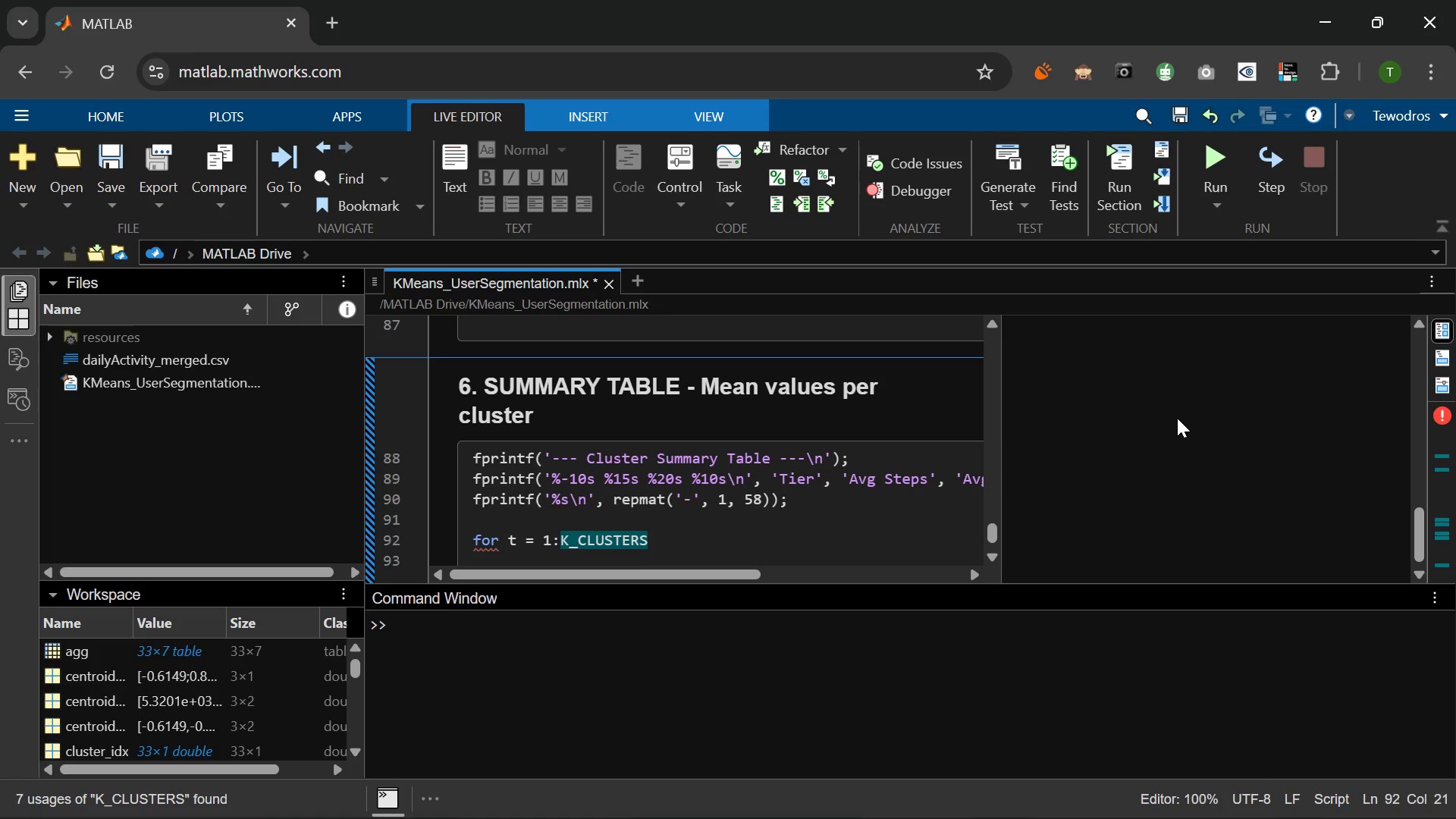 
key(Enter)
 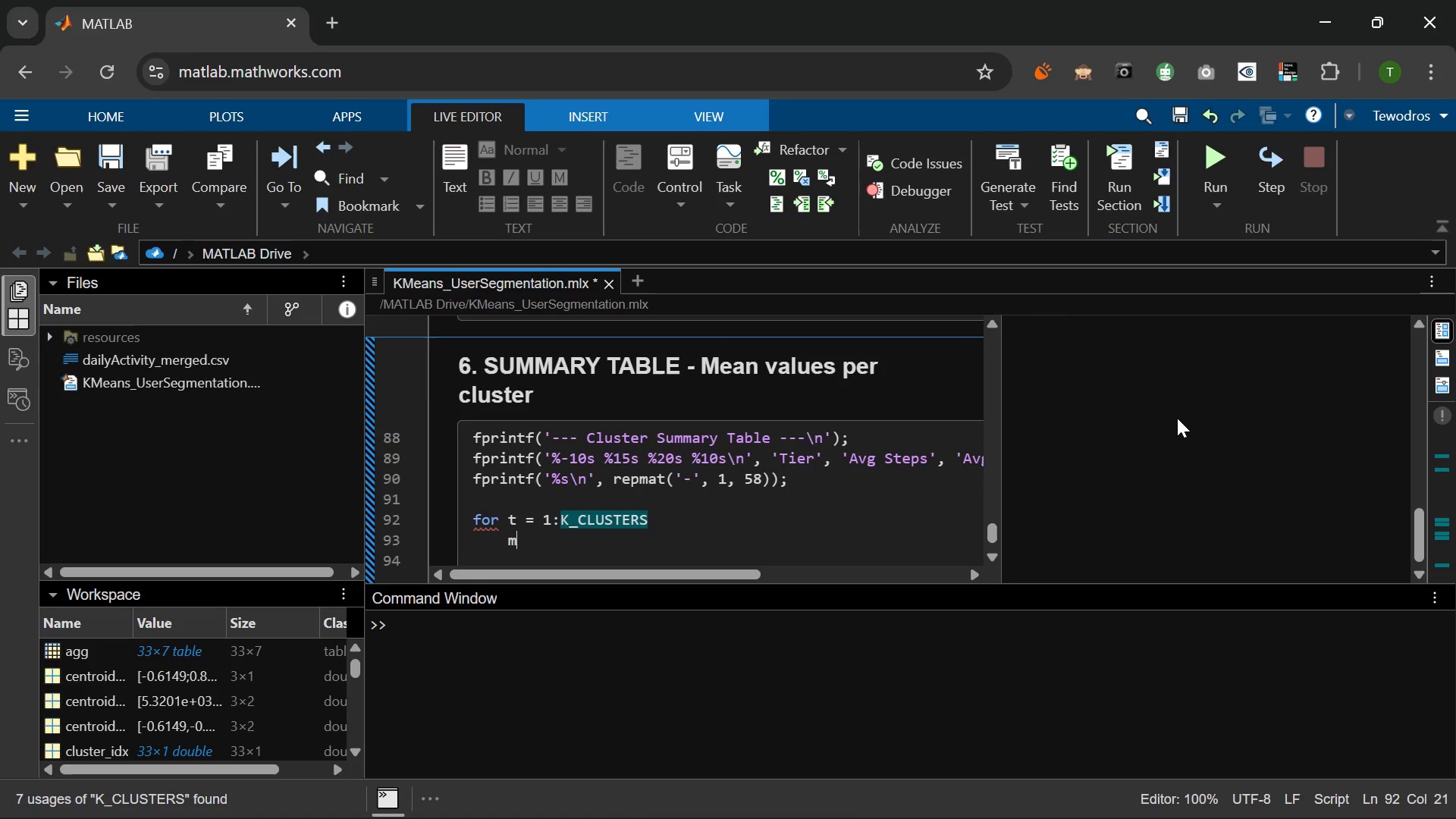 
type(mask = agg.EngageTier == t;)
 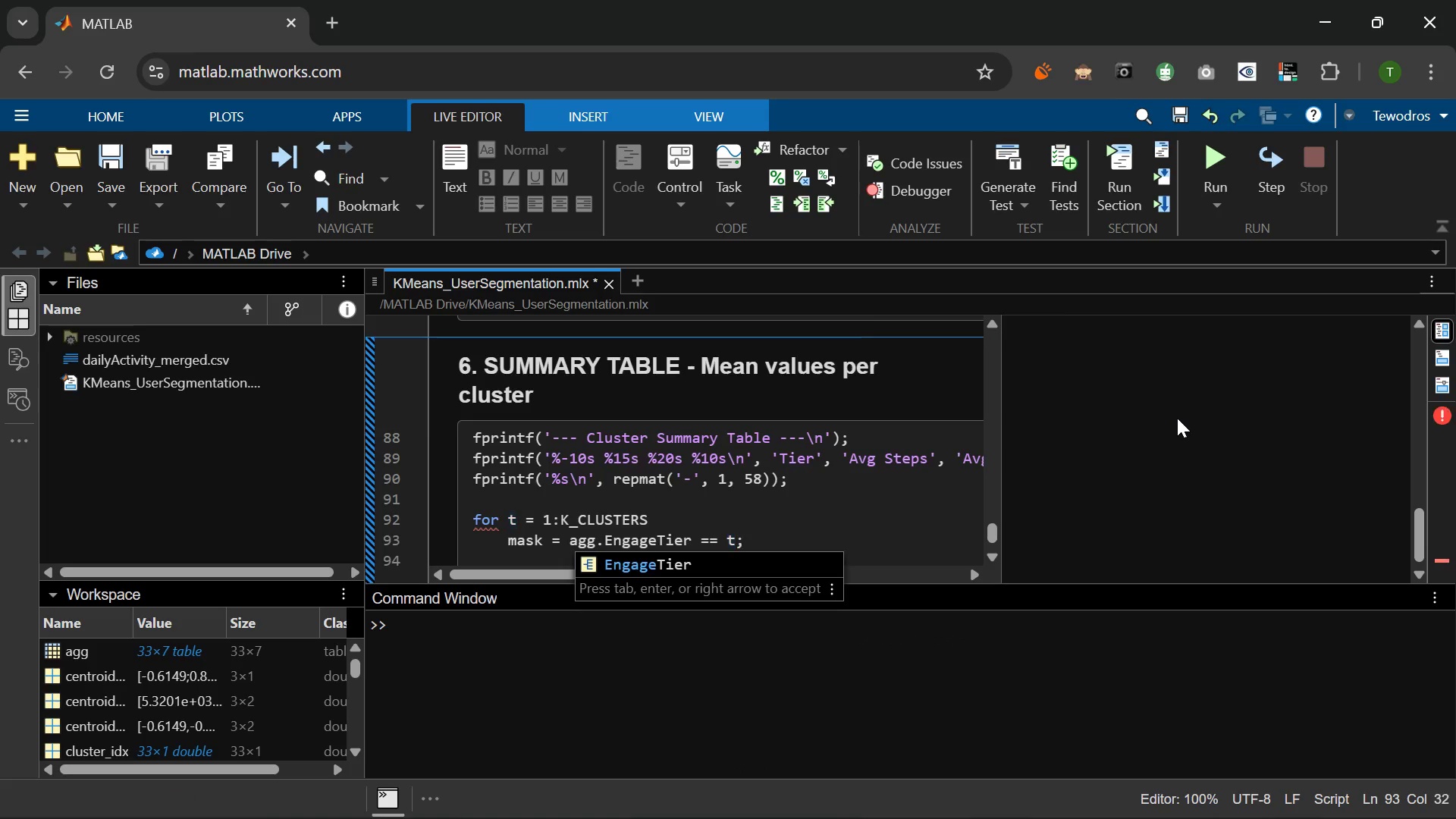 
key(Enter)
 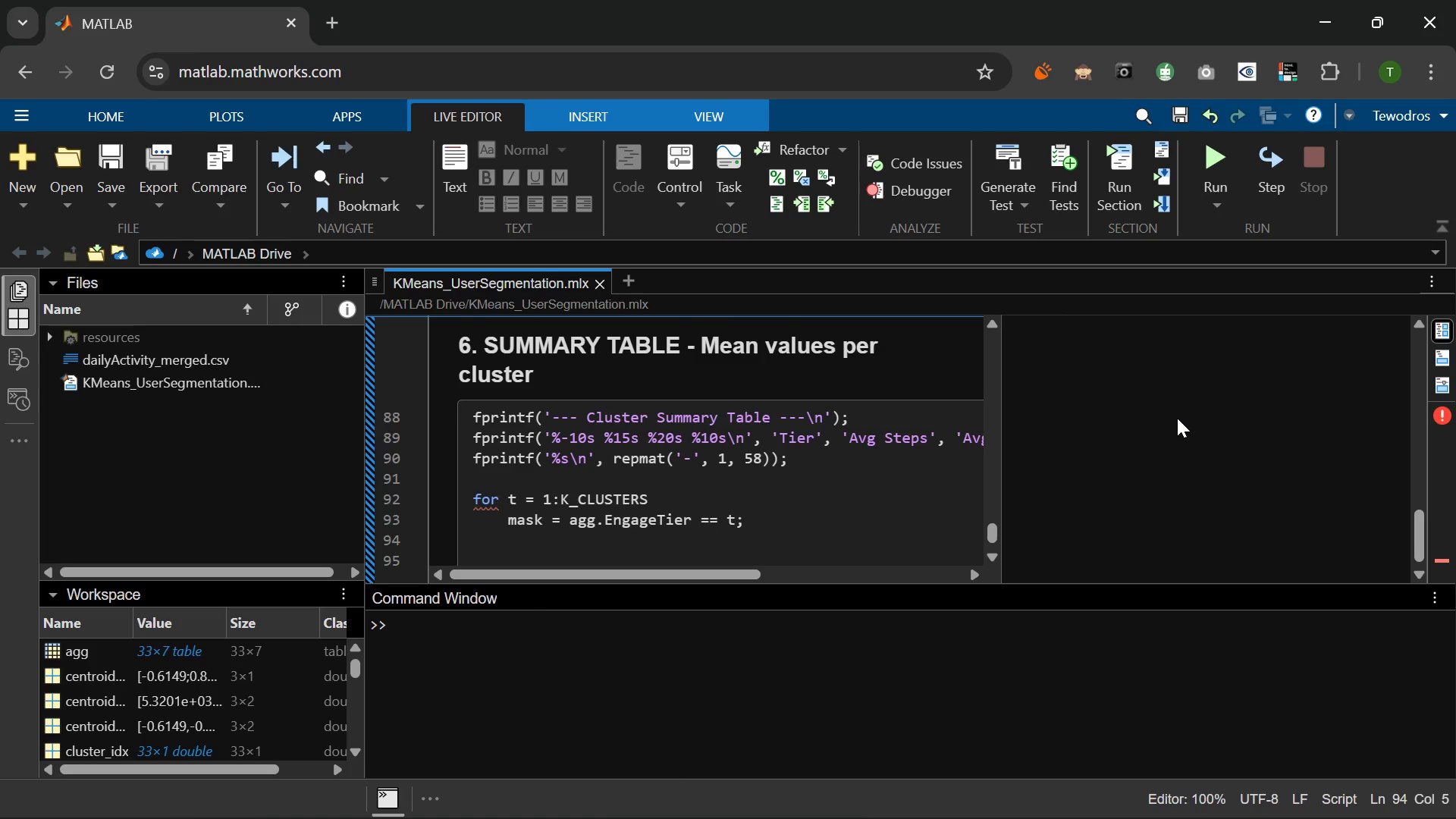 
type(label = )
 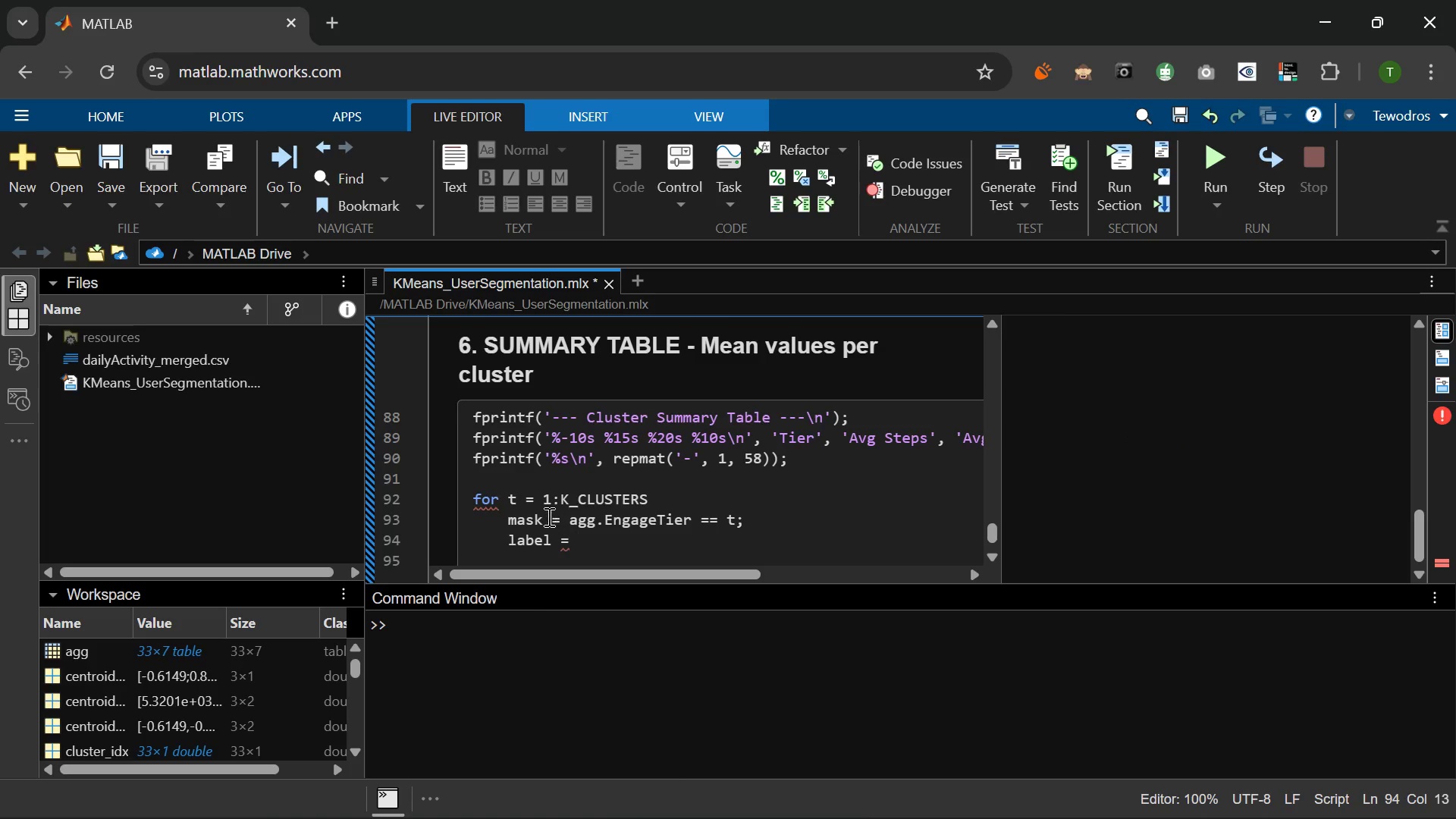 
left_click([543, 512])
 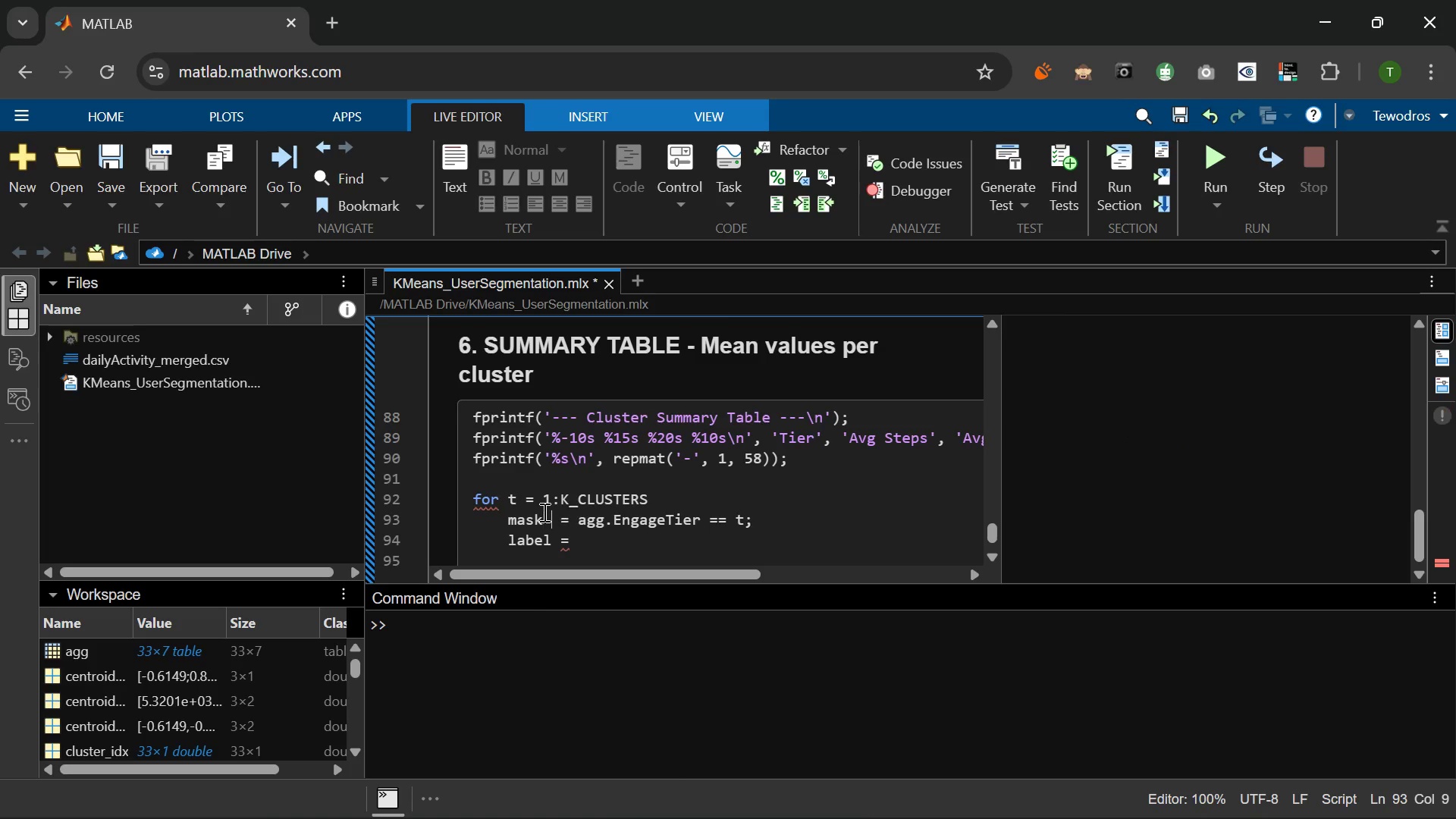 
key(Space)
 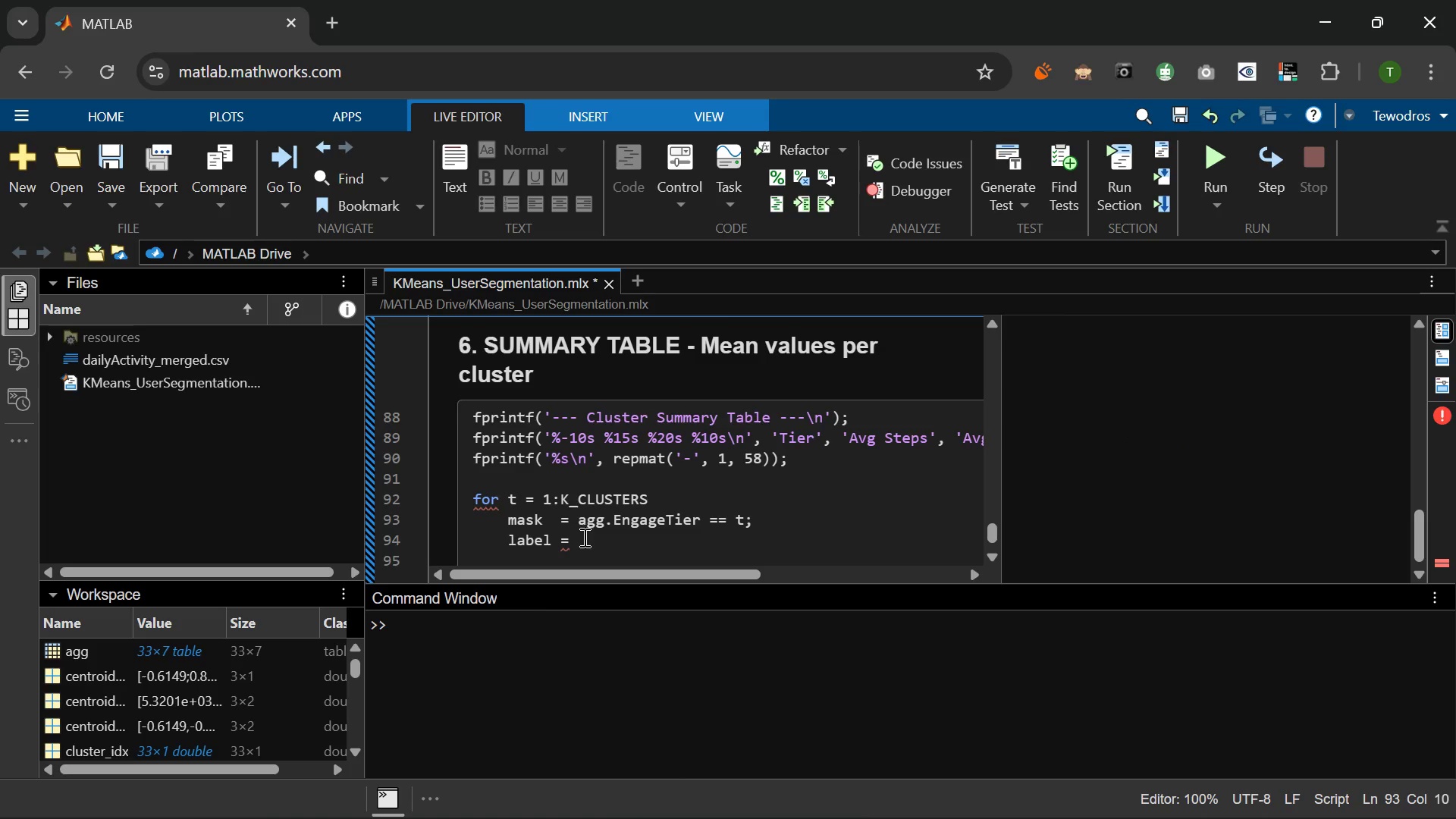 
left_click([583, 537])
 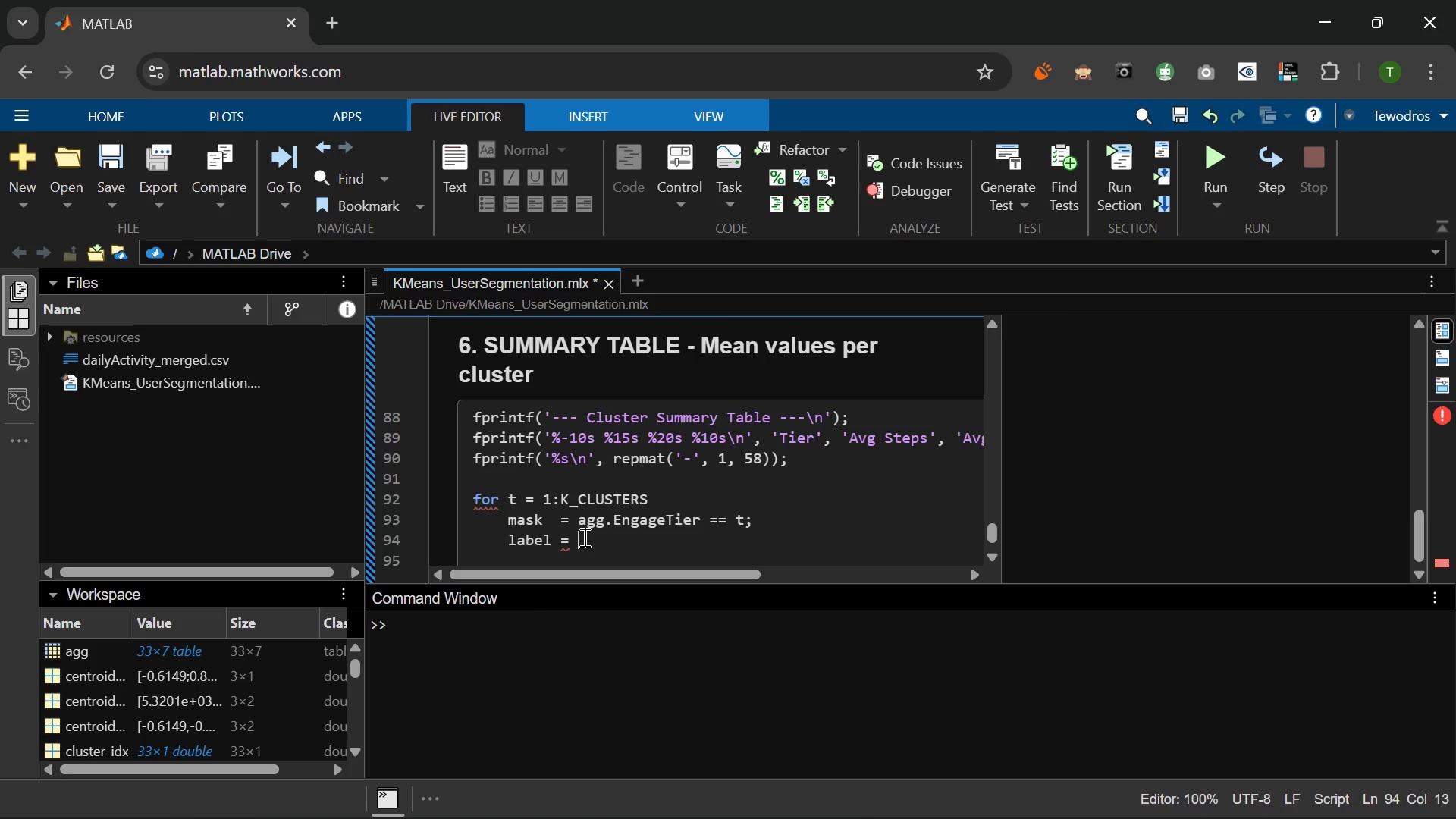 
type(tier_lable)
key(Backspace)
key(Backspace)
type(els_all{t)
 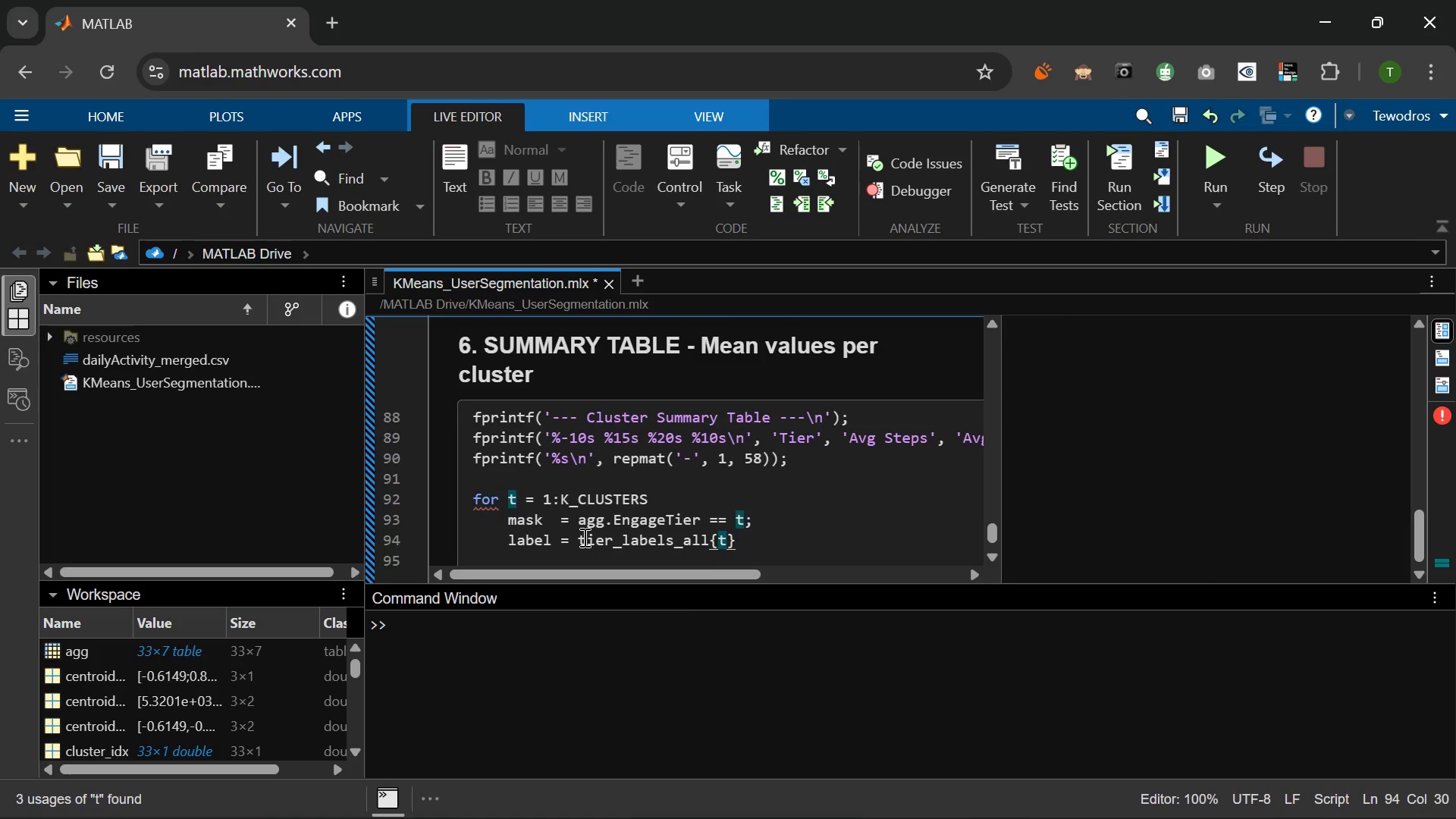 
key(ArrowRight)
 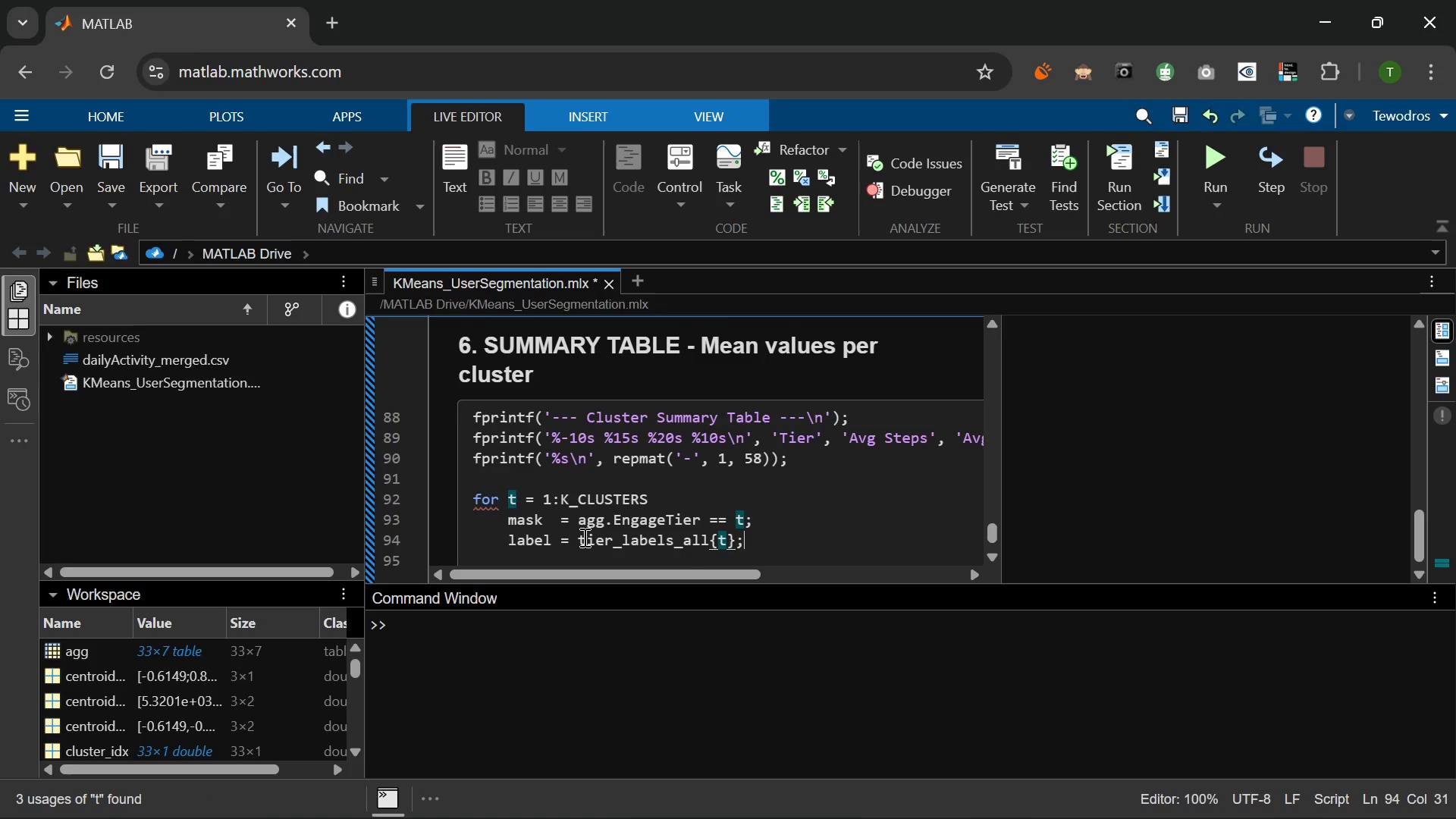 
key(Semicolon)
 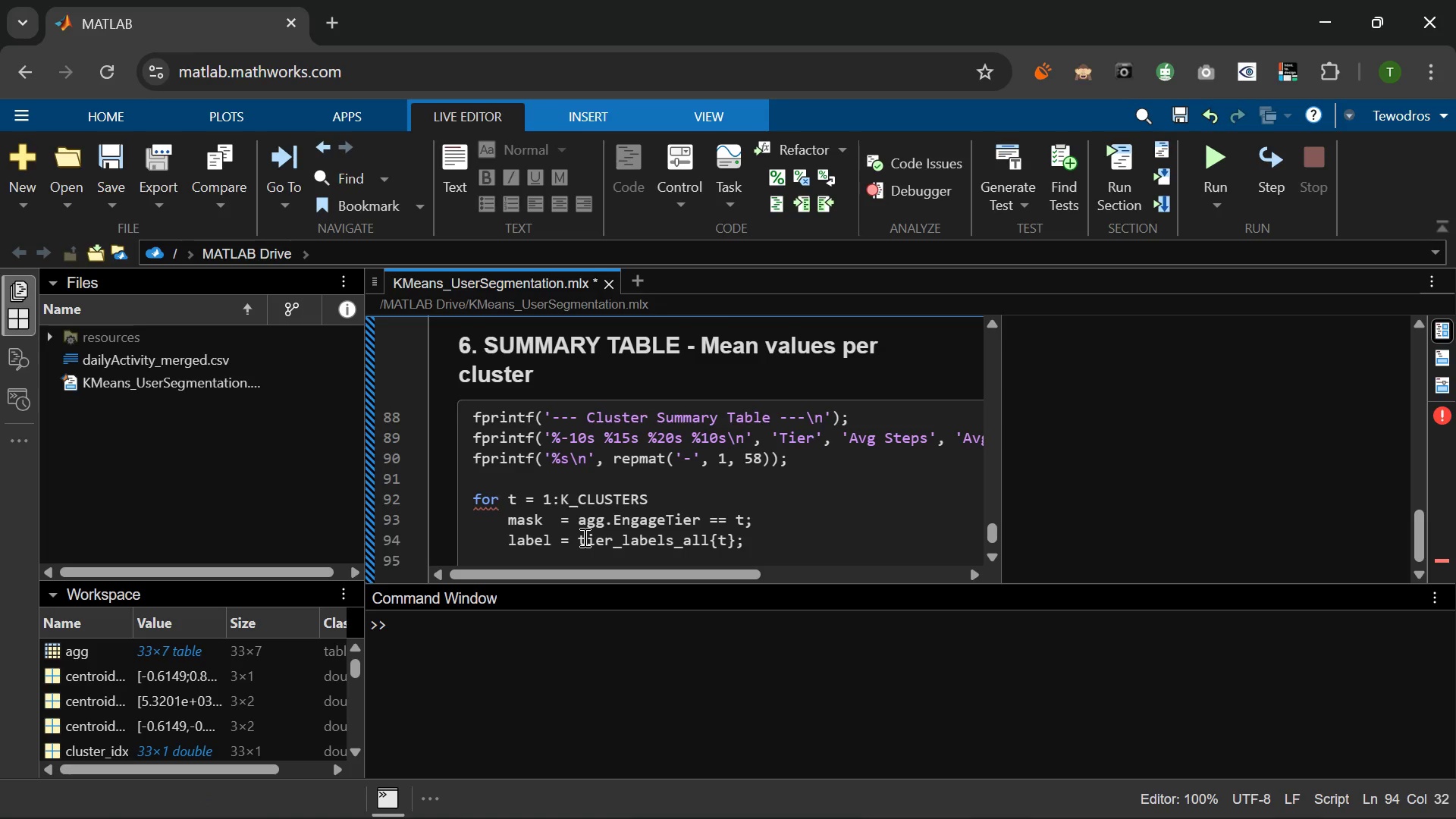 
key(Enter)
 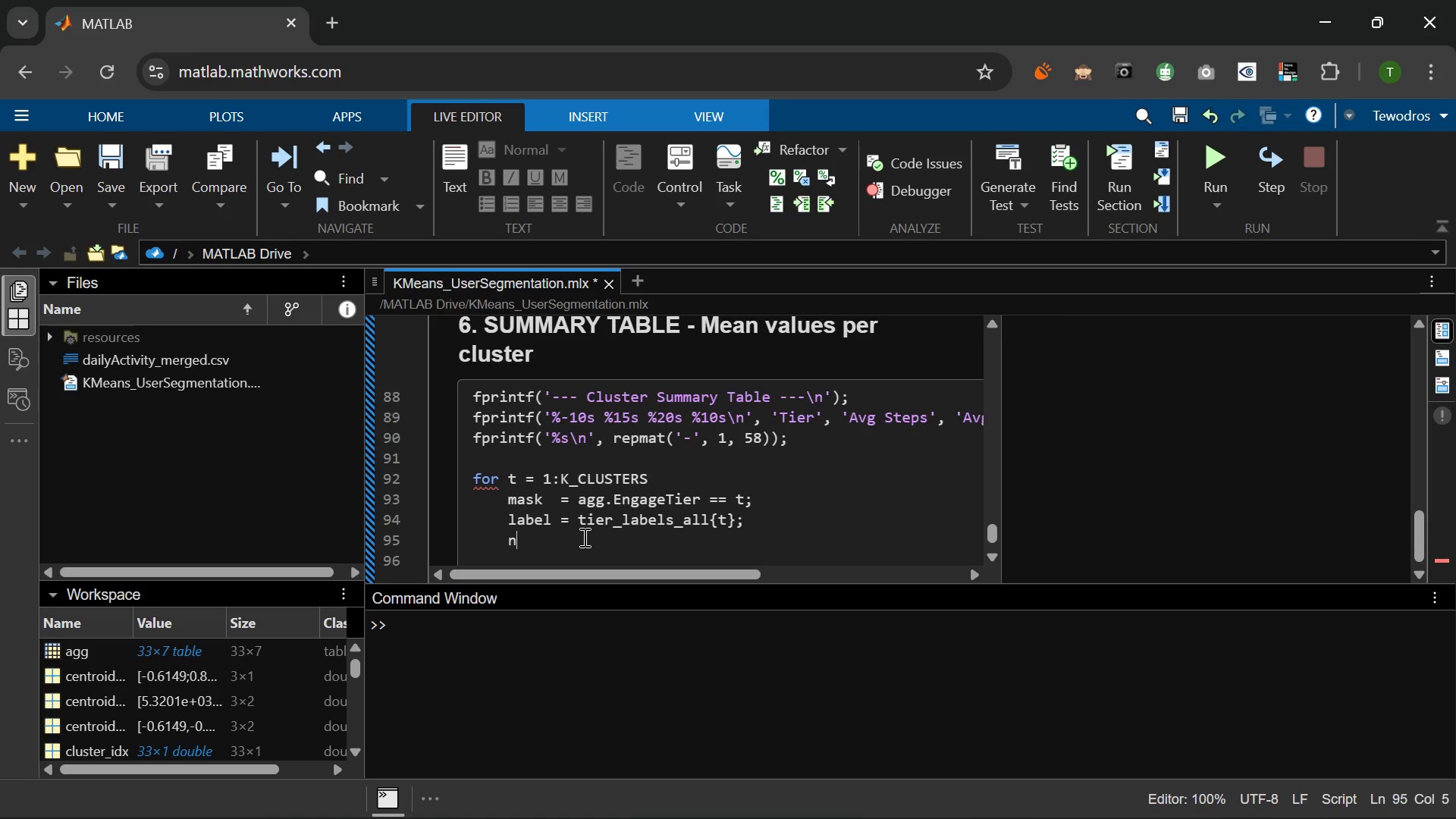 
type(      )
key(Backspace)
type(= sum9mask)
 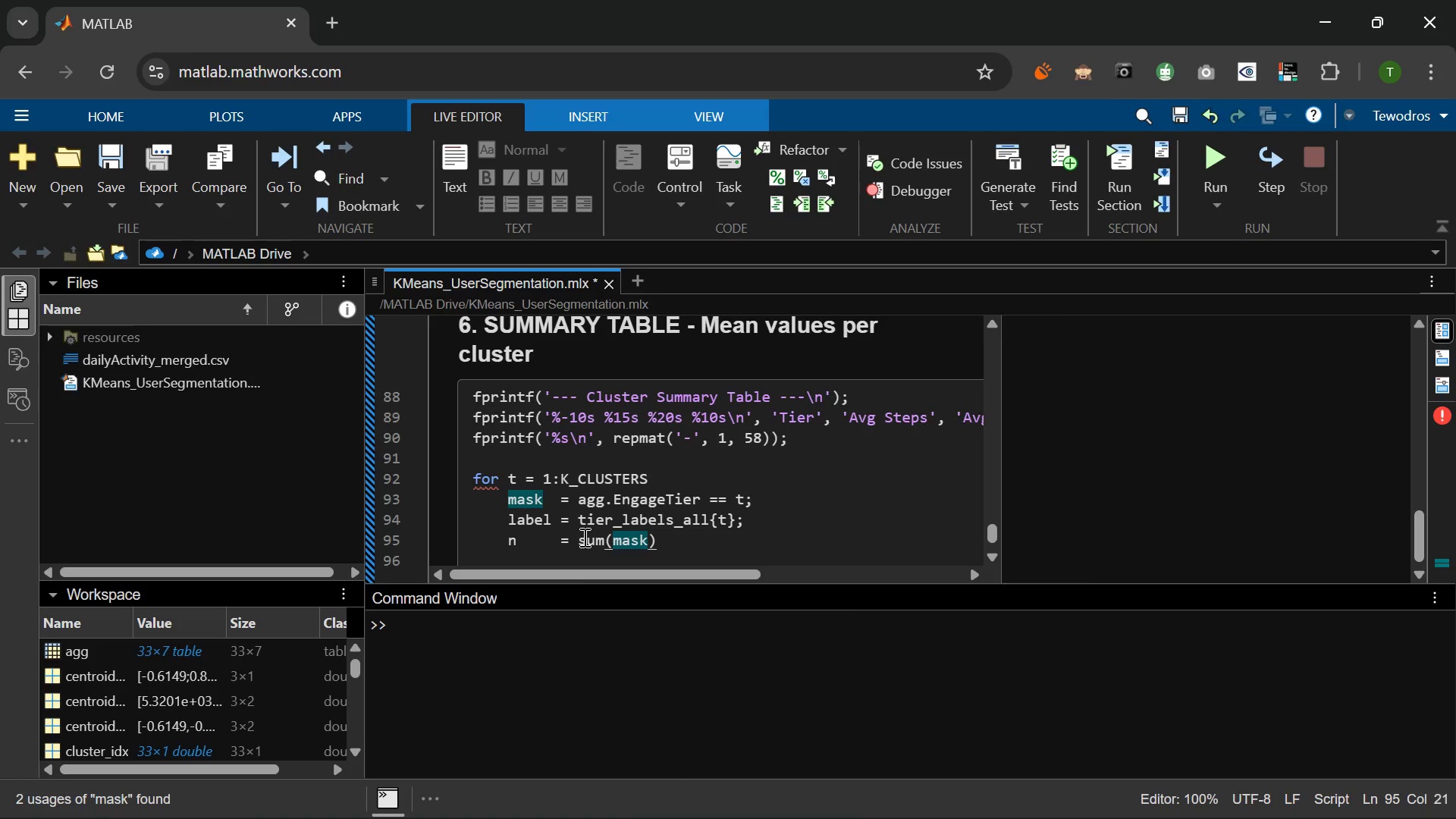 
key(ArrowRight)
 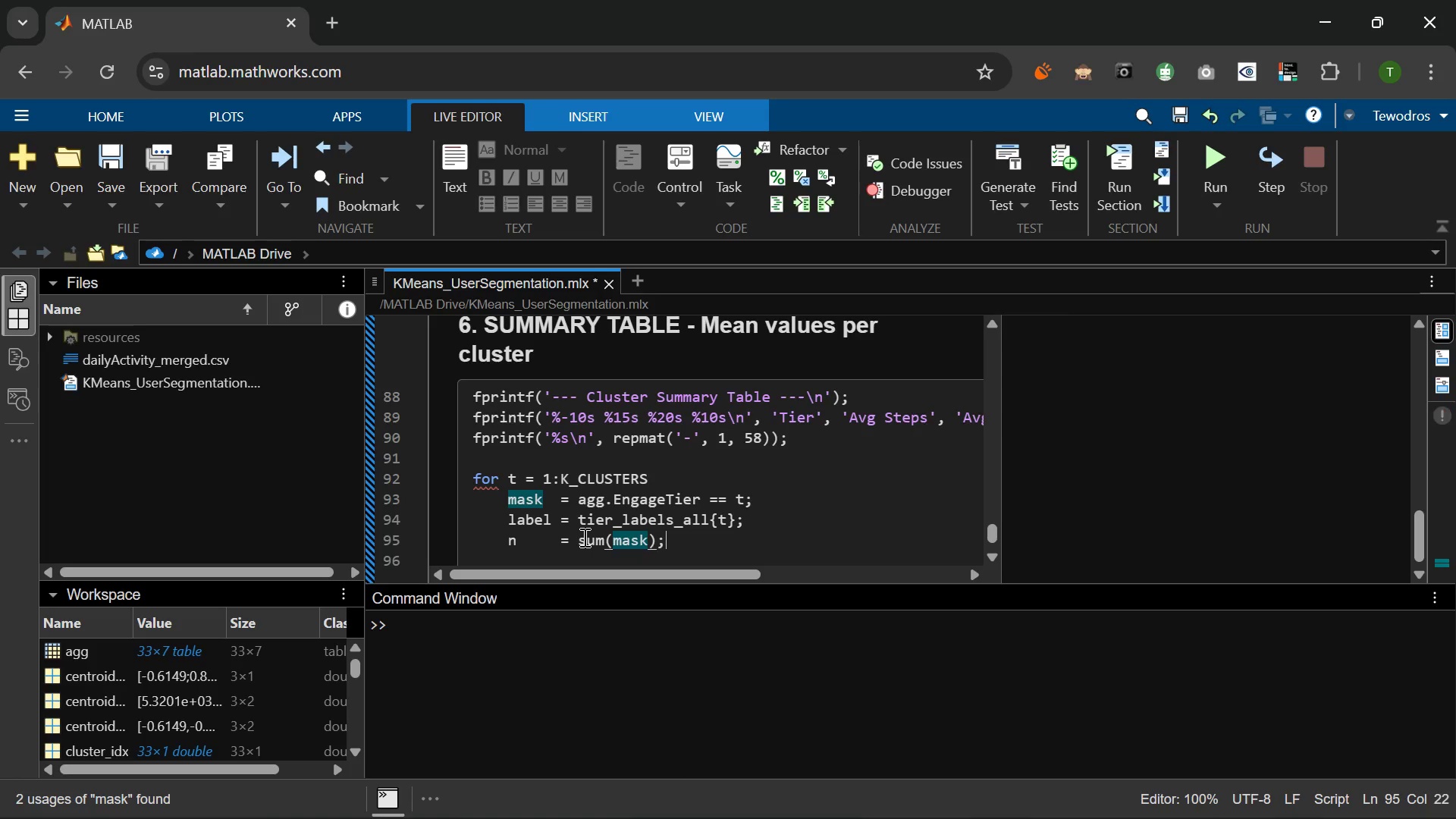 
key(Semicolon)
 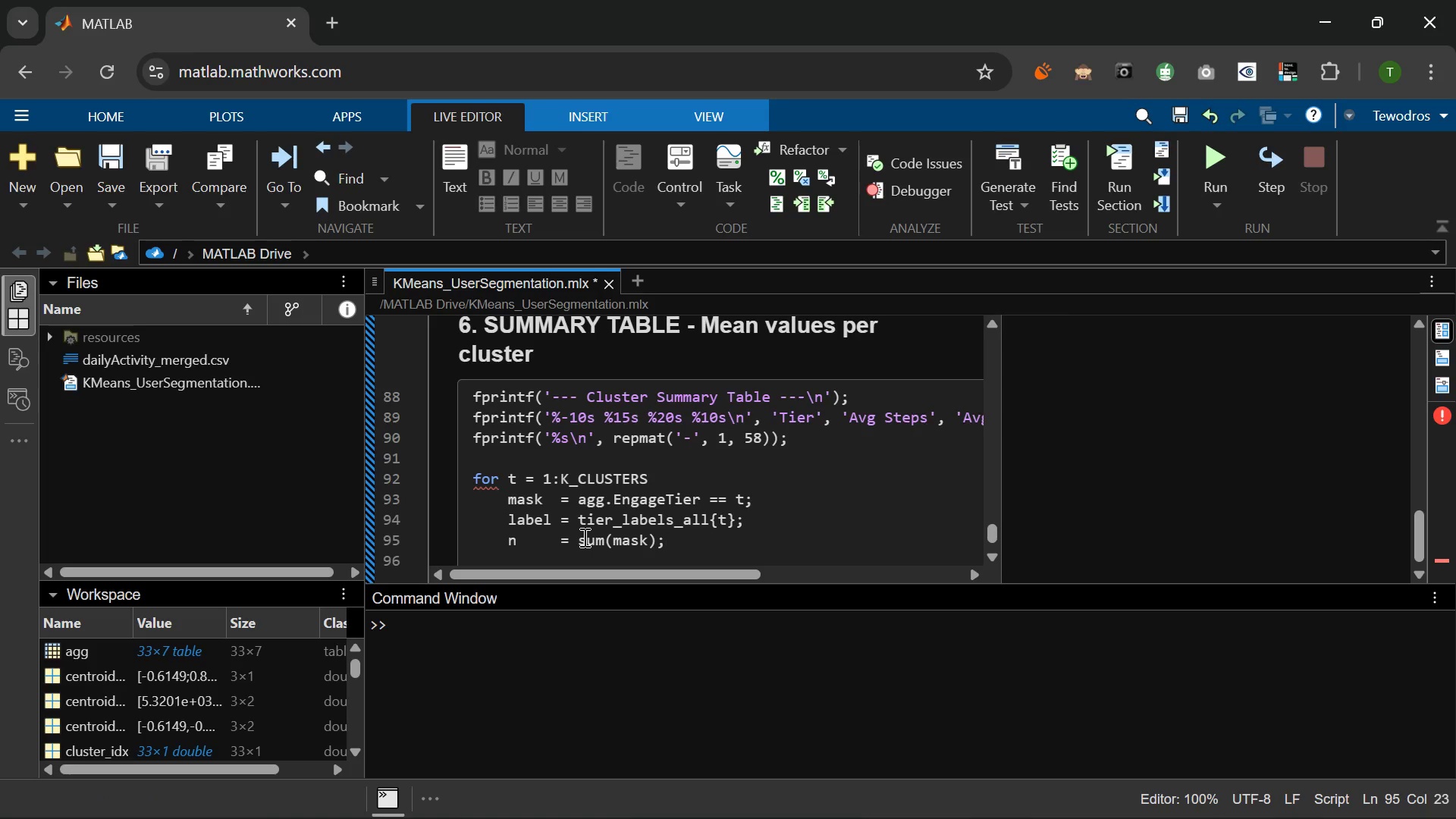 
key(Enter)
 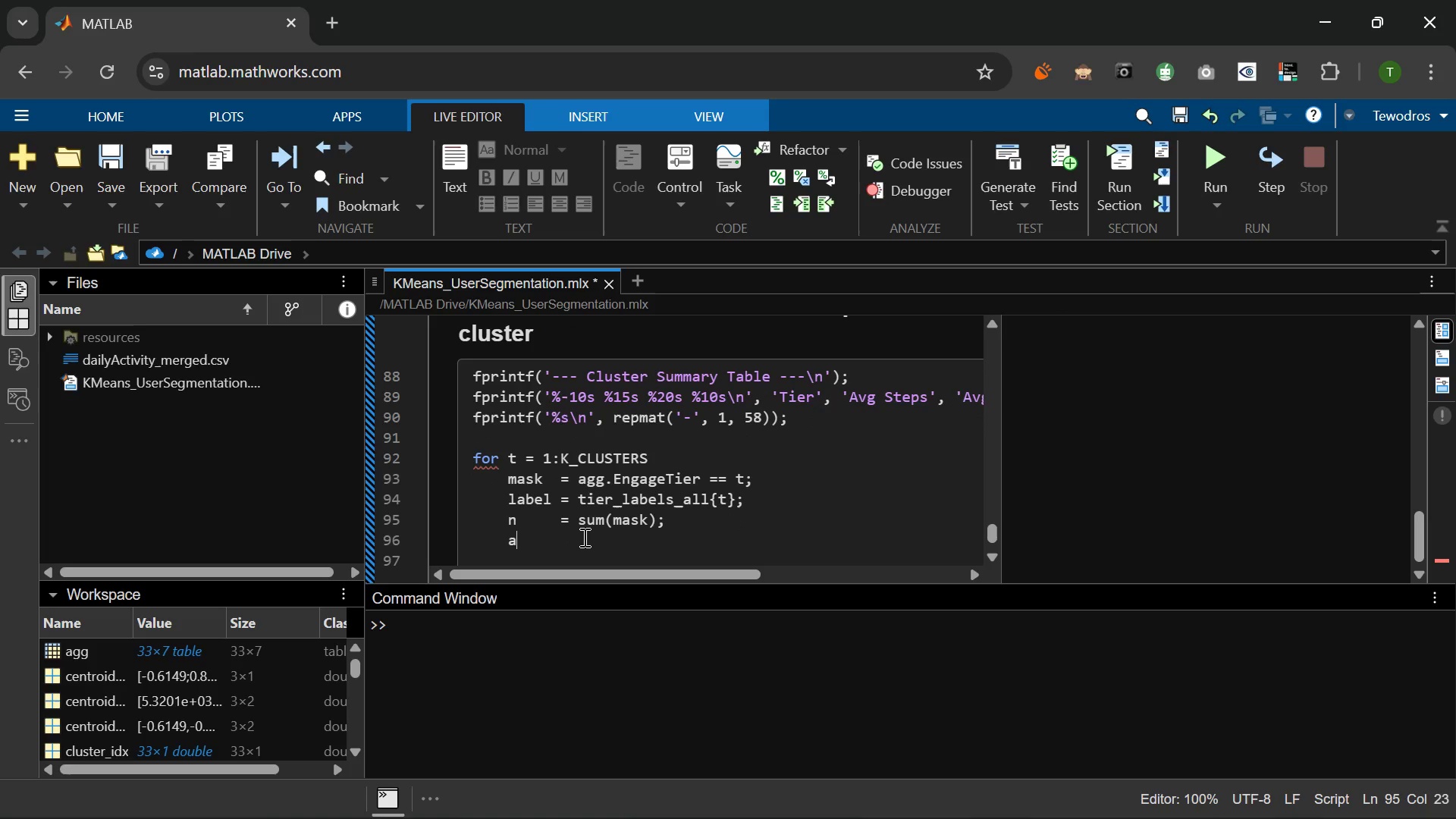 
type(avg_s )
key(Backspace)
type( = mean)
 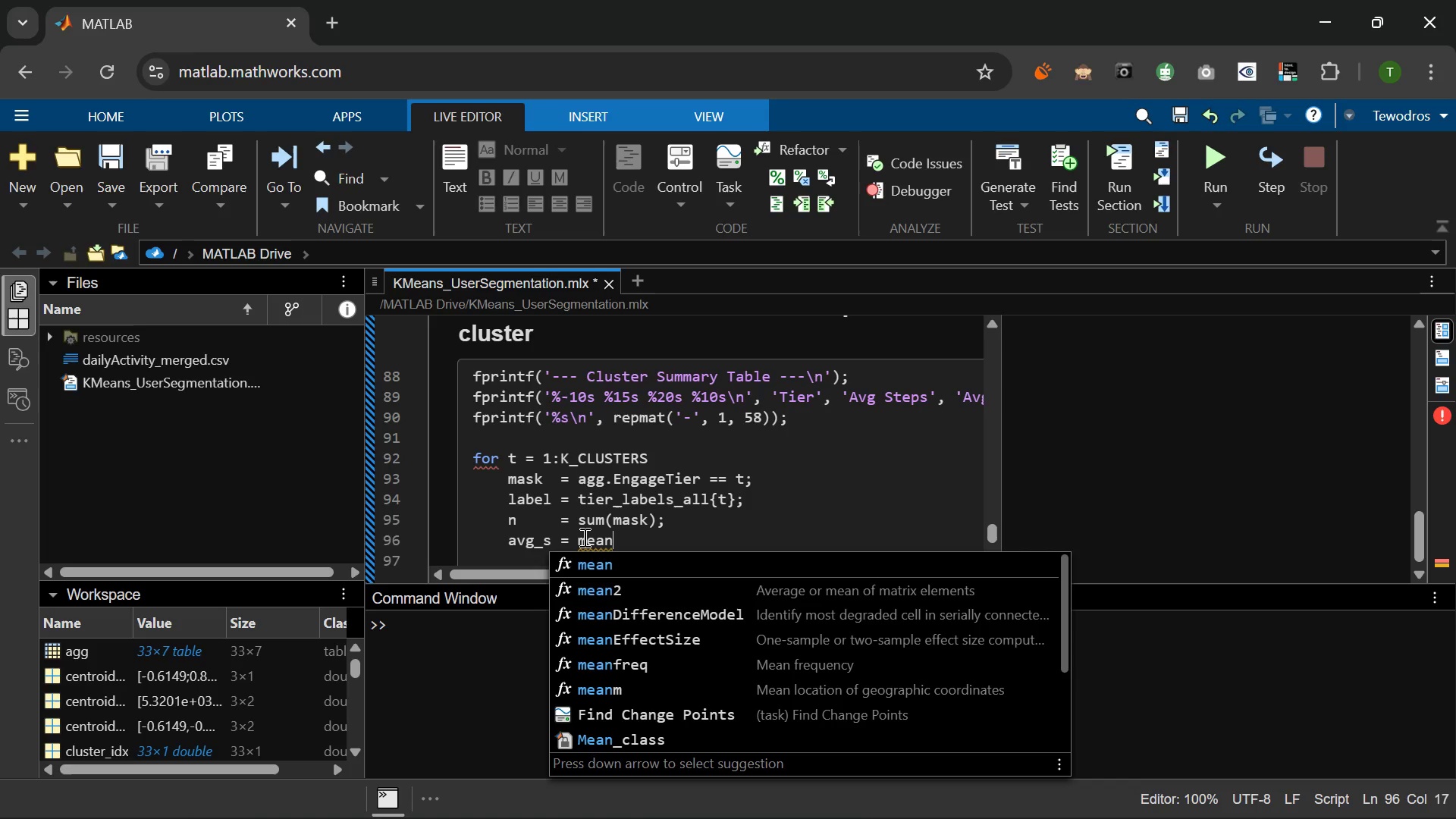 
type(I)
key(Backspace)
type((agg.AvgS)
key(Tab)
type((mask)
key(Backspace)
type(k)
 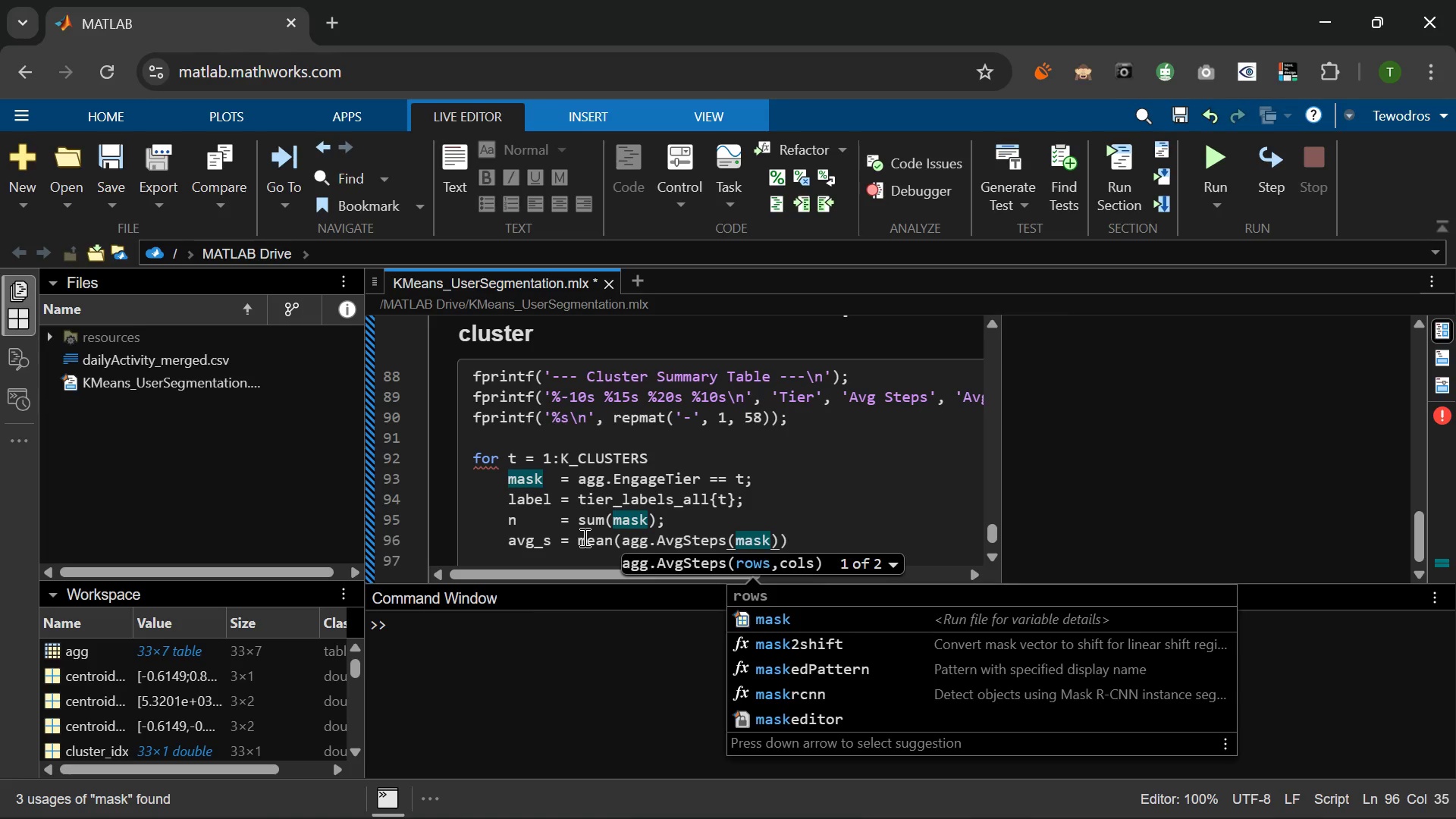 
key(ArrowRight)
 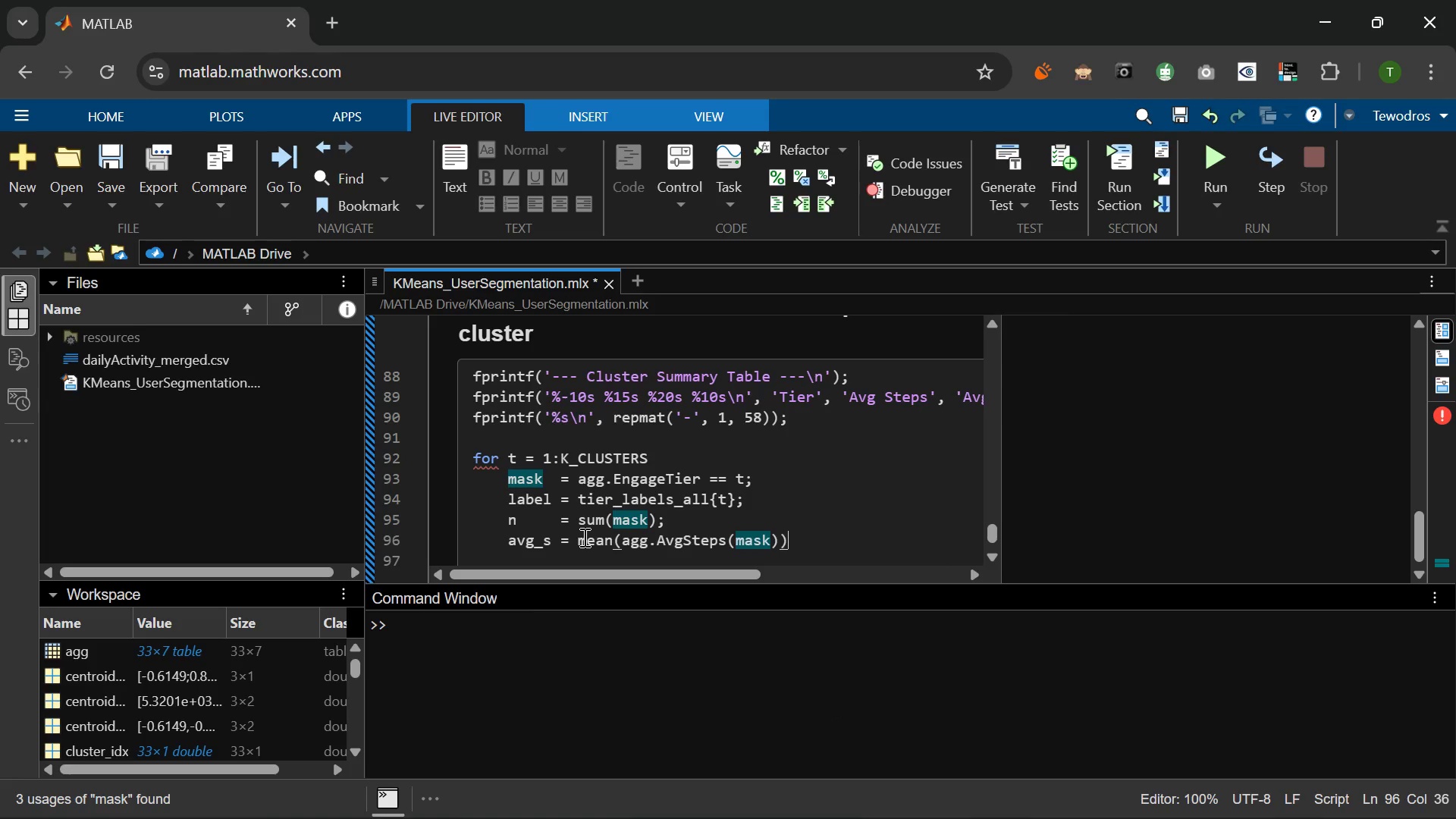 
key(ArrowRight)
 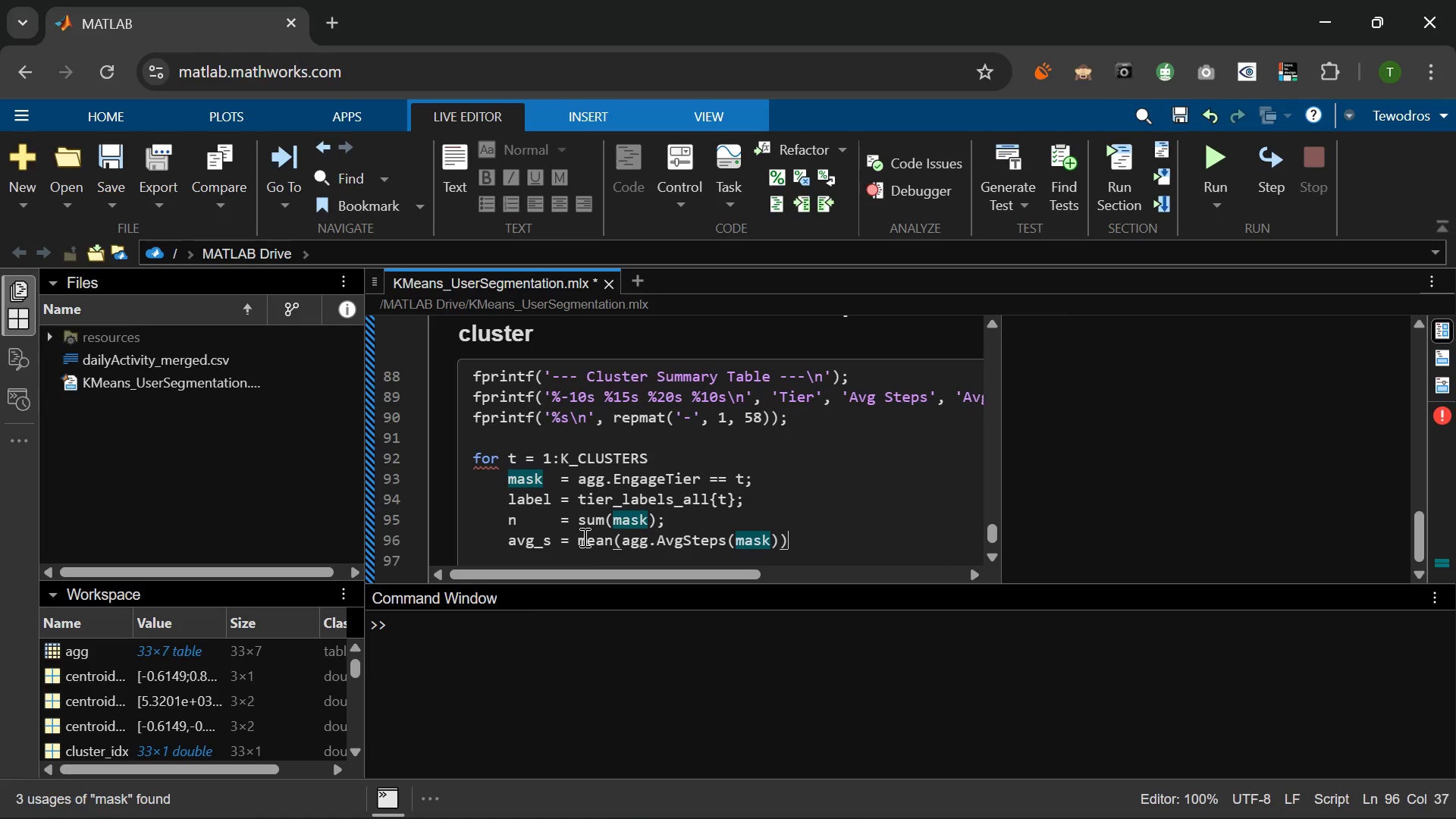 
key(Semicolon)
 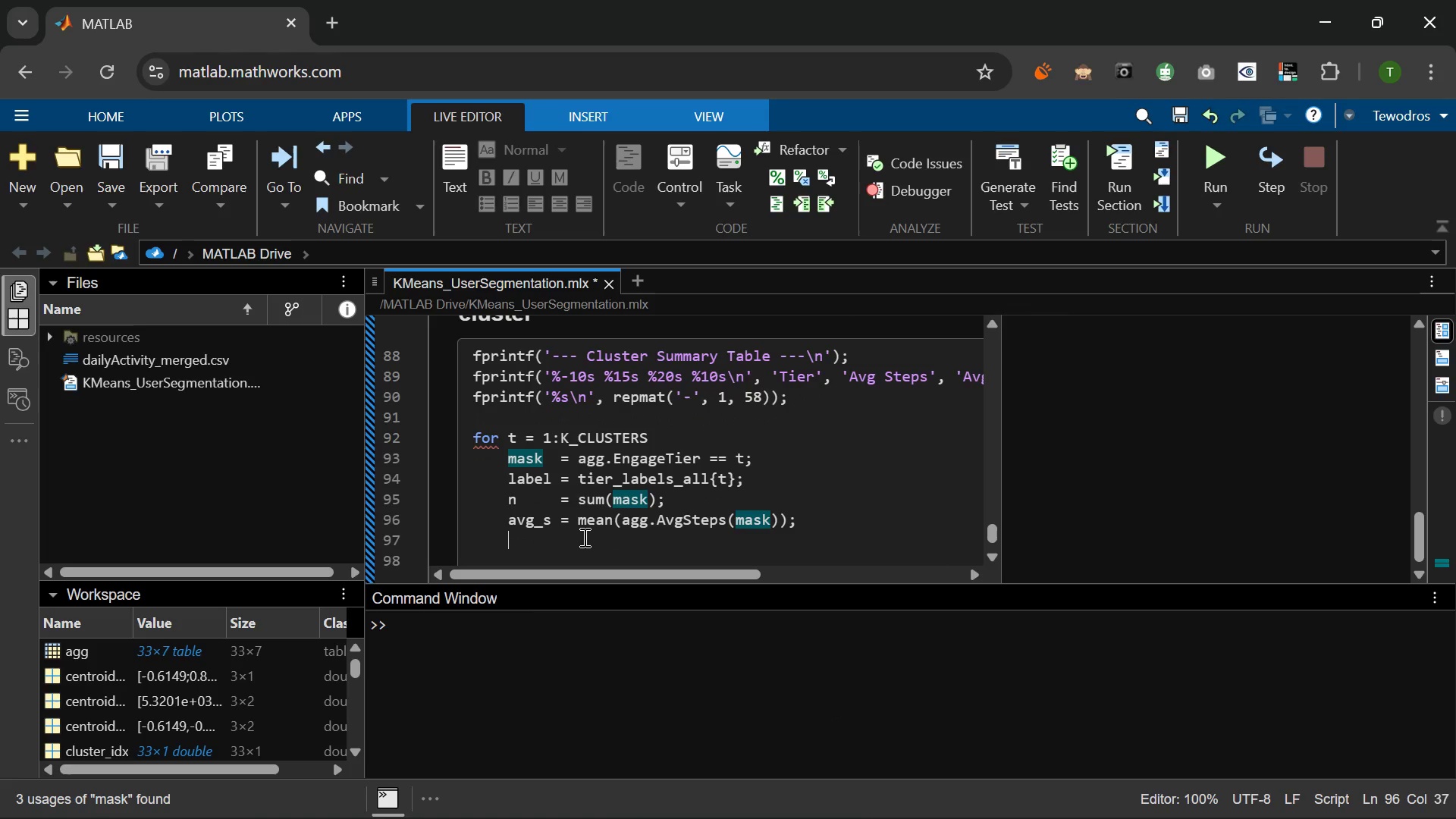 
key(Enter)
 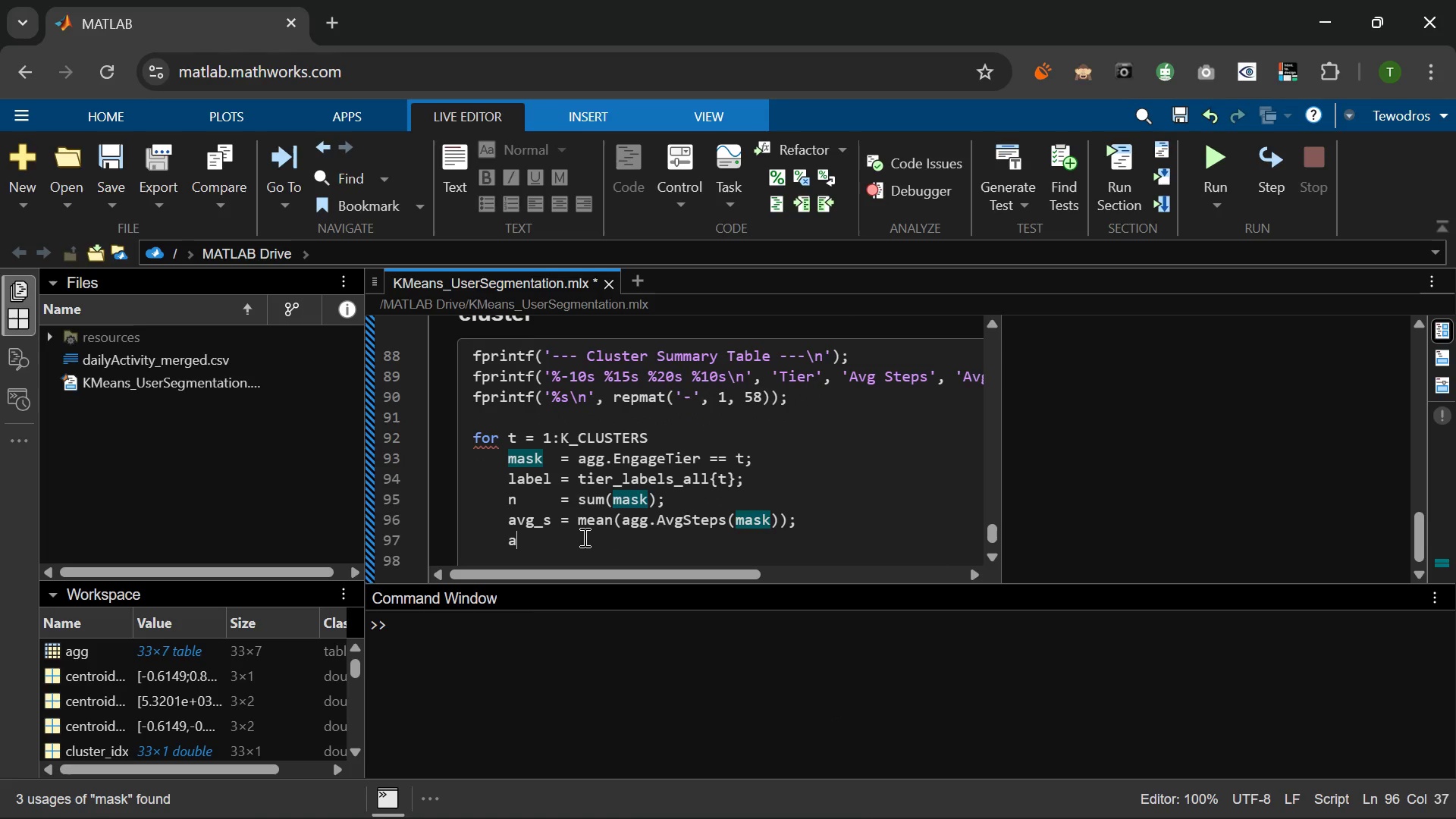 
type(avg-s)
key(Backspace)
type(v = mean(agg.AvgVeryActiveMin(mask)
 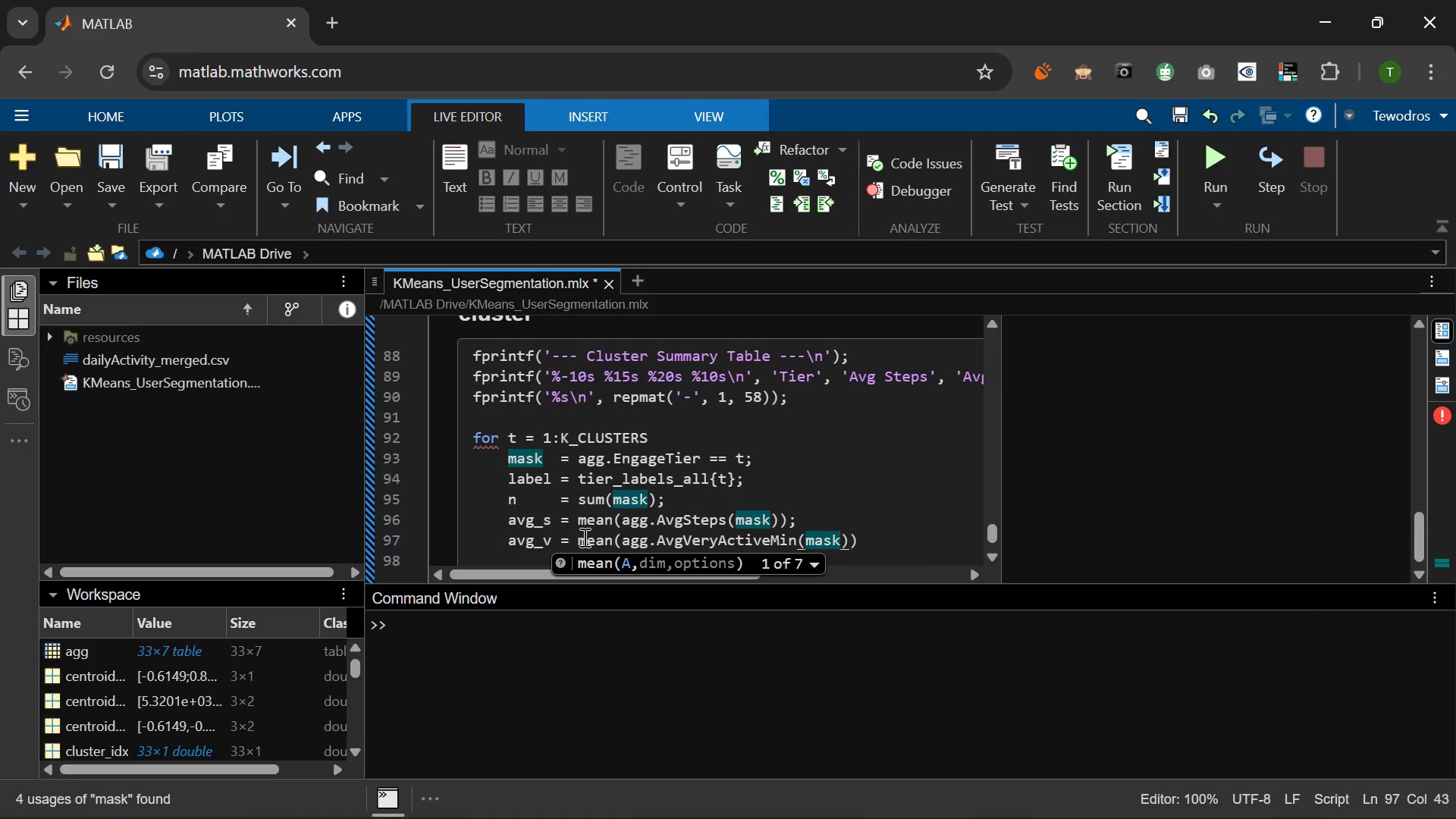 
key(ArrowRight)
 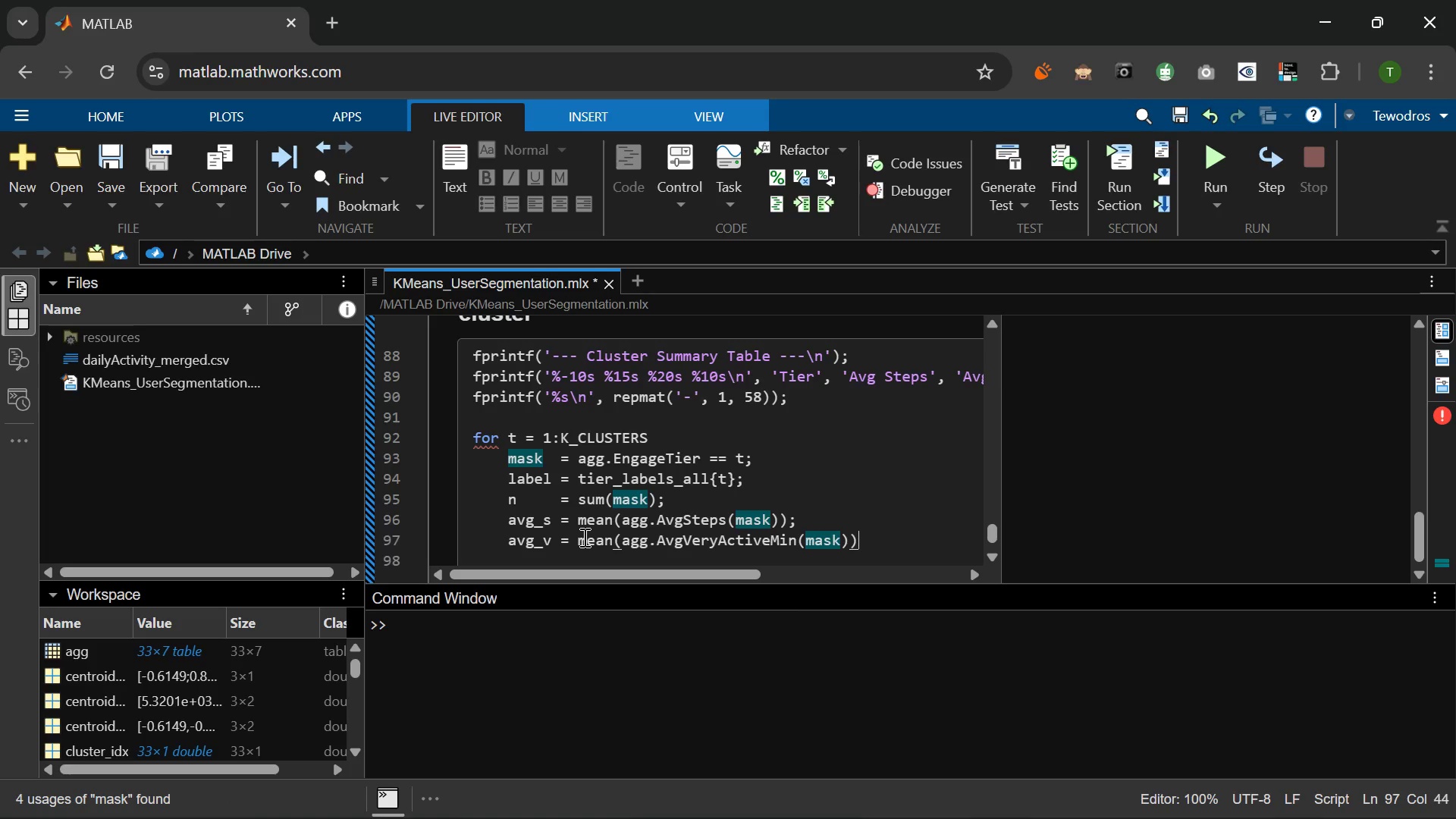 
key(ArrowRight)
 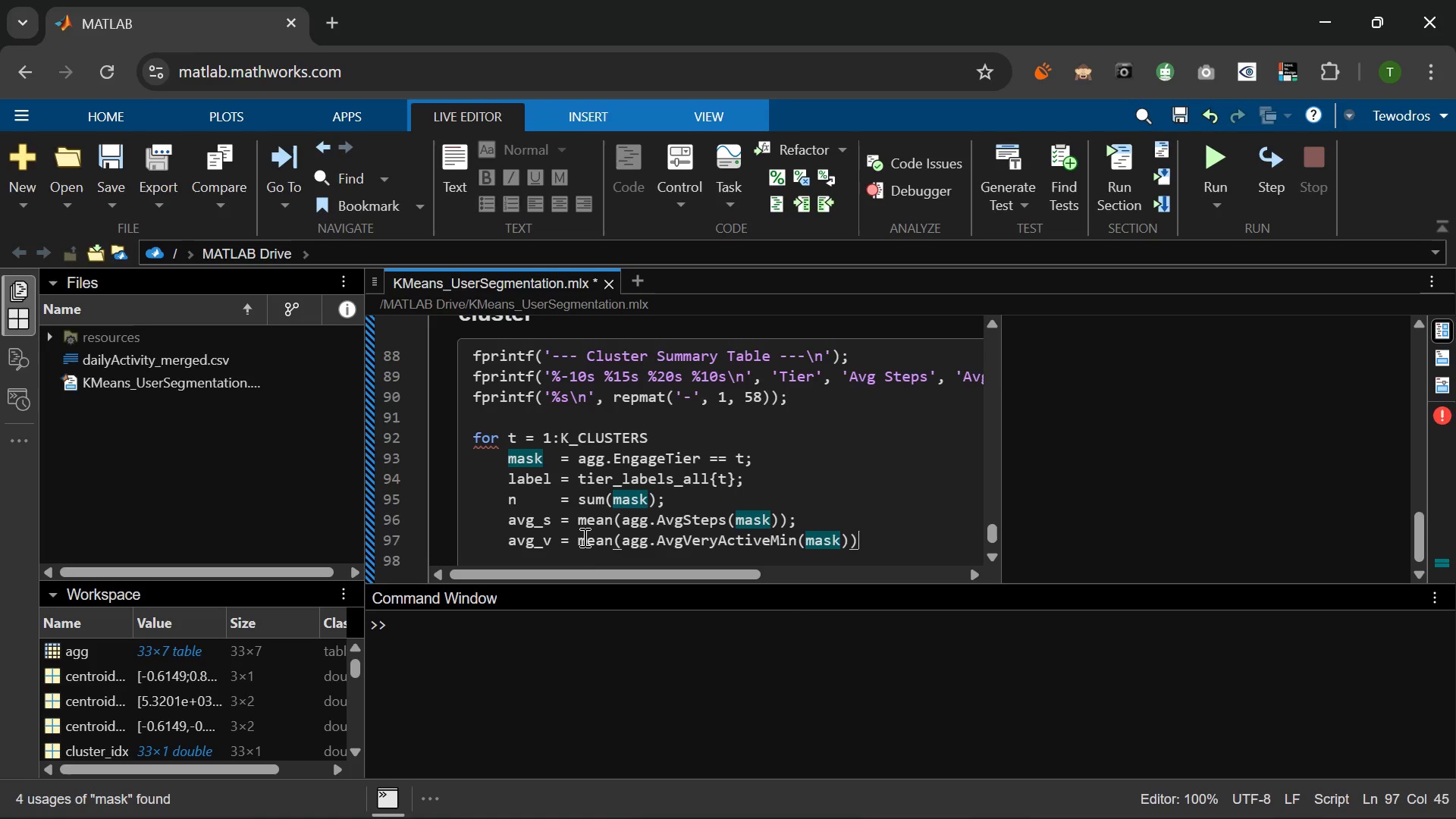 
key(Semicolon)
 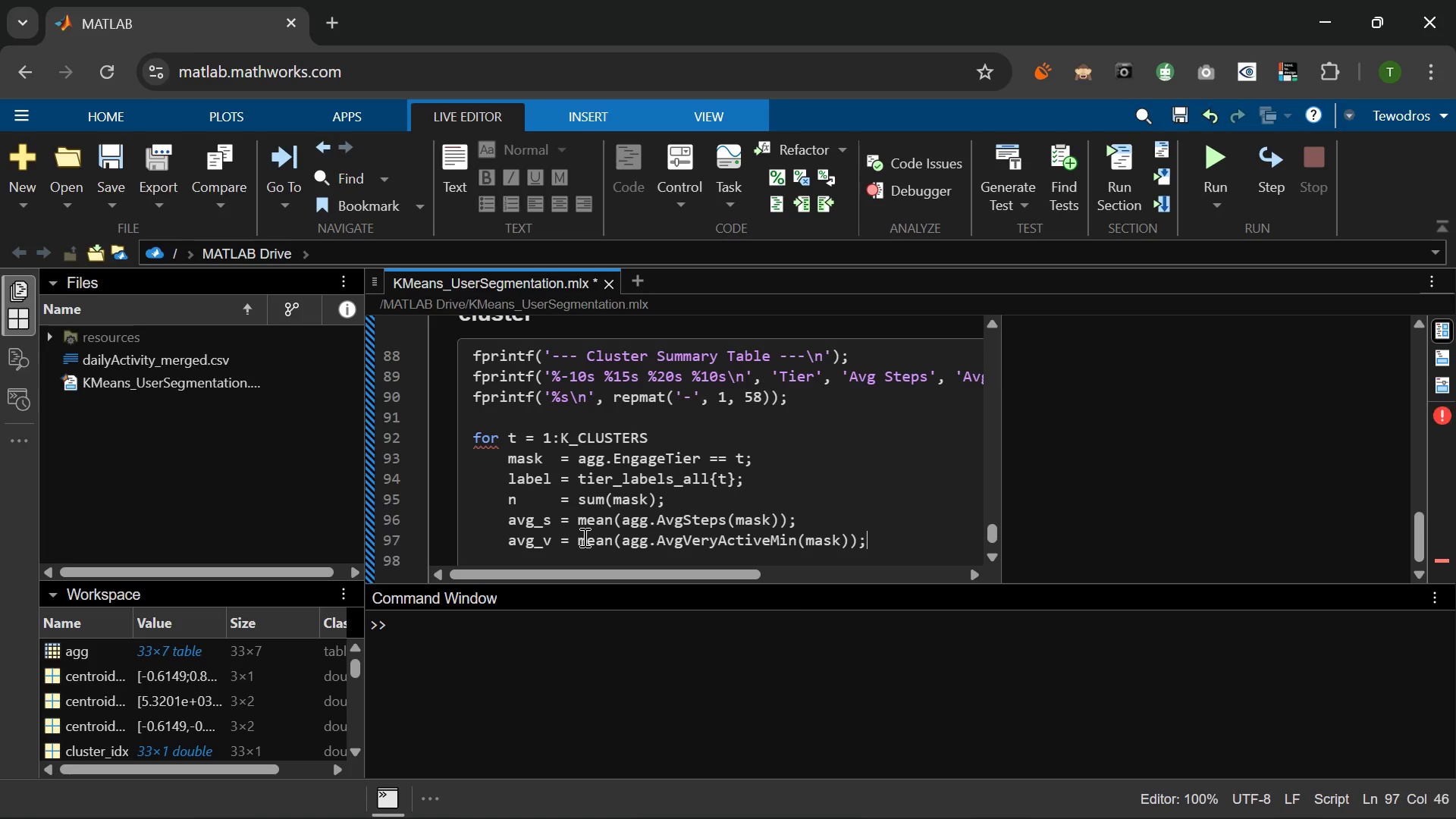 
key(Enter)
 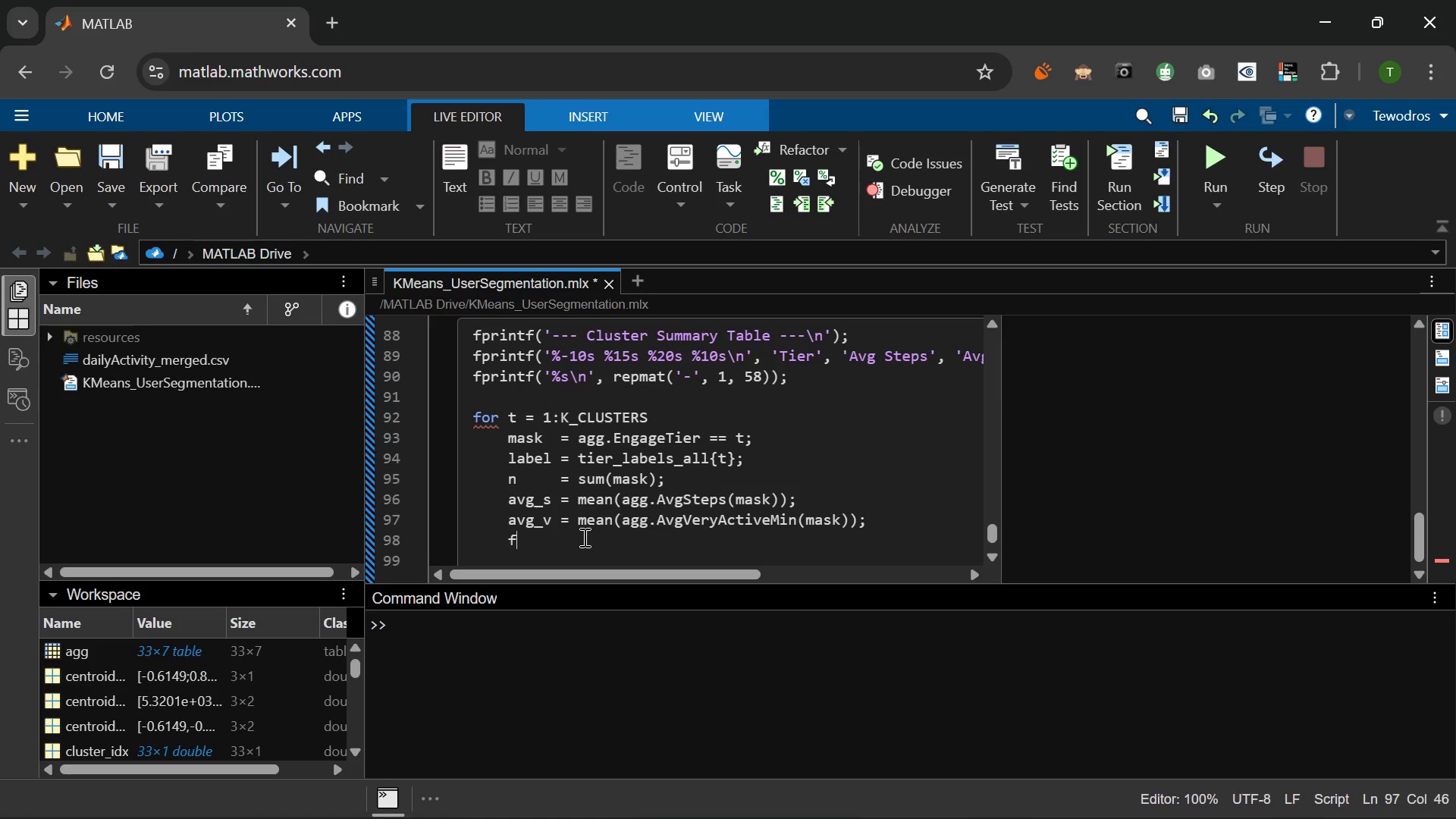 
type(fprit)
key(Backspace)
type(ntf('%a)
key(Backspace)
type(-10s %15.1f %20.1f %10d\n)
 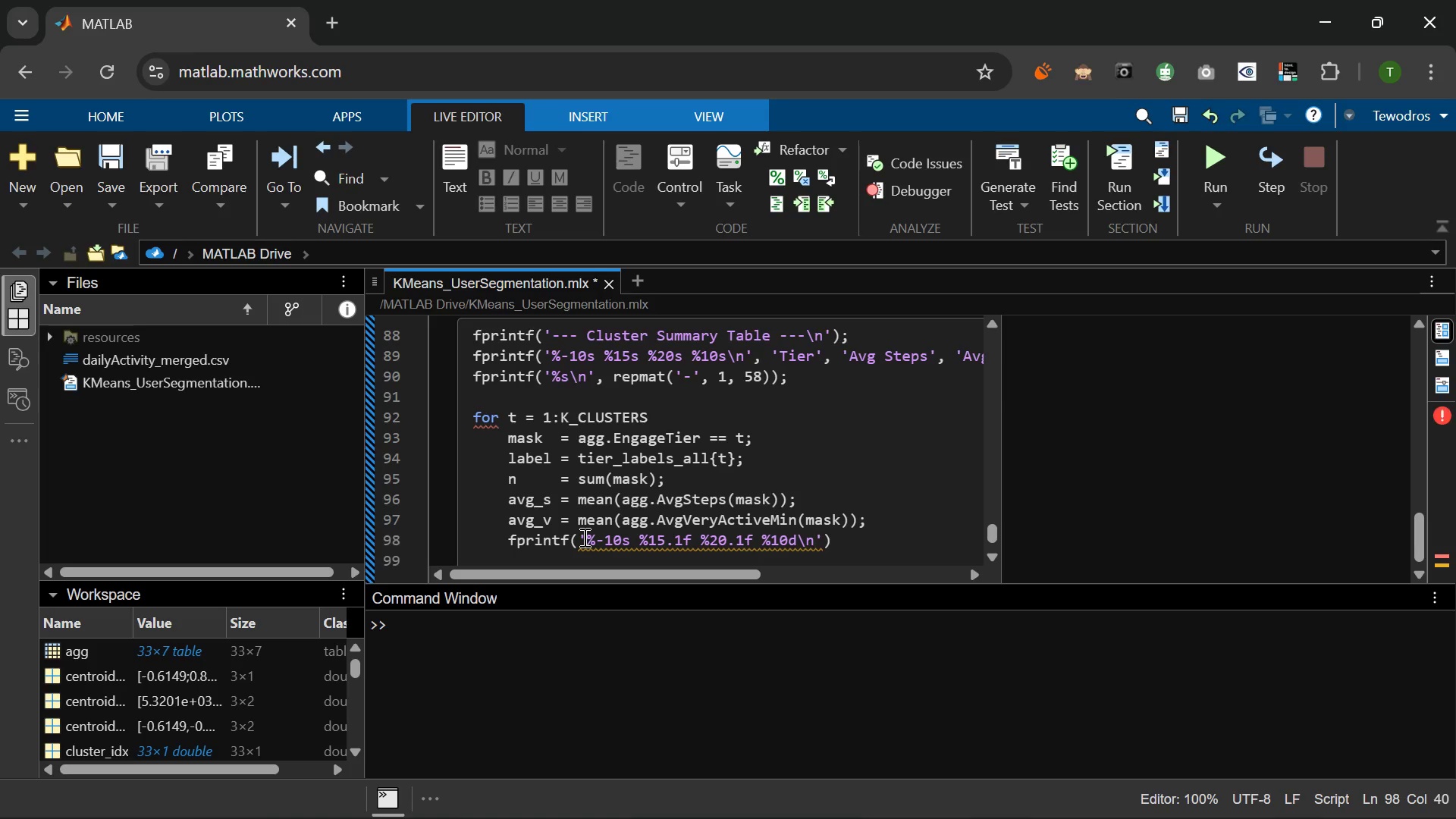 
key(ArrowRight)
 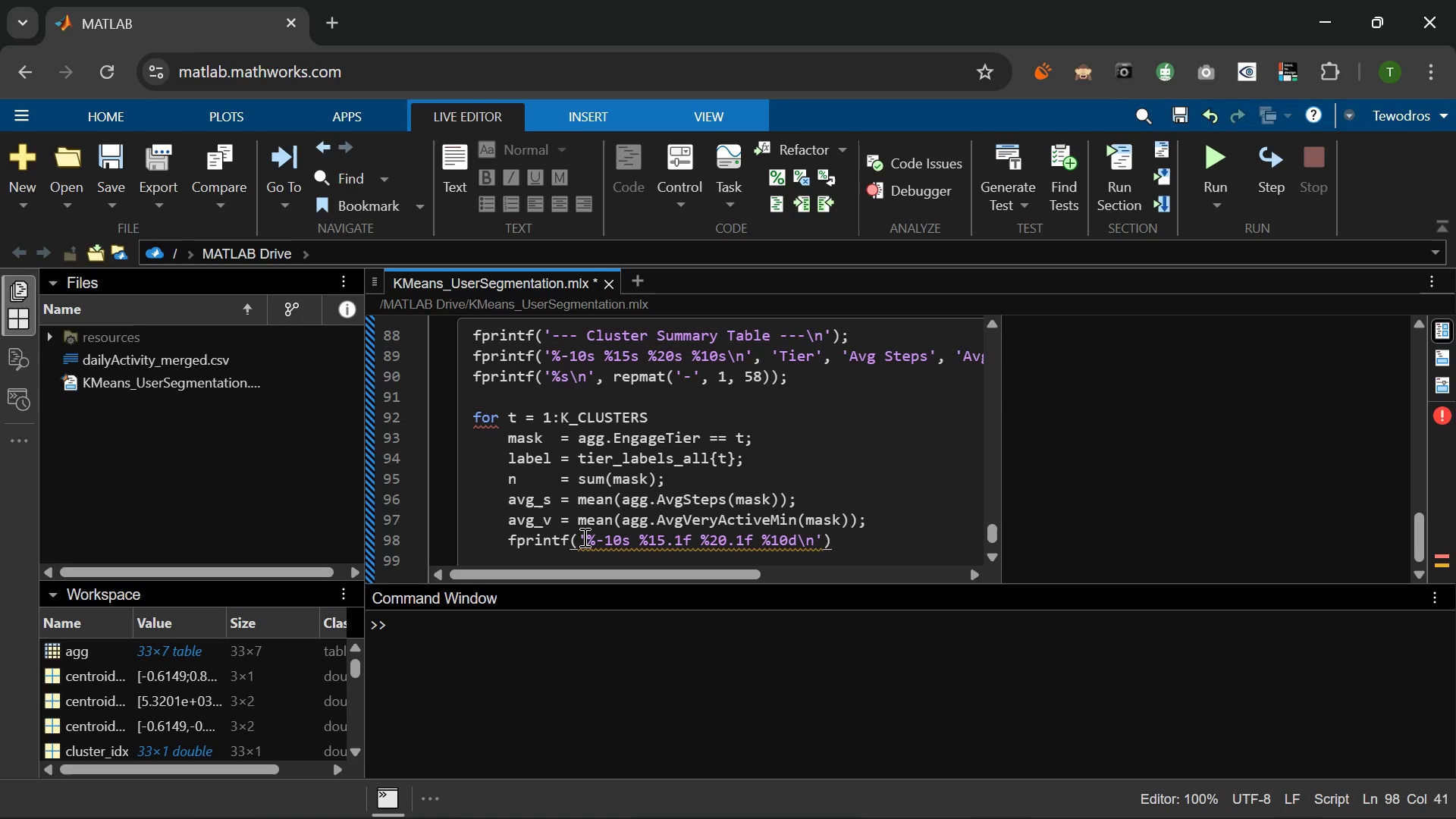 
type(, label, ab)
key(Backspace)
type(vg_s, avg_v, n)
 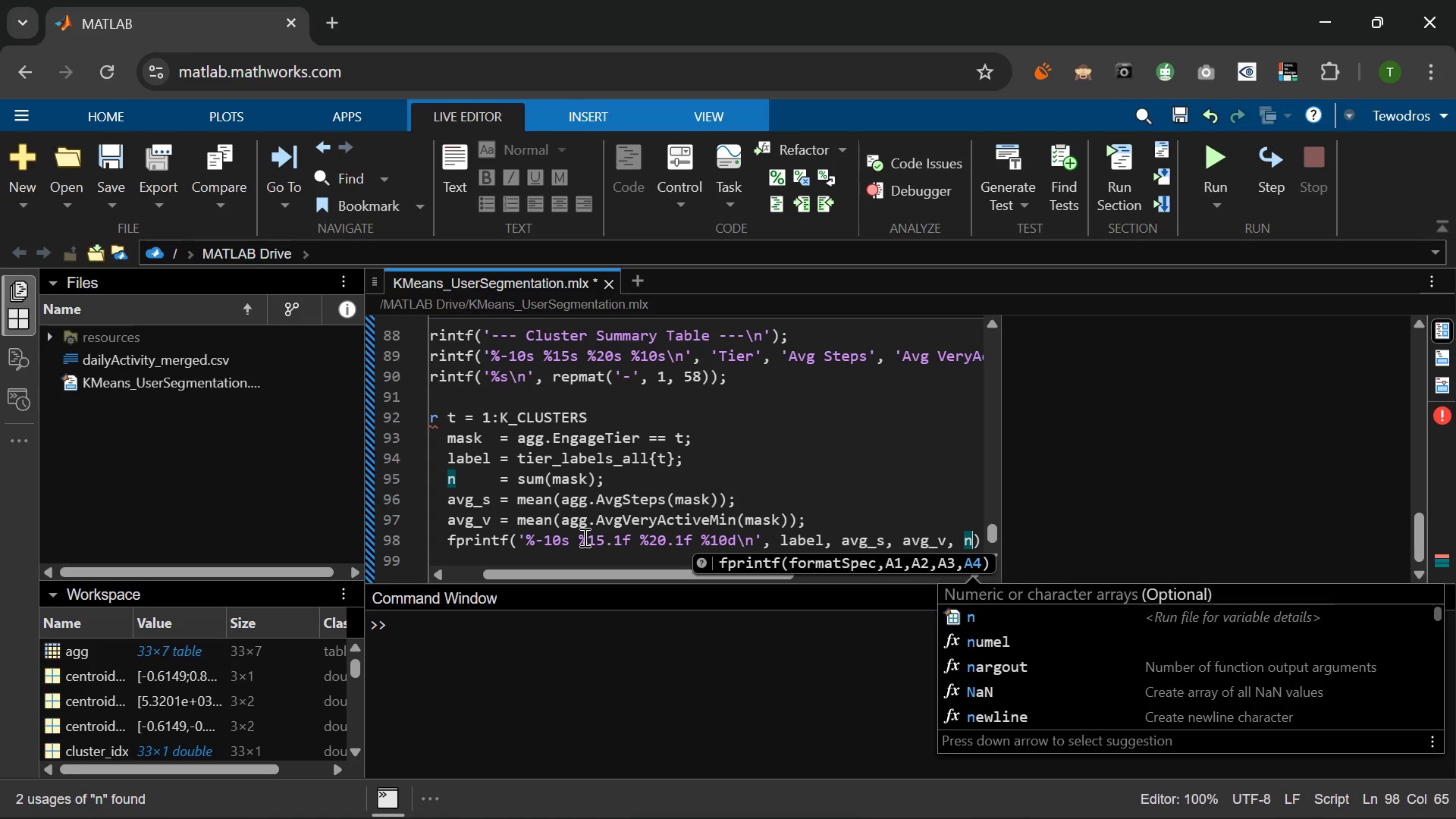 
key(ArrowRight)
 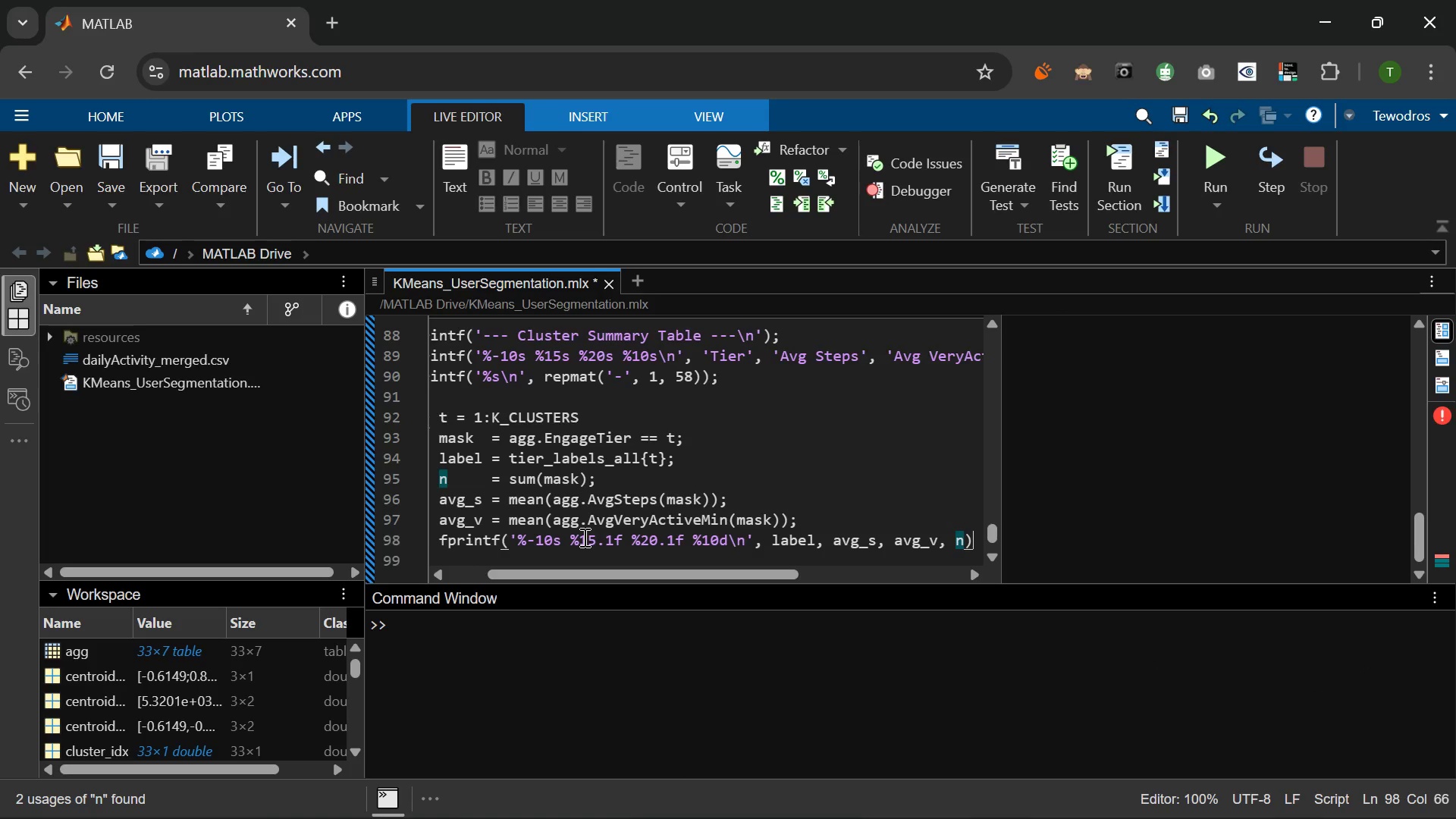 
key(Semicolon)
 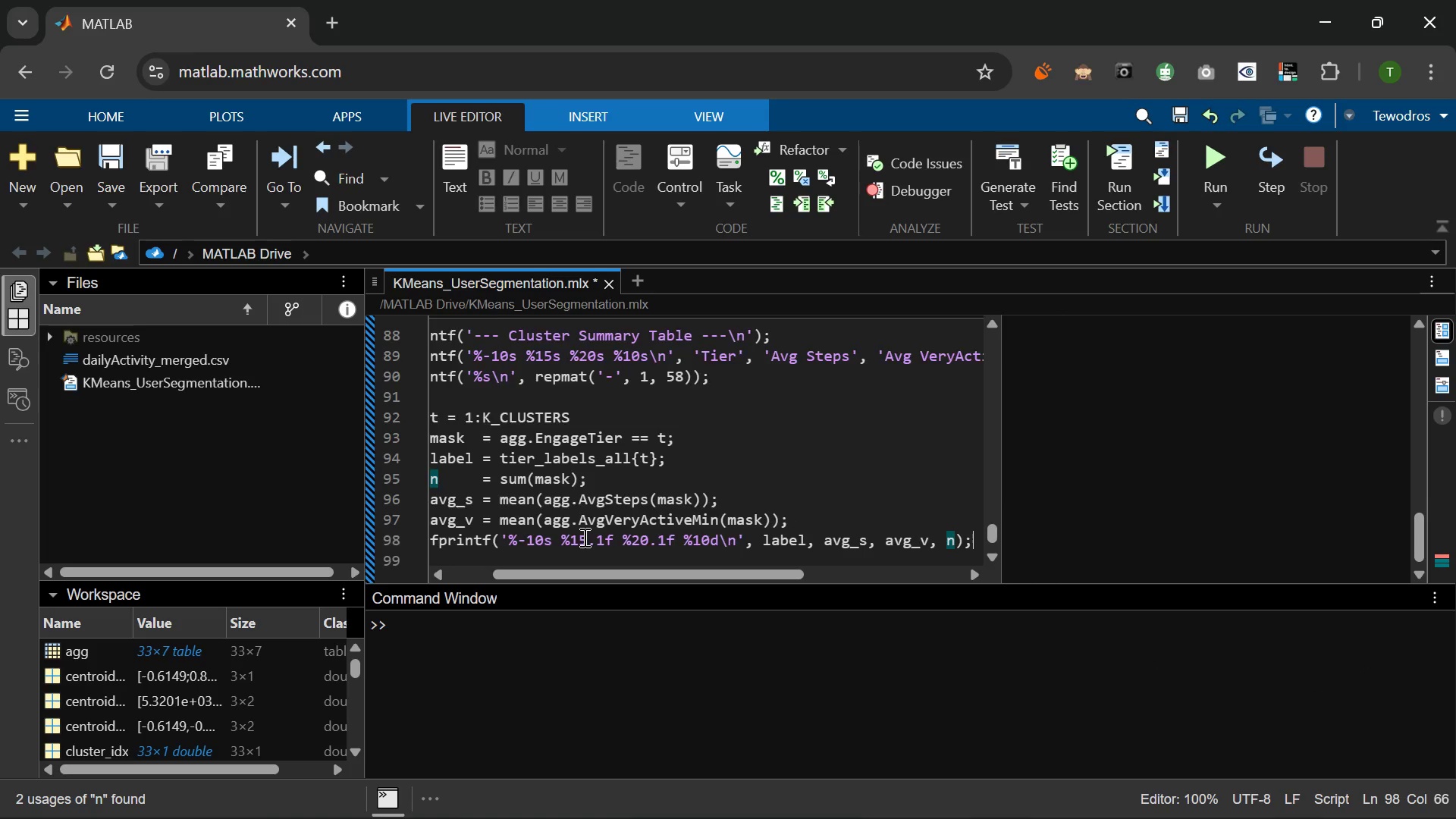 
key(Enter)
 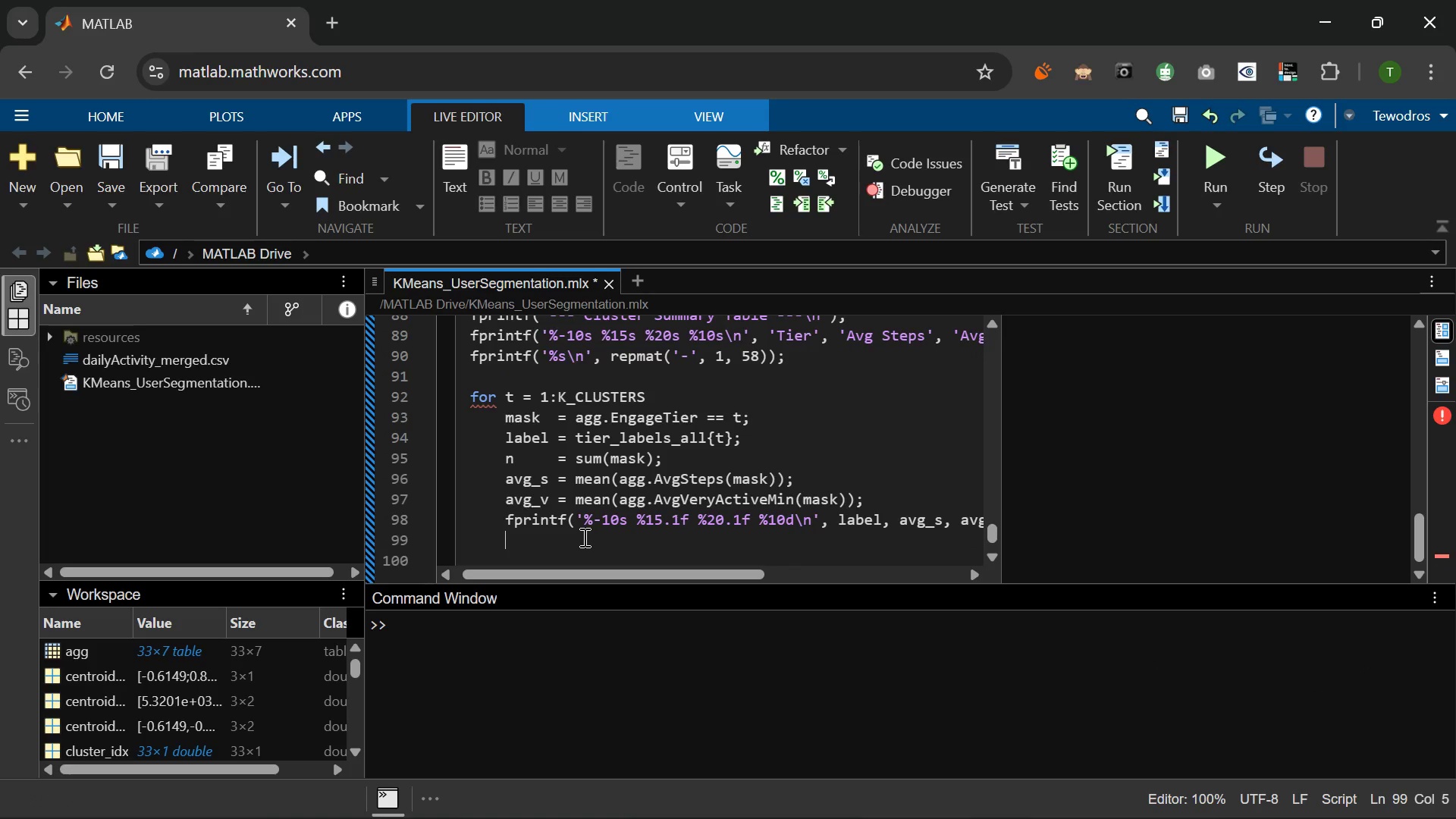 
type(end )
 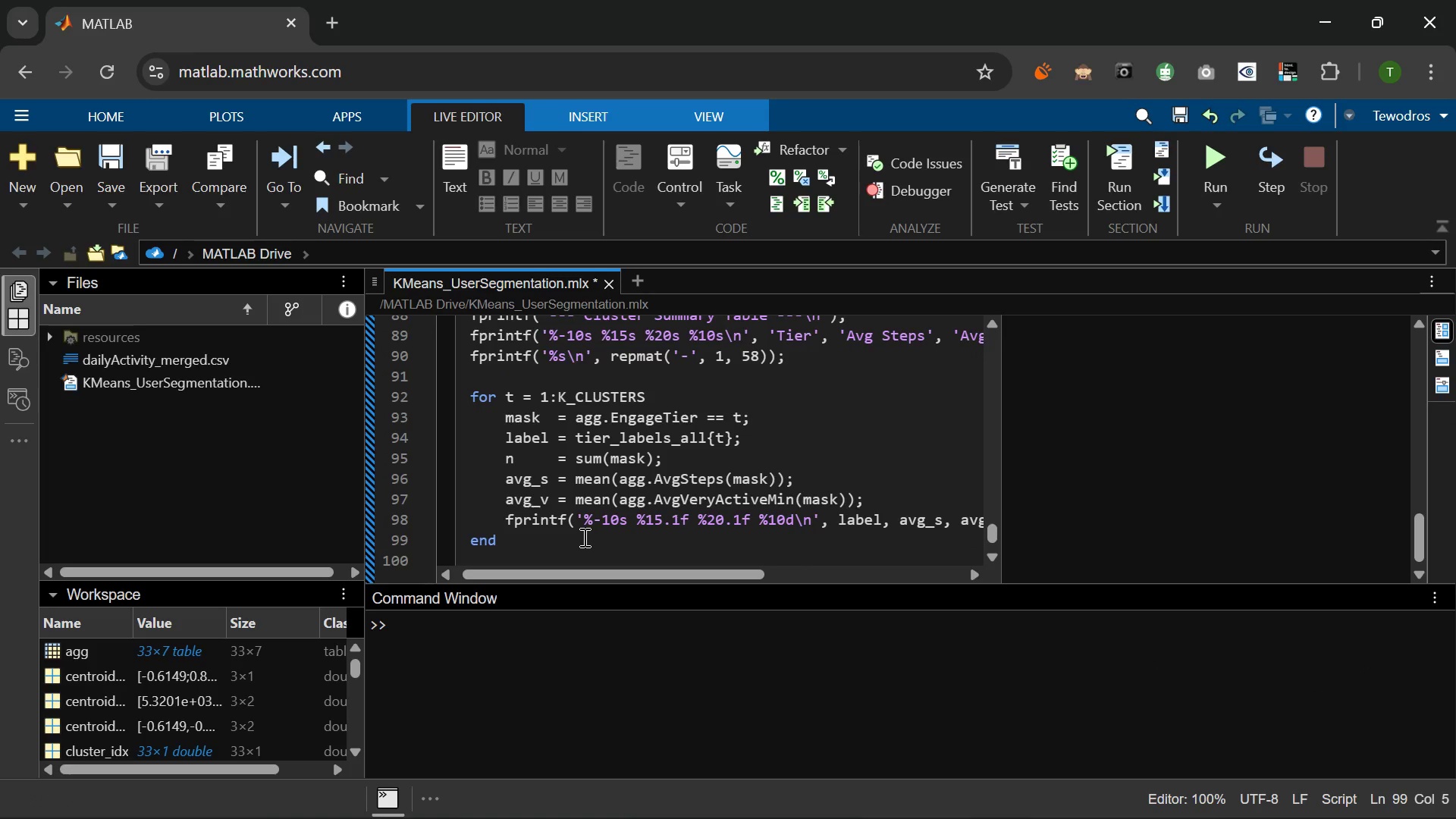 
key(Enter)
 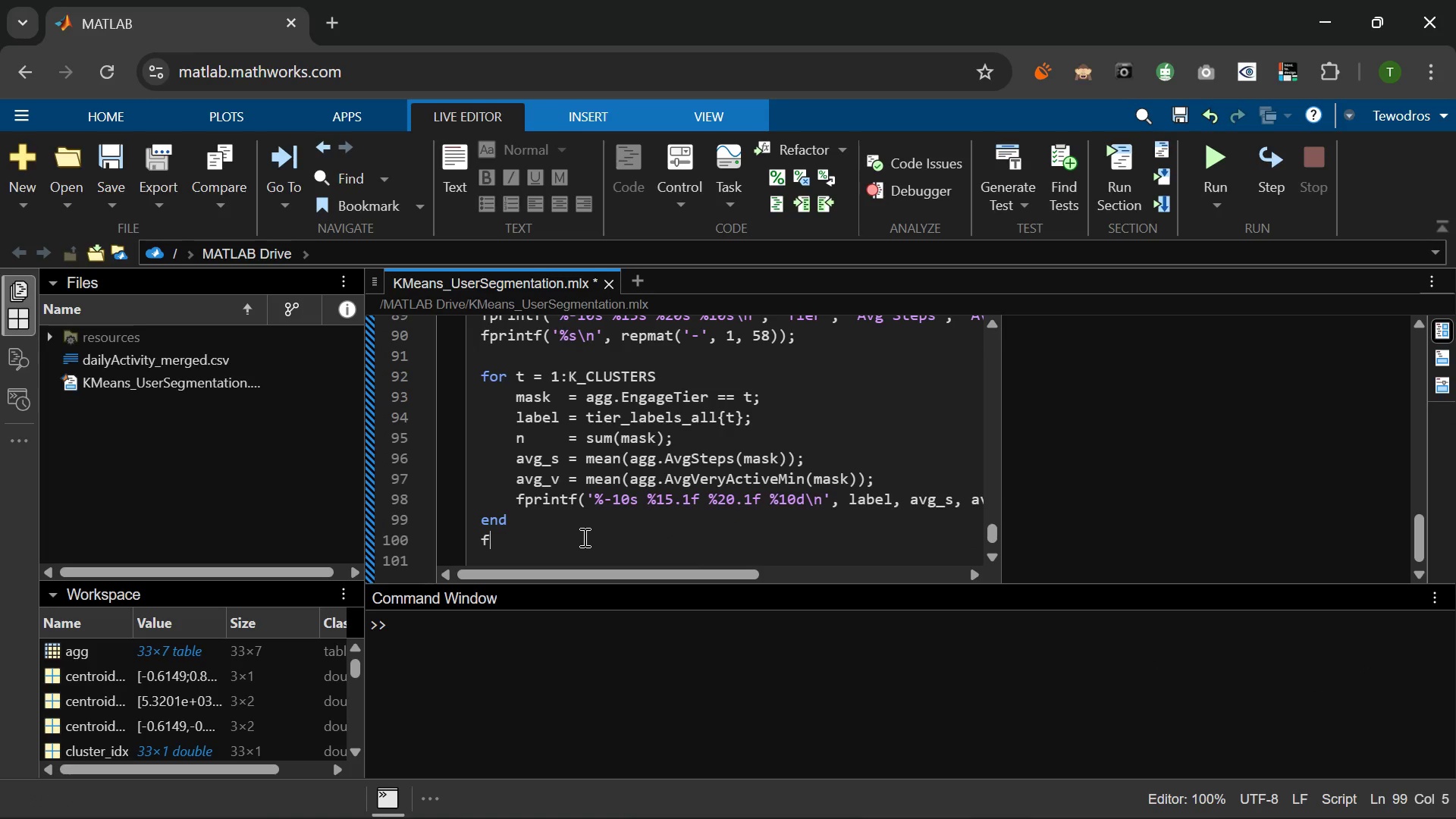 
type(fprintf('\n)
 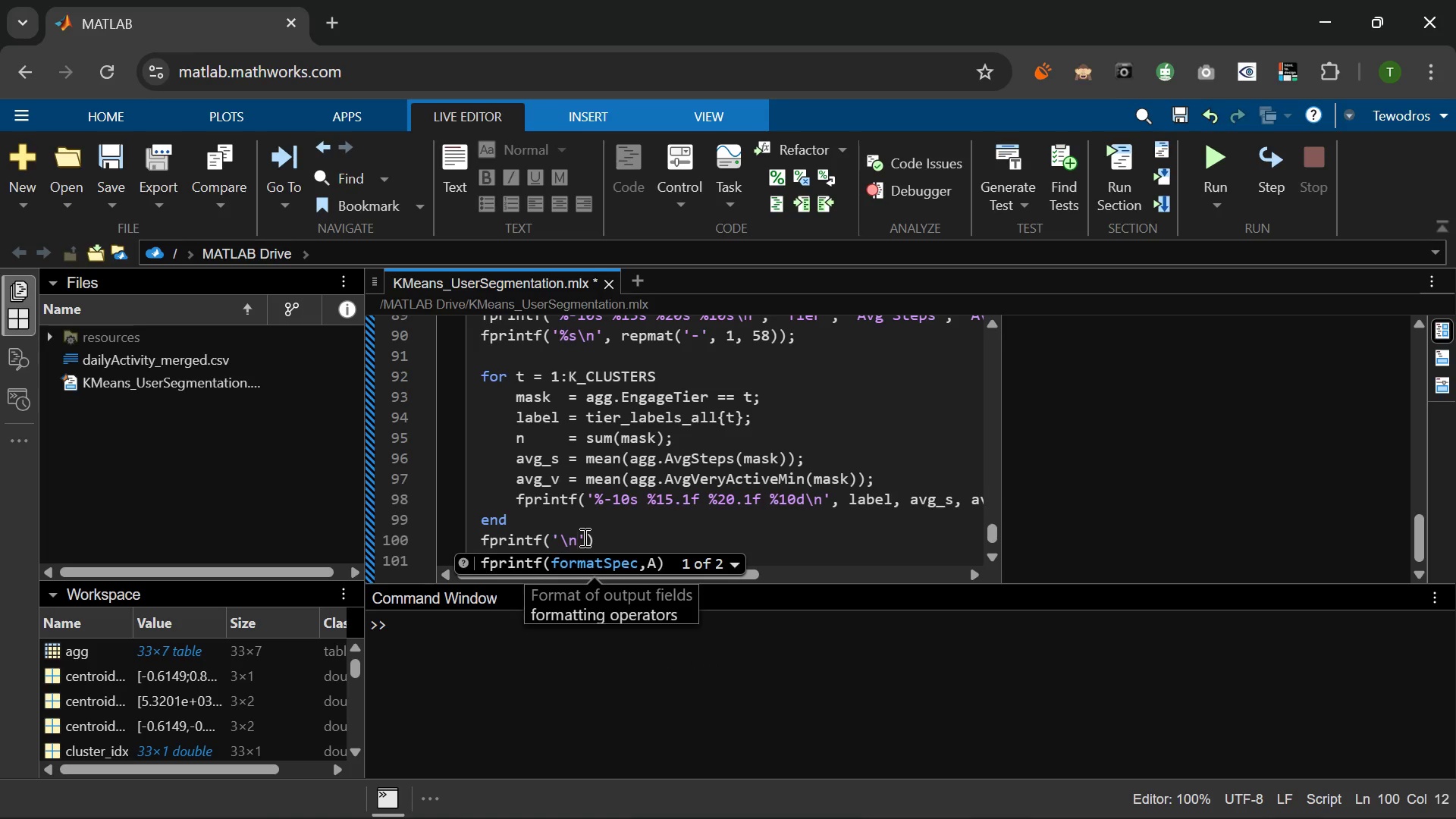 
key(ArrowRight)
 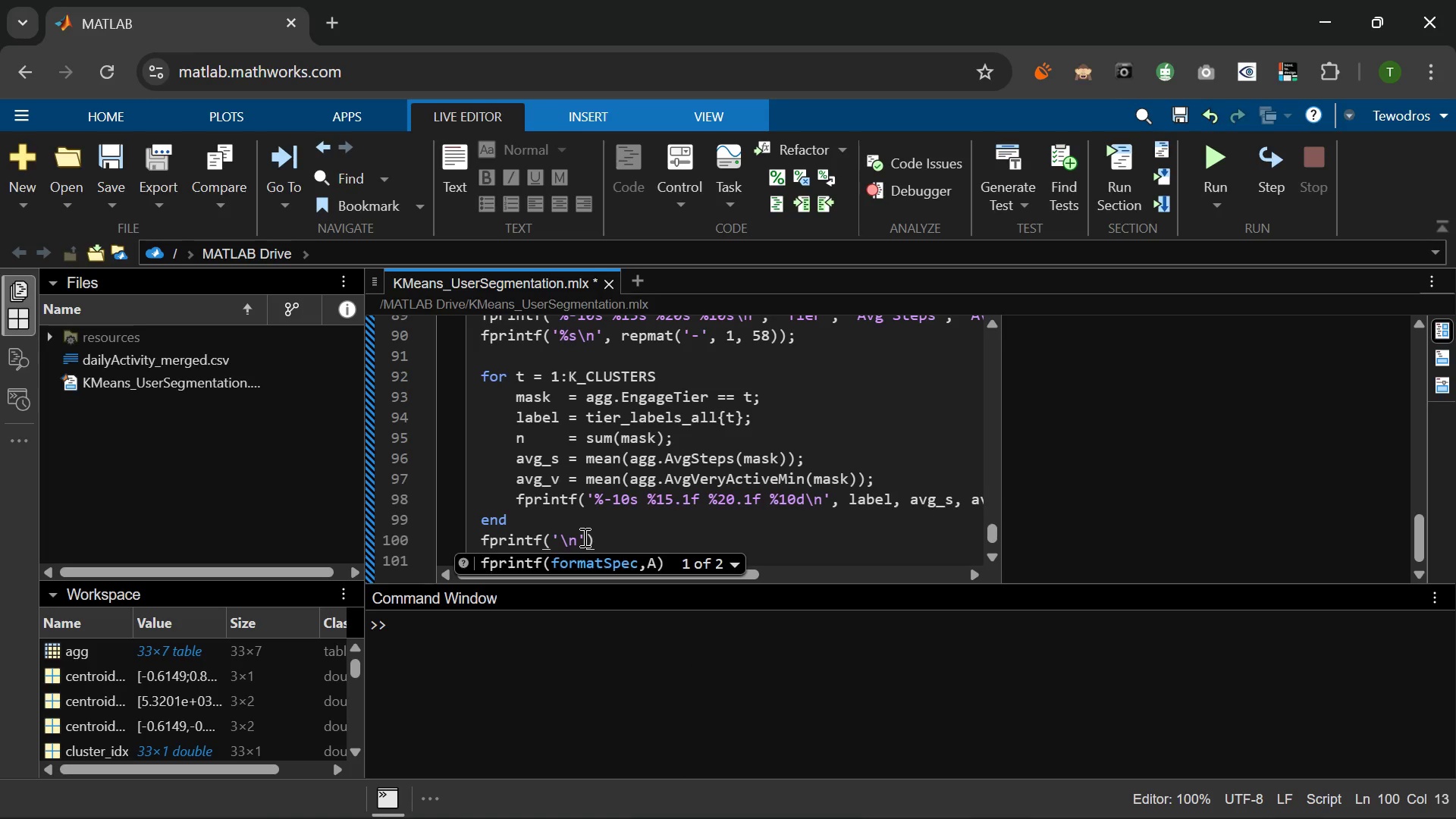 
key(ArrowRight)
 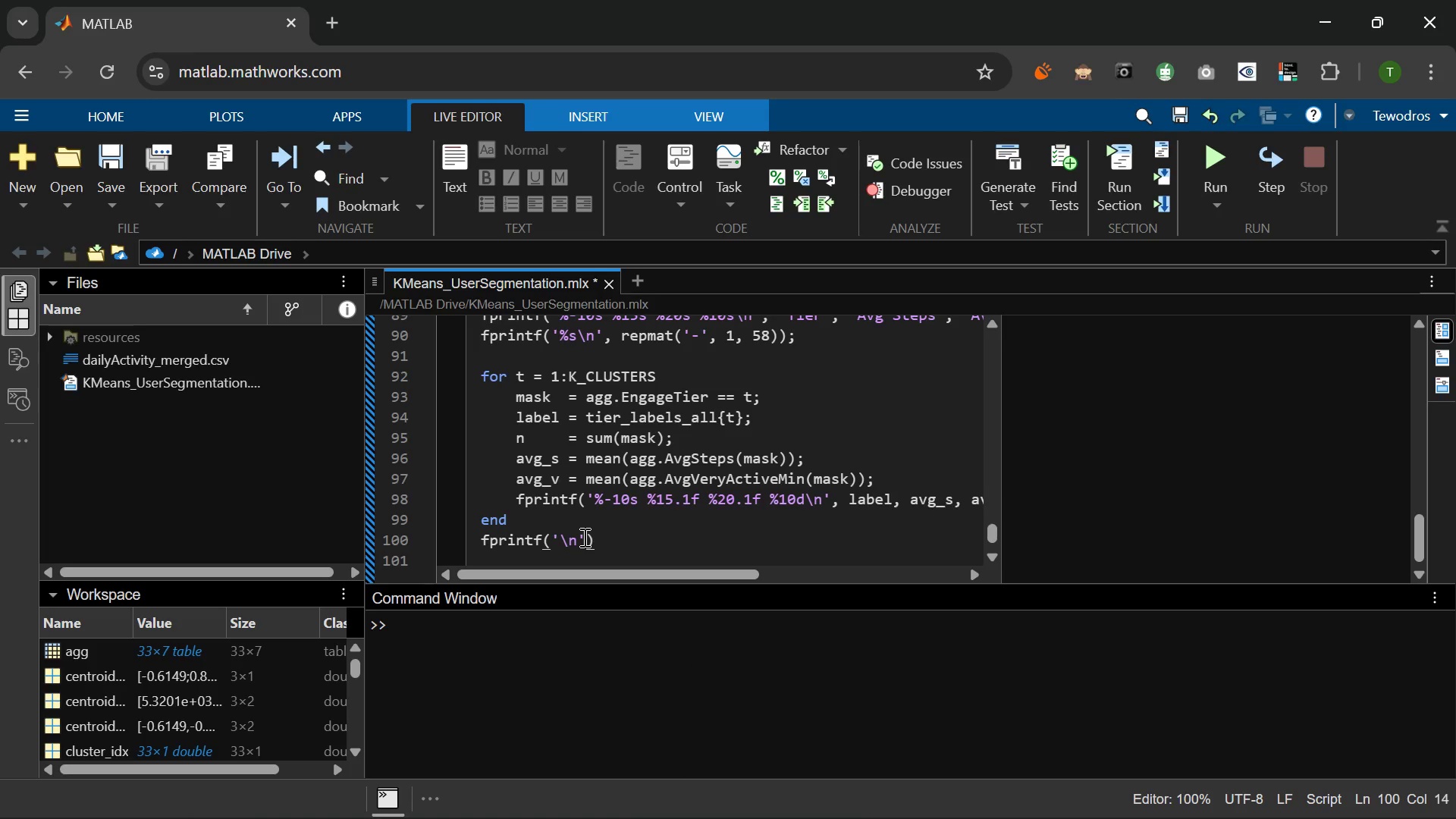 
key(Semicolon)
 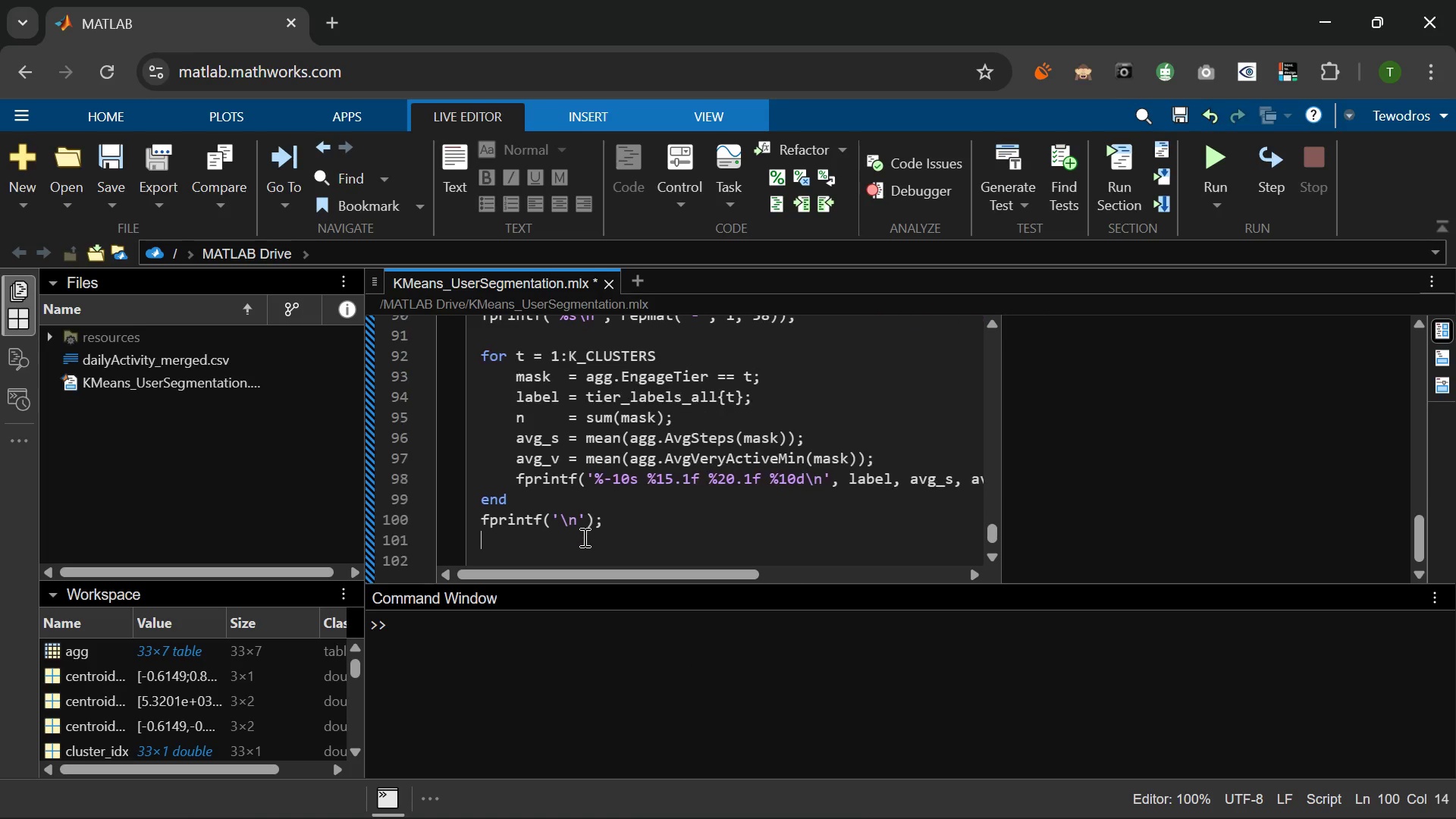 
key(Enter)
 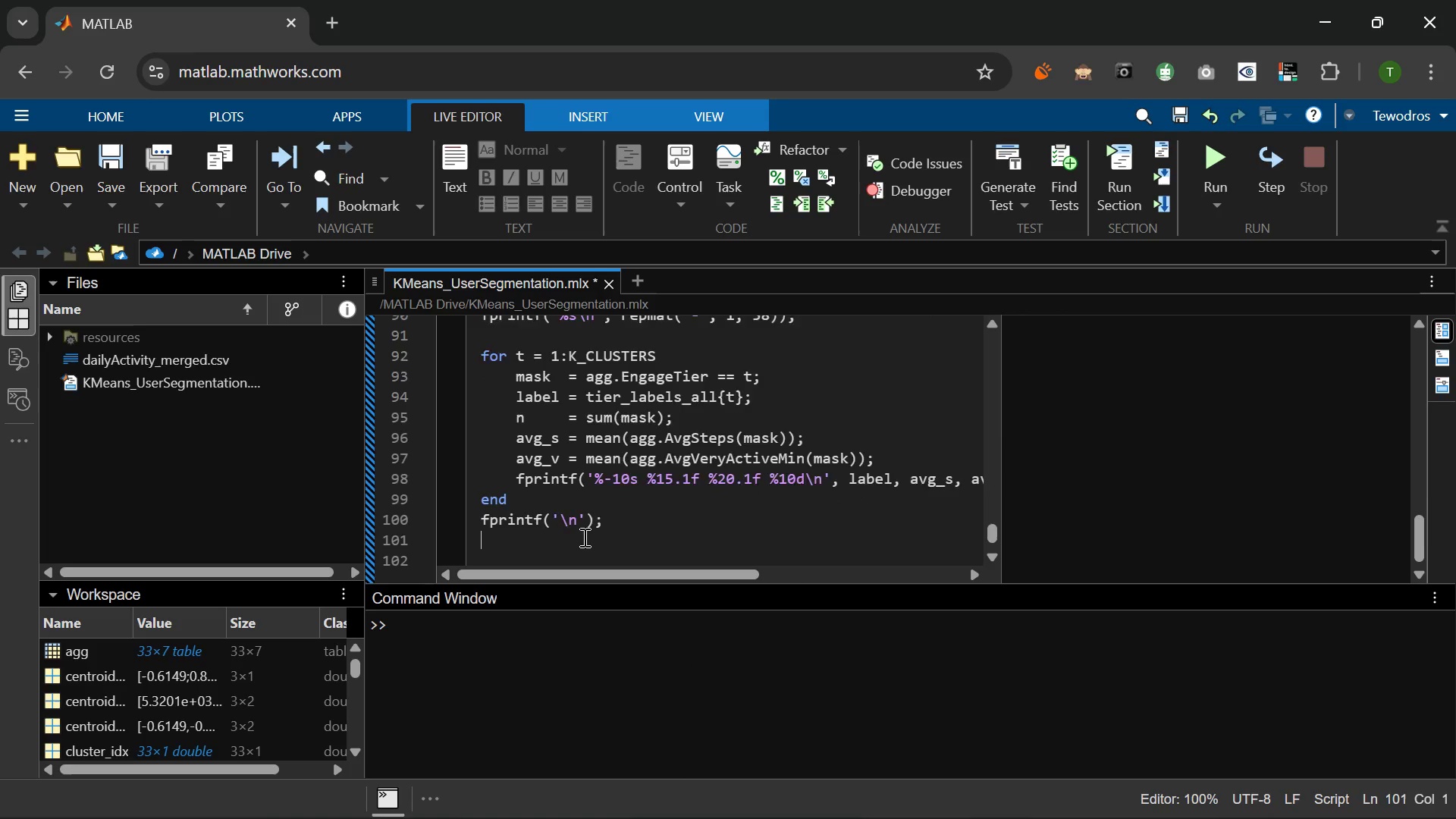 
key(Enter)
 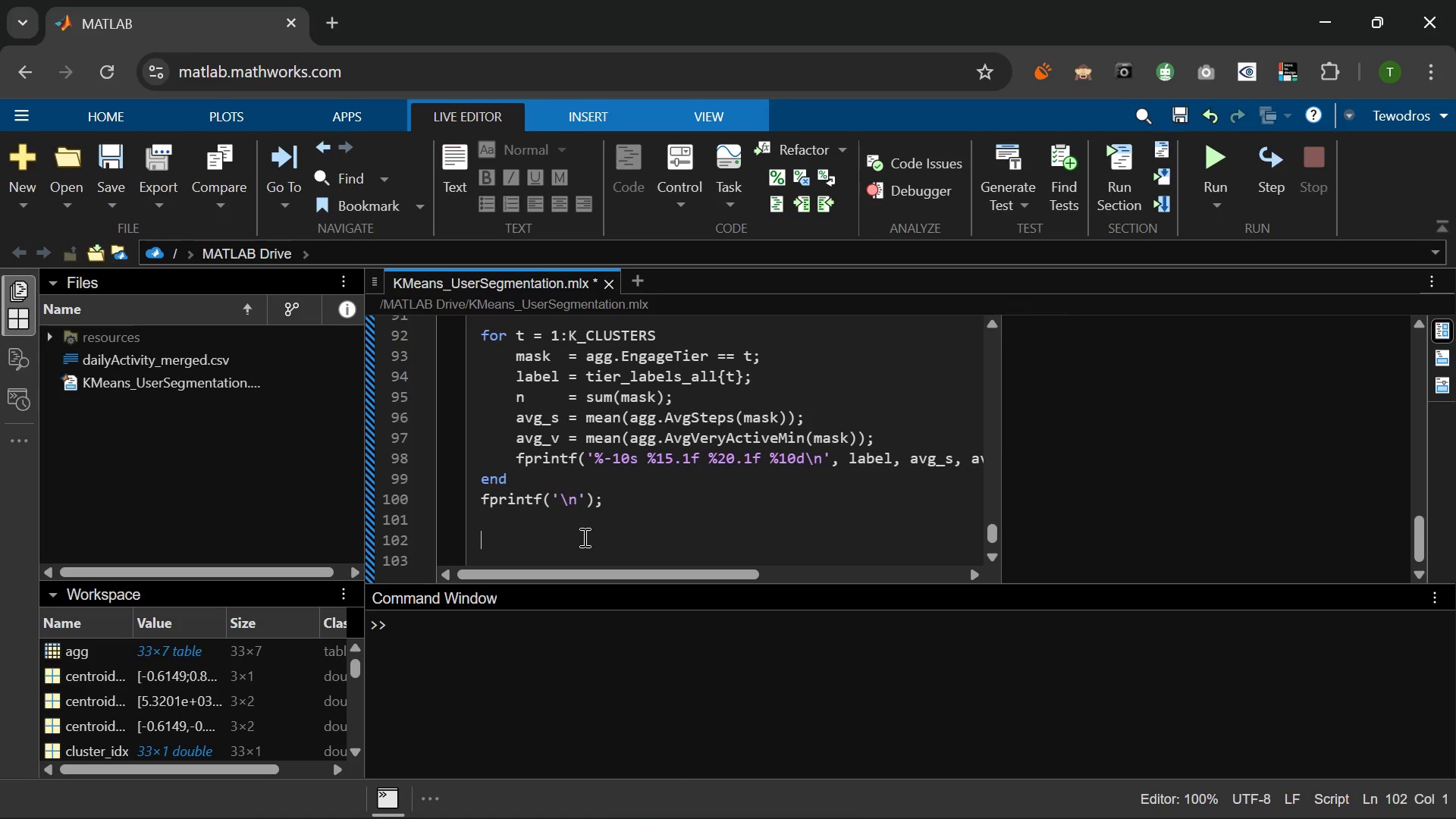 
type(% Cost modeling guidance)
 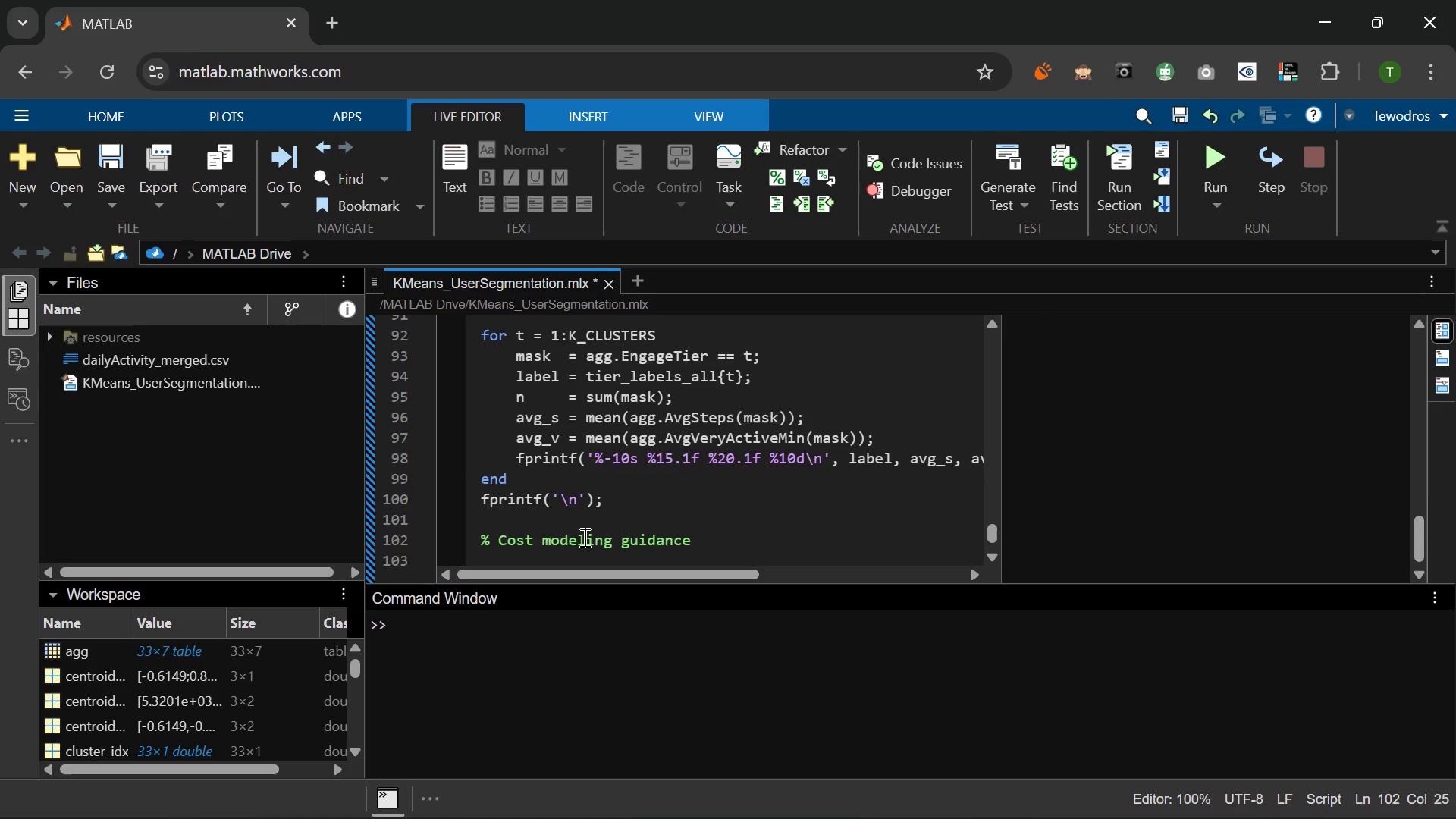 
key(Enter)
 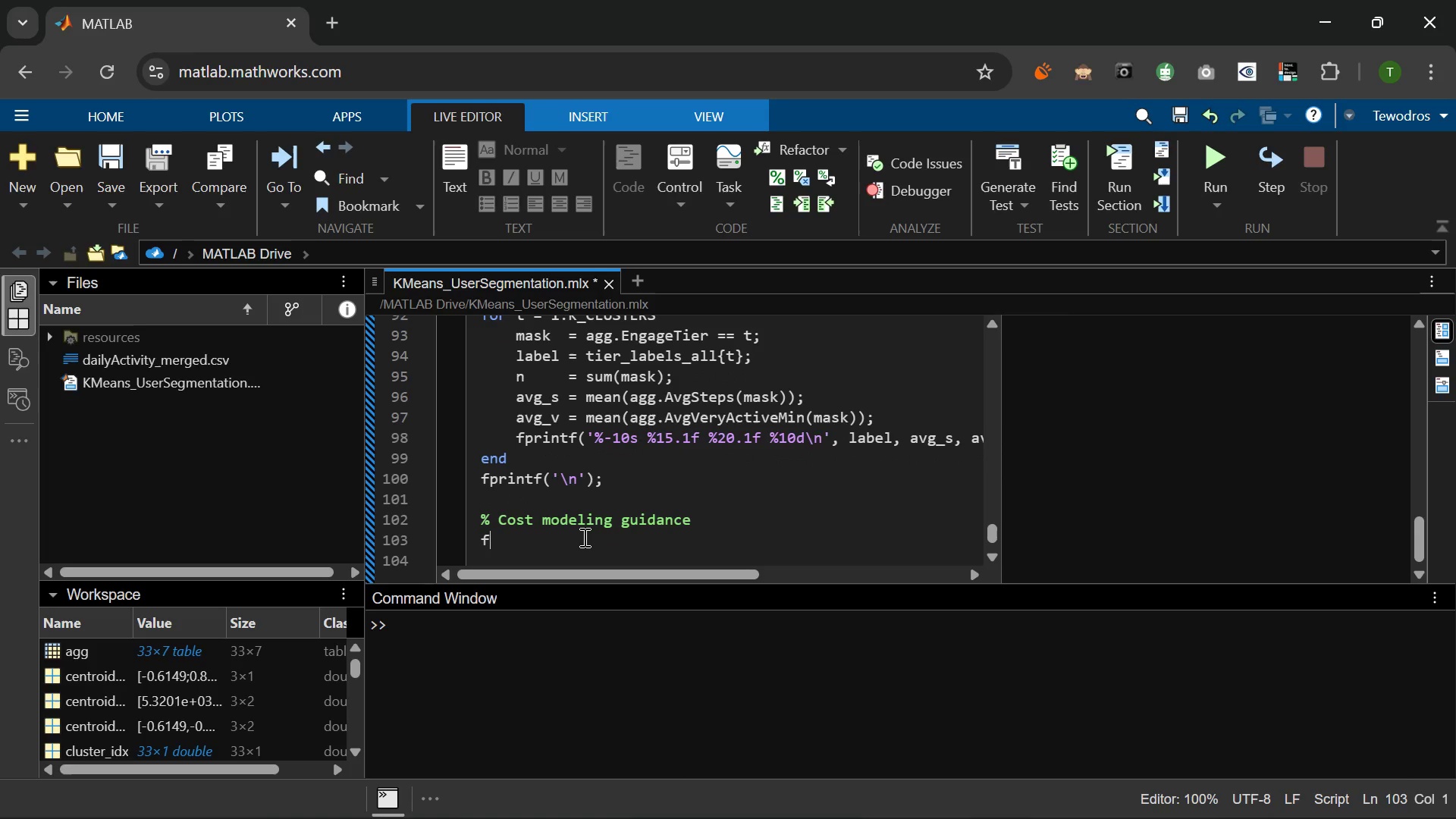 
type(fprintf(')
 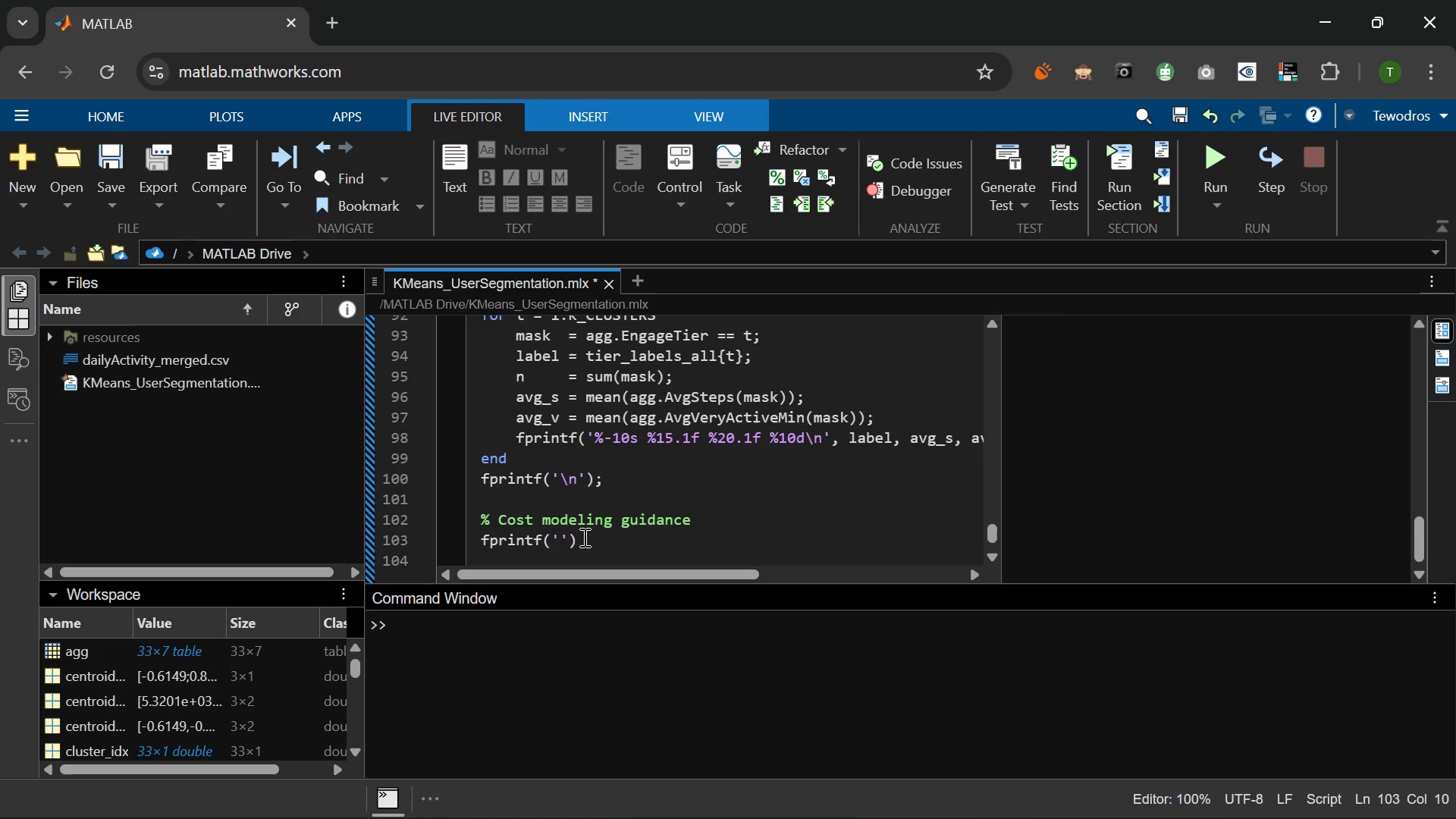 
wait(10.5)
 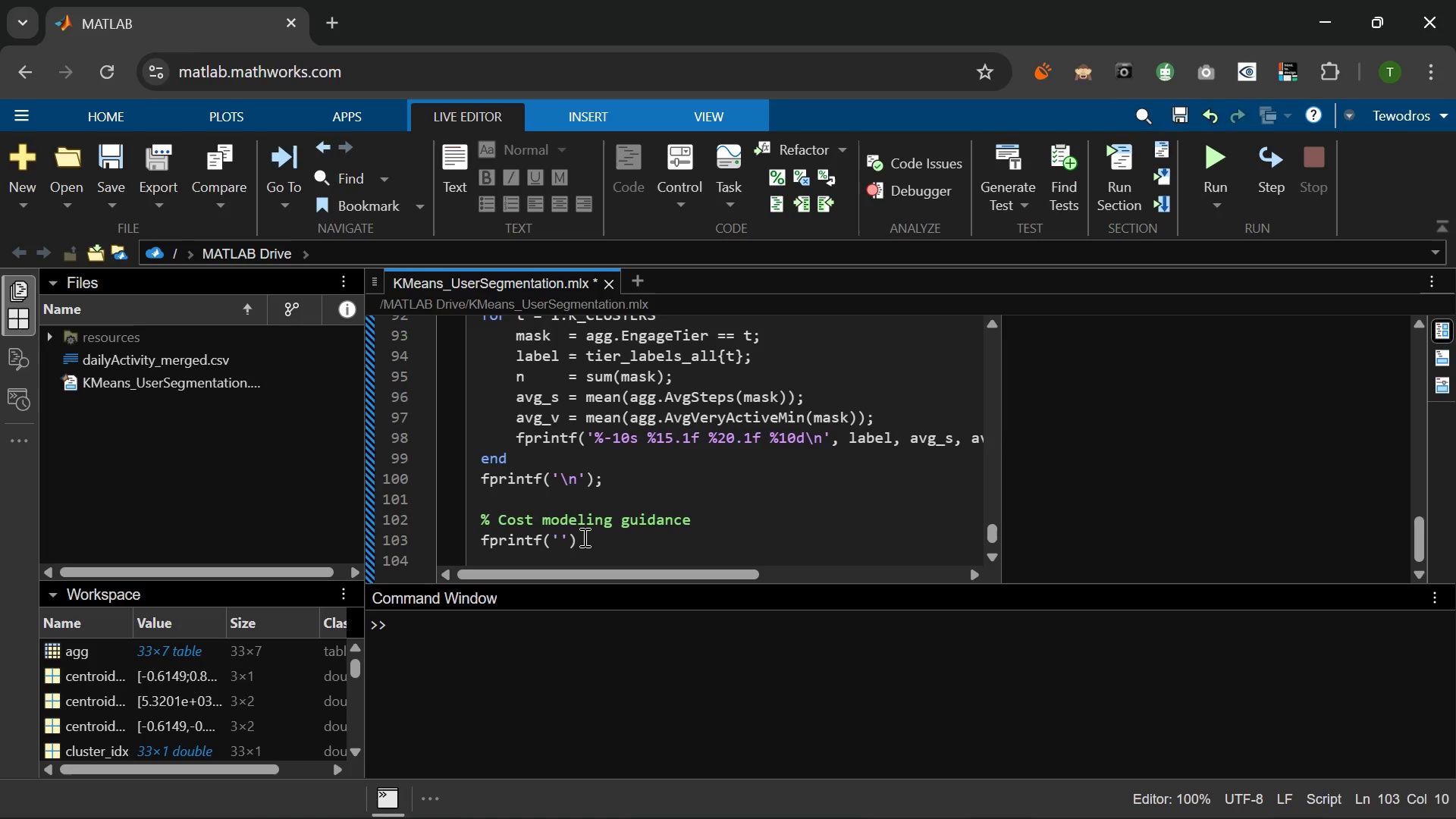 
type(--- Service Te)
key(Backspace)
type(ier Cost N)
key(Backspace)
type(Mon)
key(Backspace)
type(deling Guidance)
 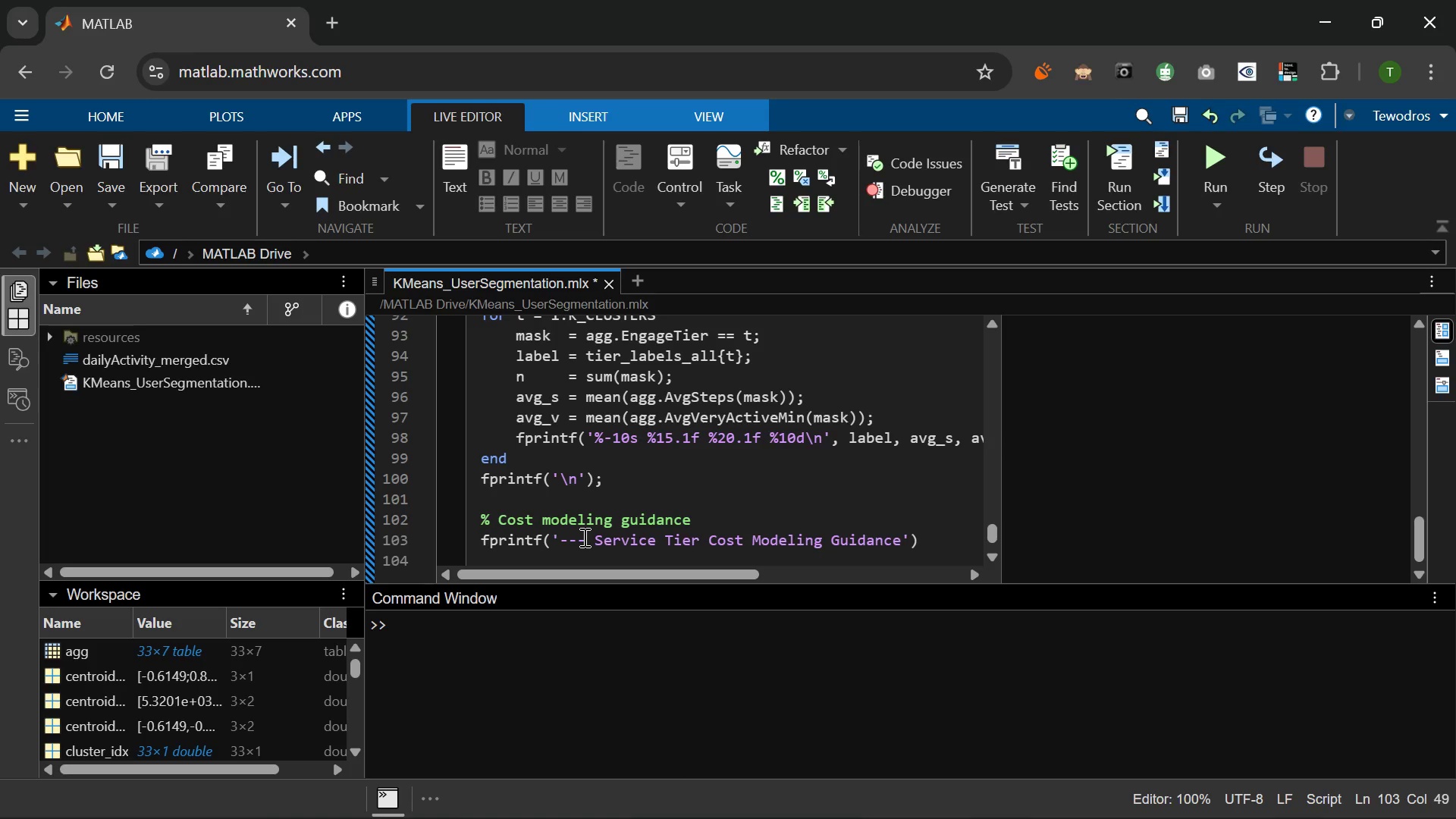 
wait(14.86)
 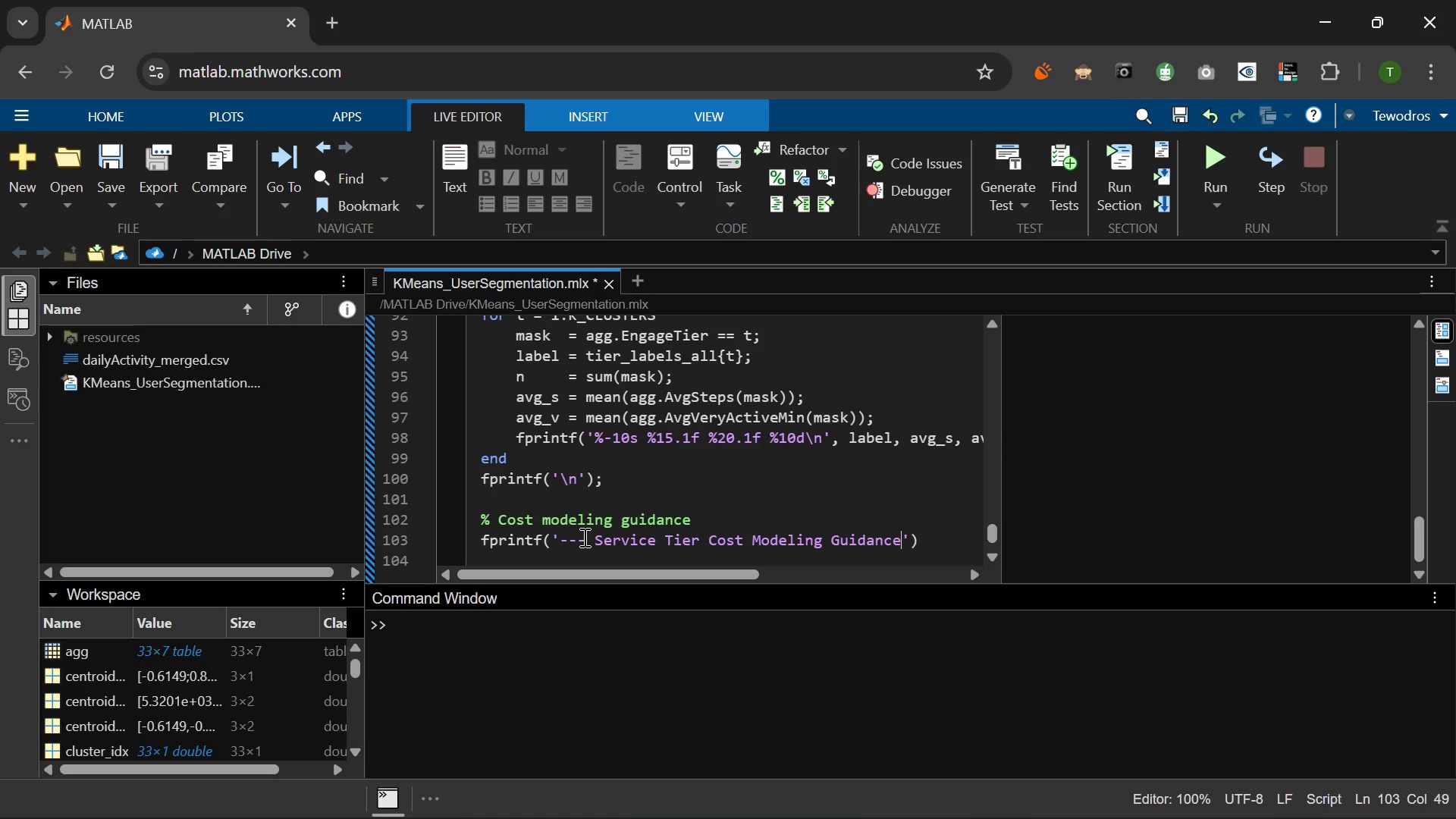 
key(Space)
 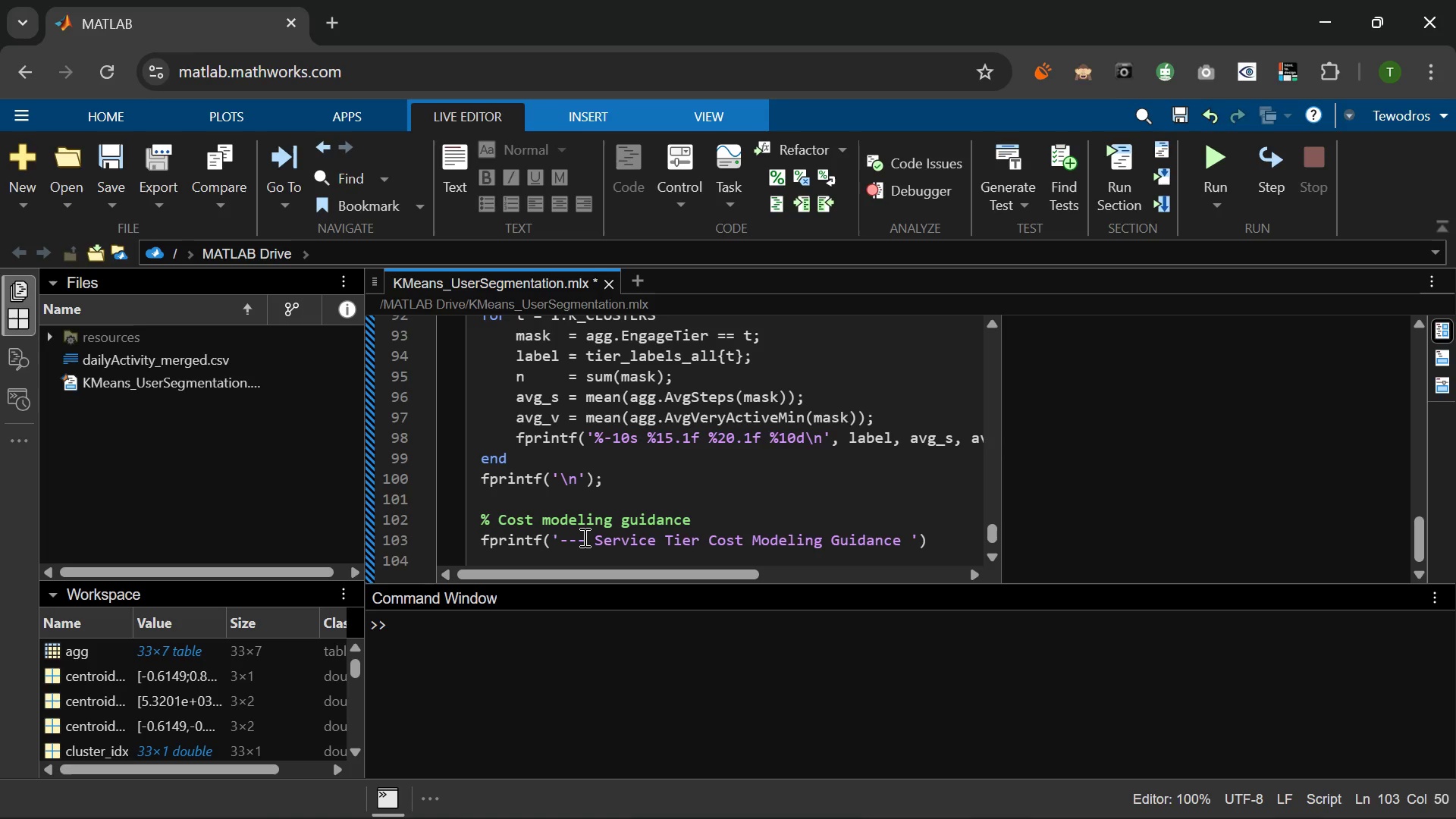 
key(Minus)
 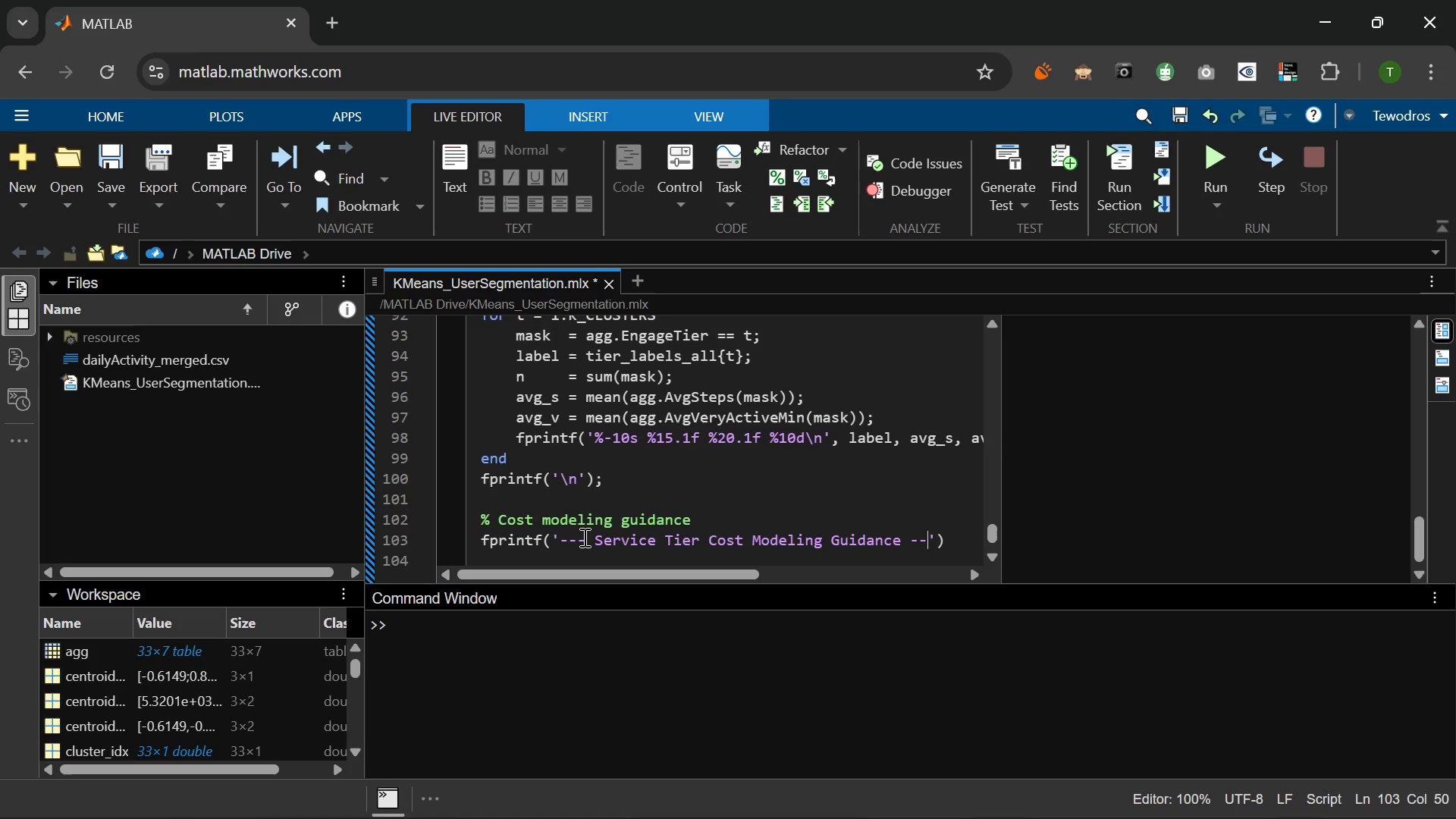 
key(Minus)
 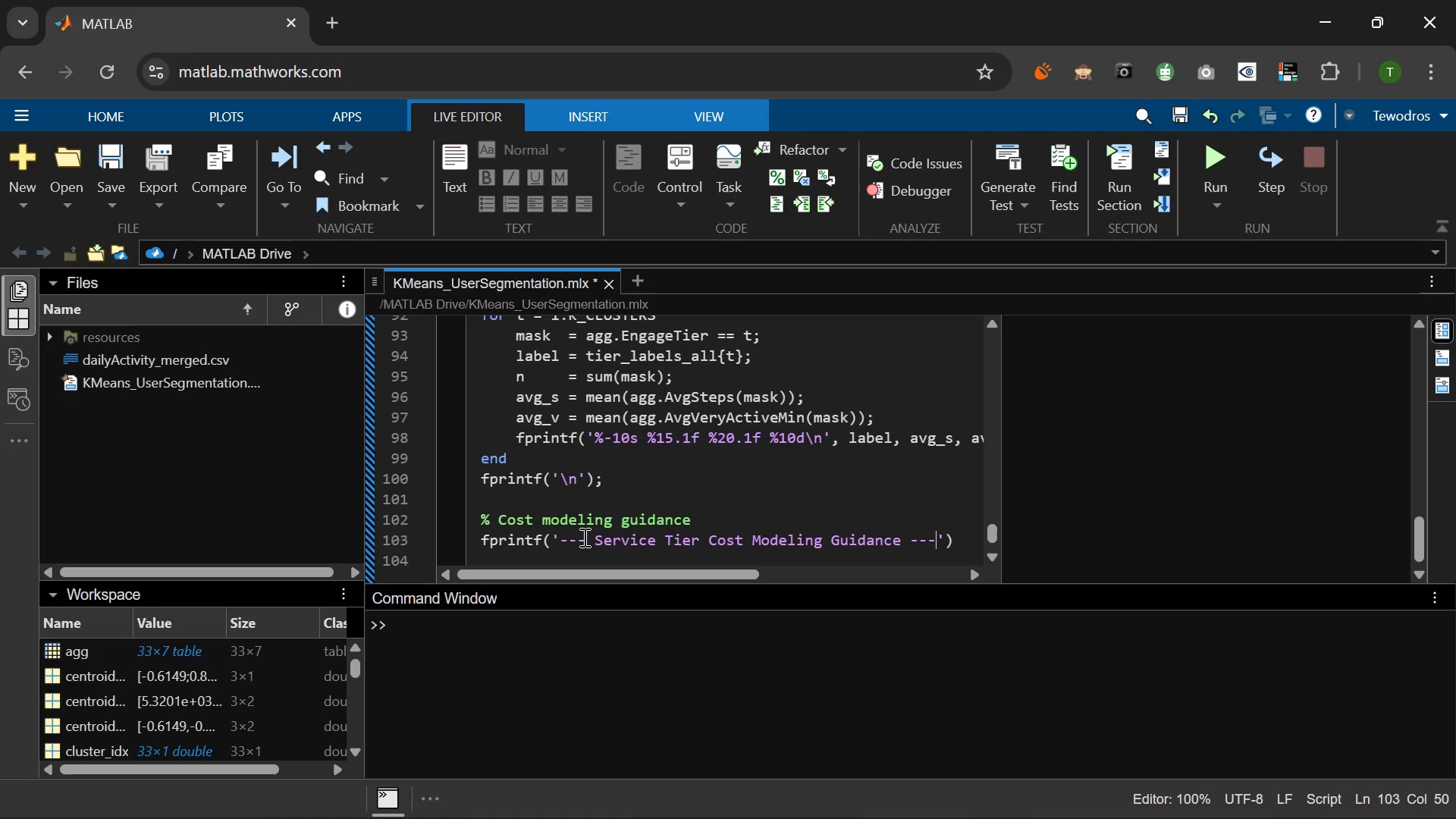 
key(Minus)
 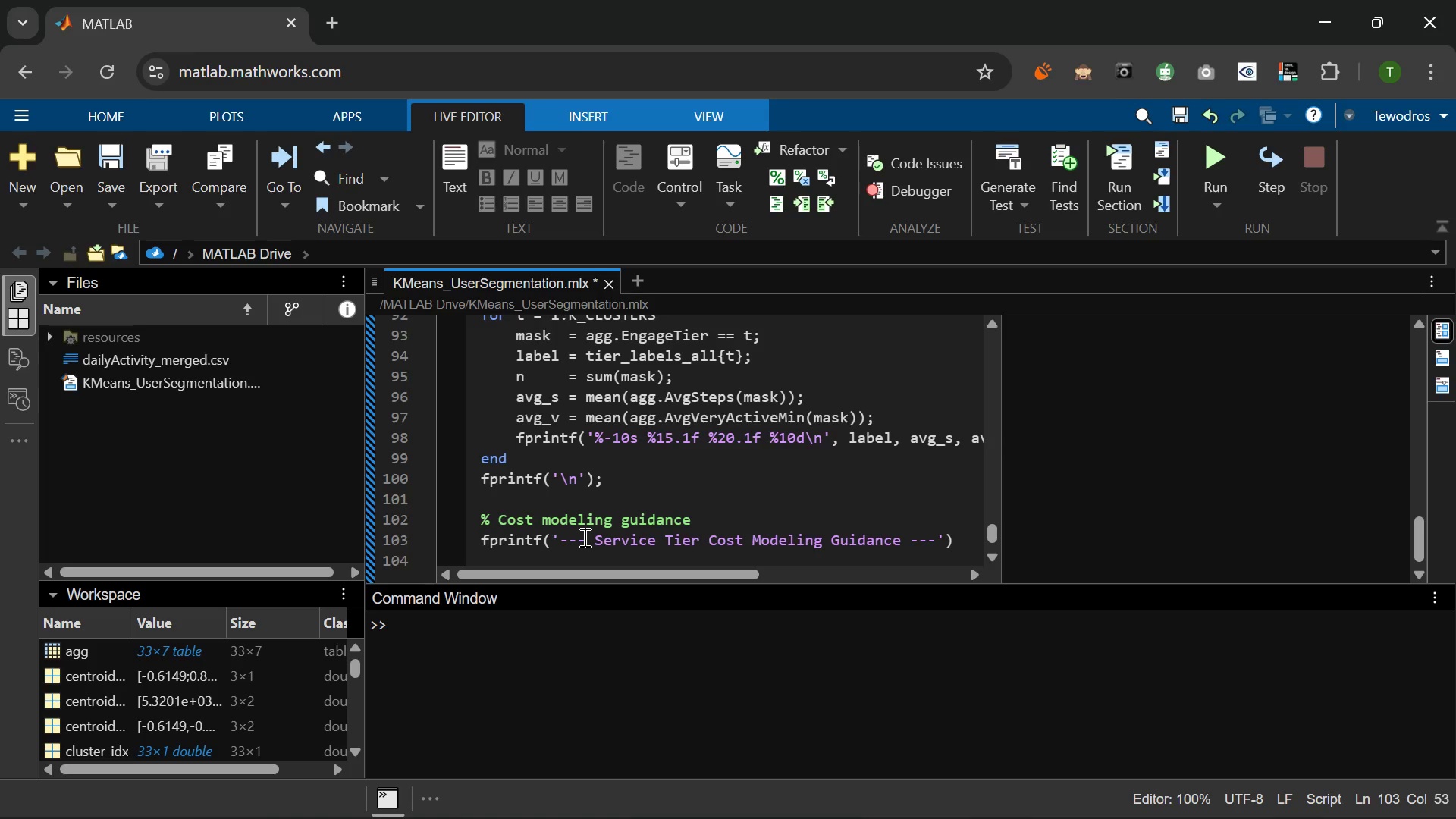 
key(Backslash)
 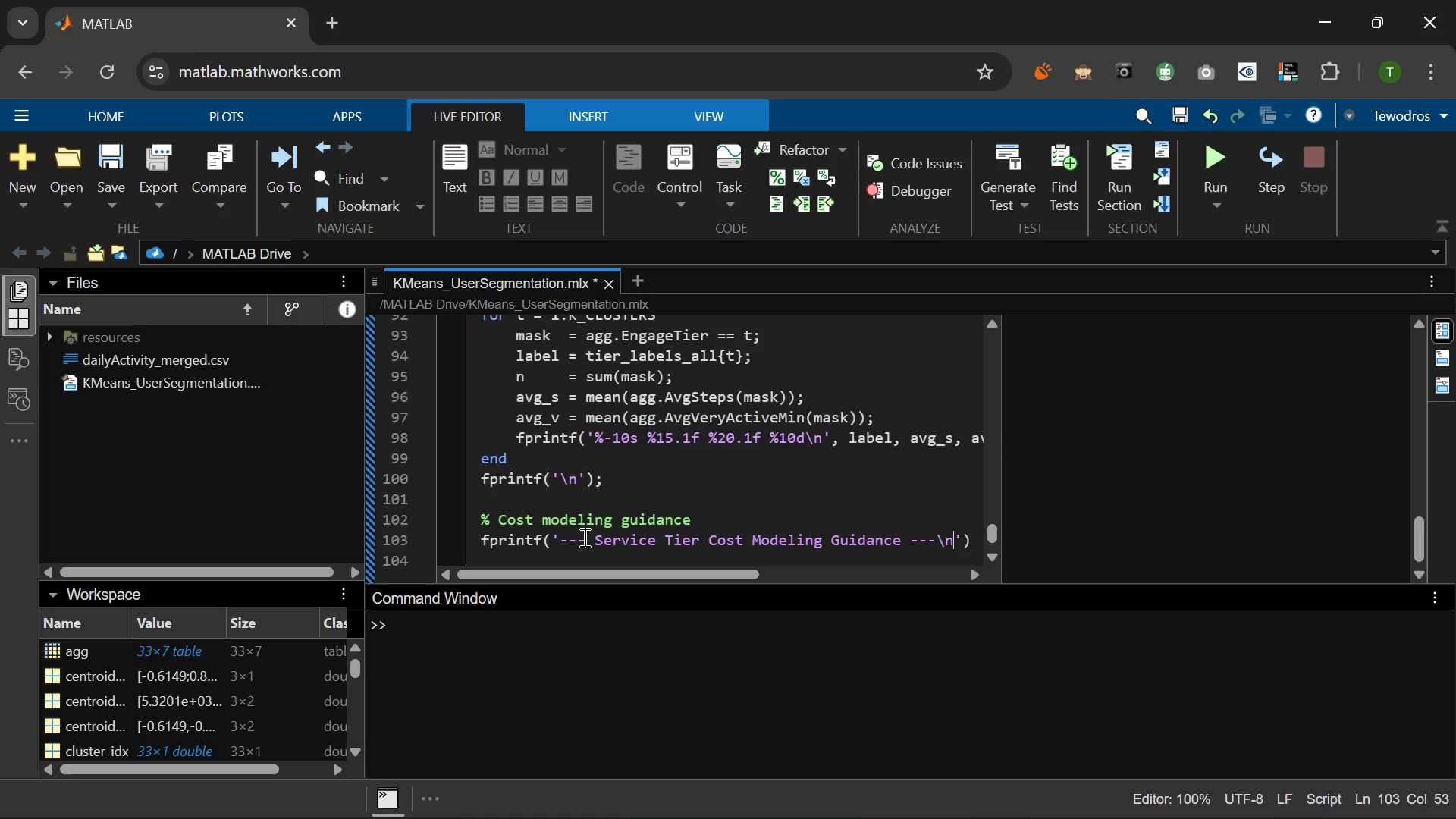 
key(N)
 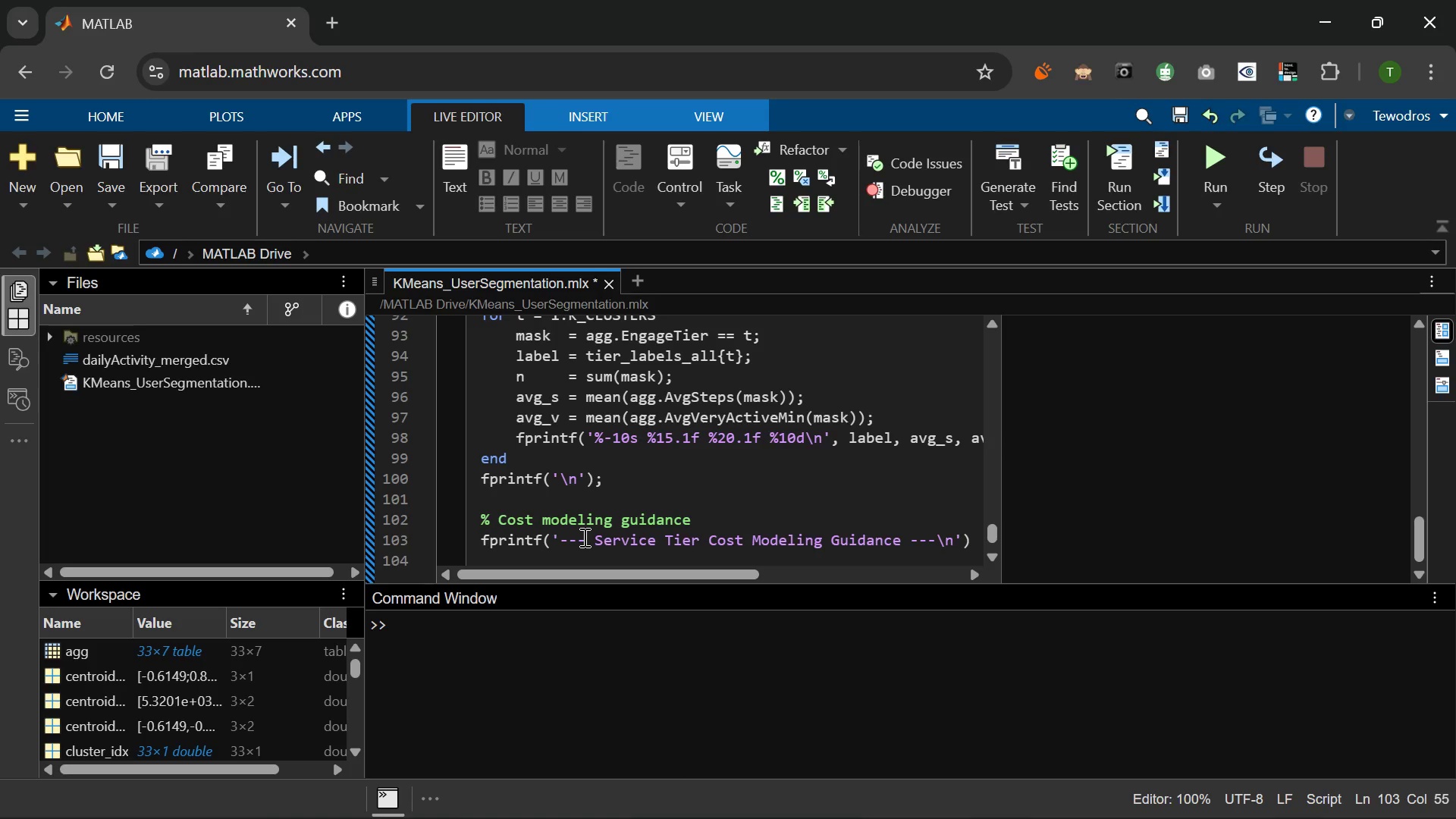 
key(ArrowRight)
 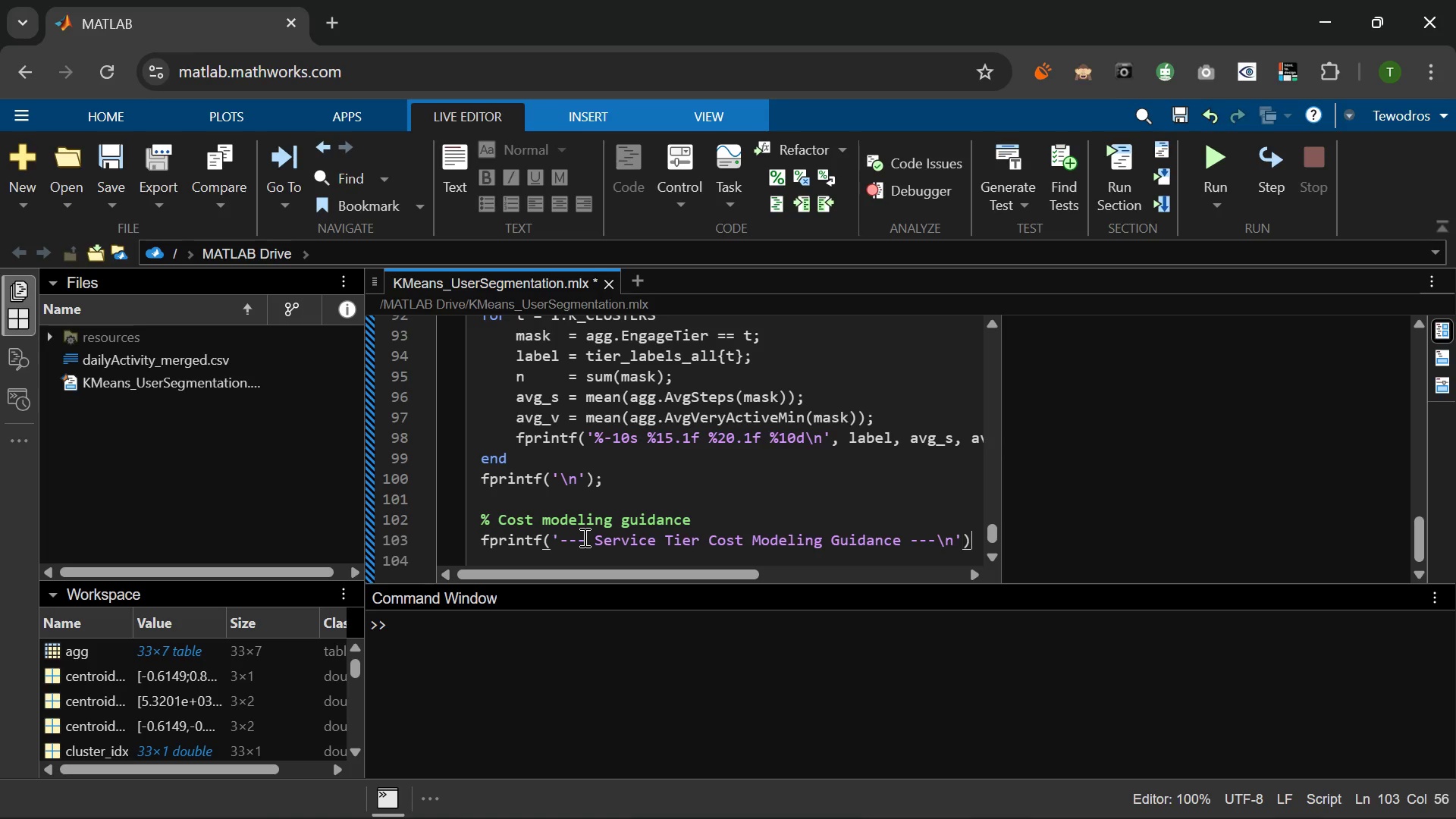 
key(ArrowRight)
 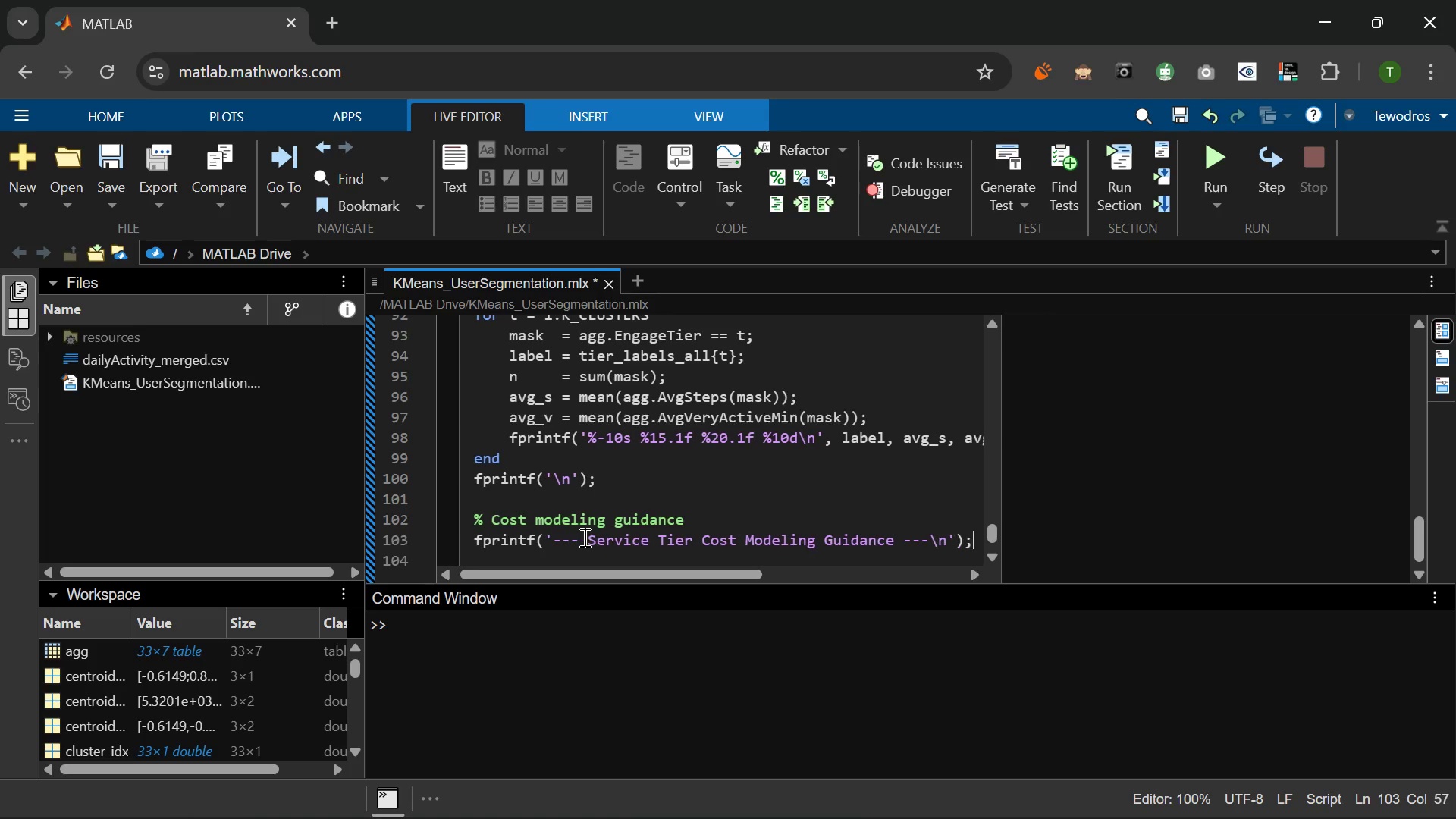 
key(Semicolon)
 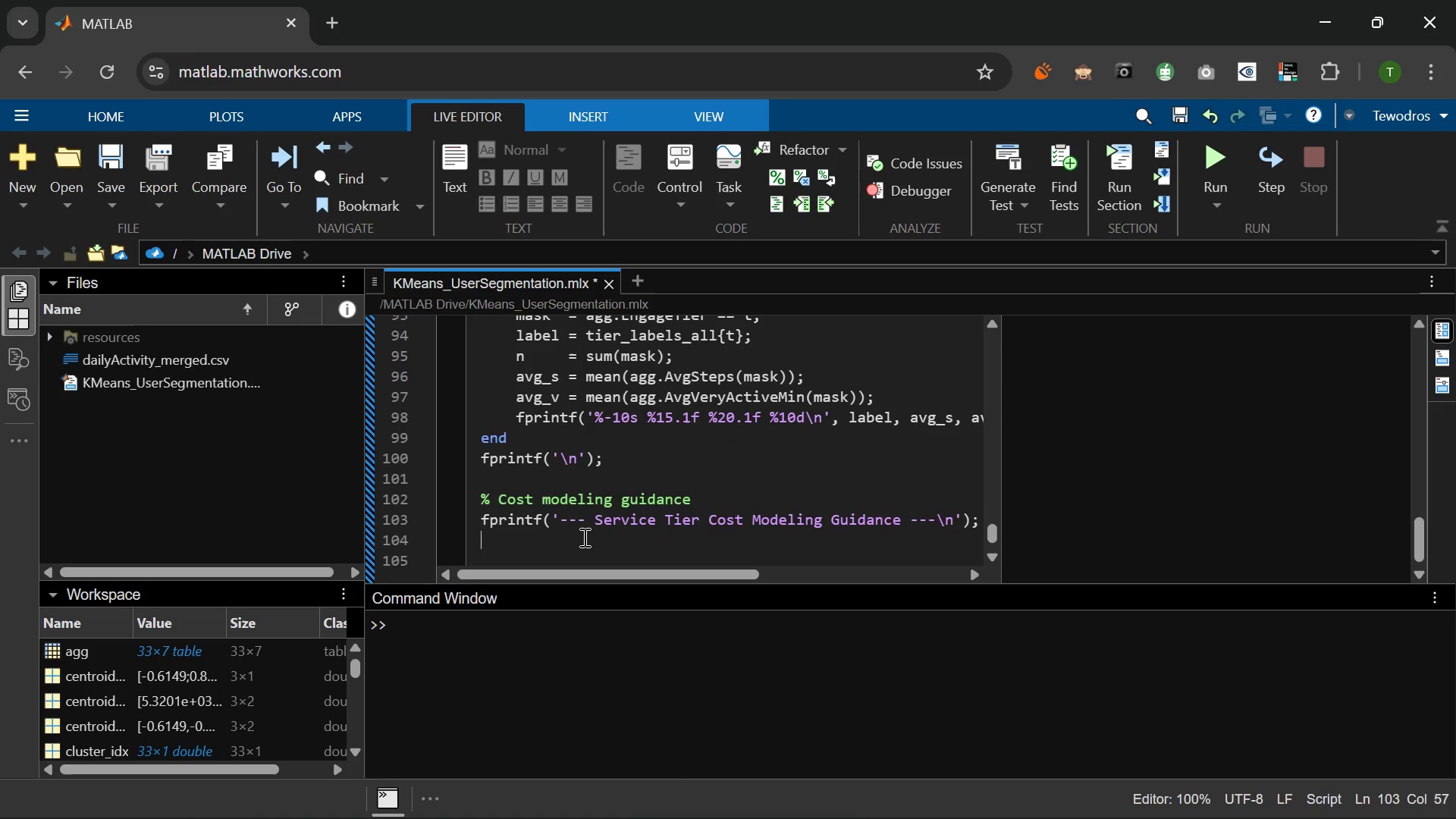 
key(Enter)
 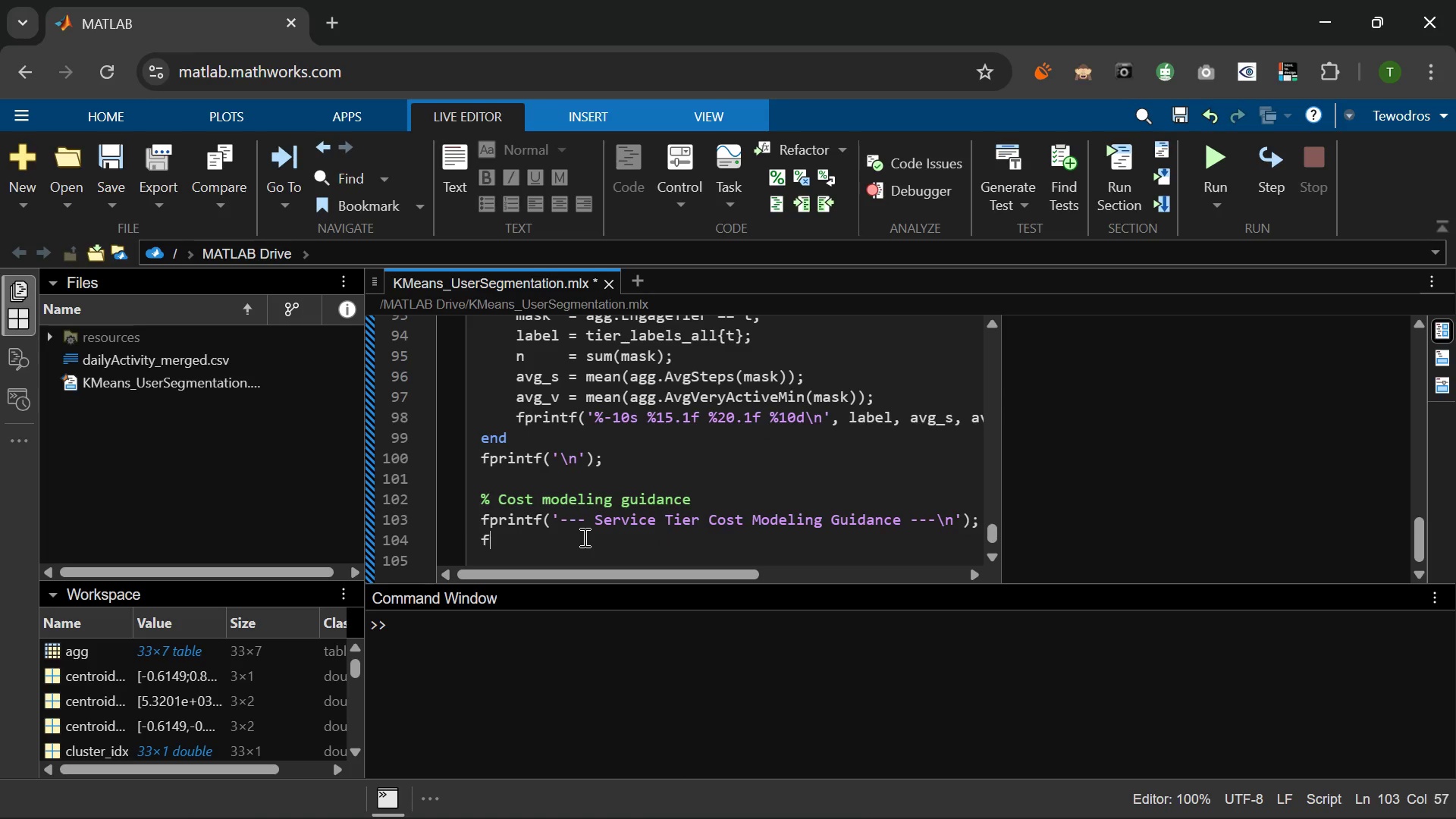 
type(for t = 1:k)
key(Backspace)
type(K)
key(Tab)
 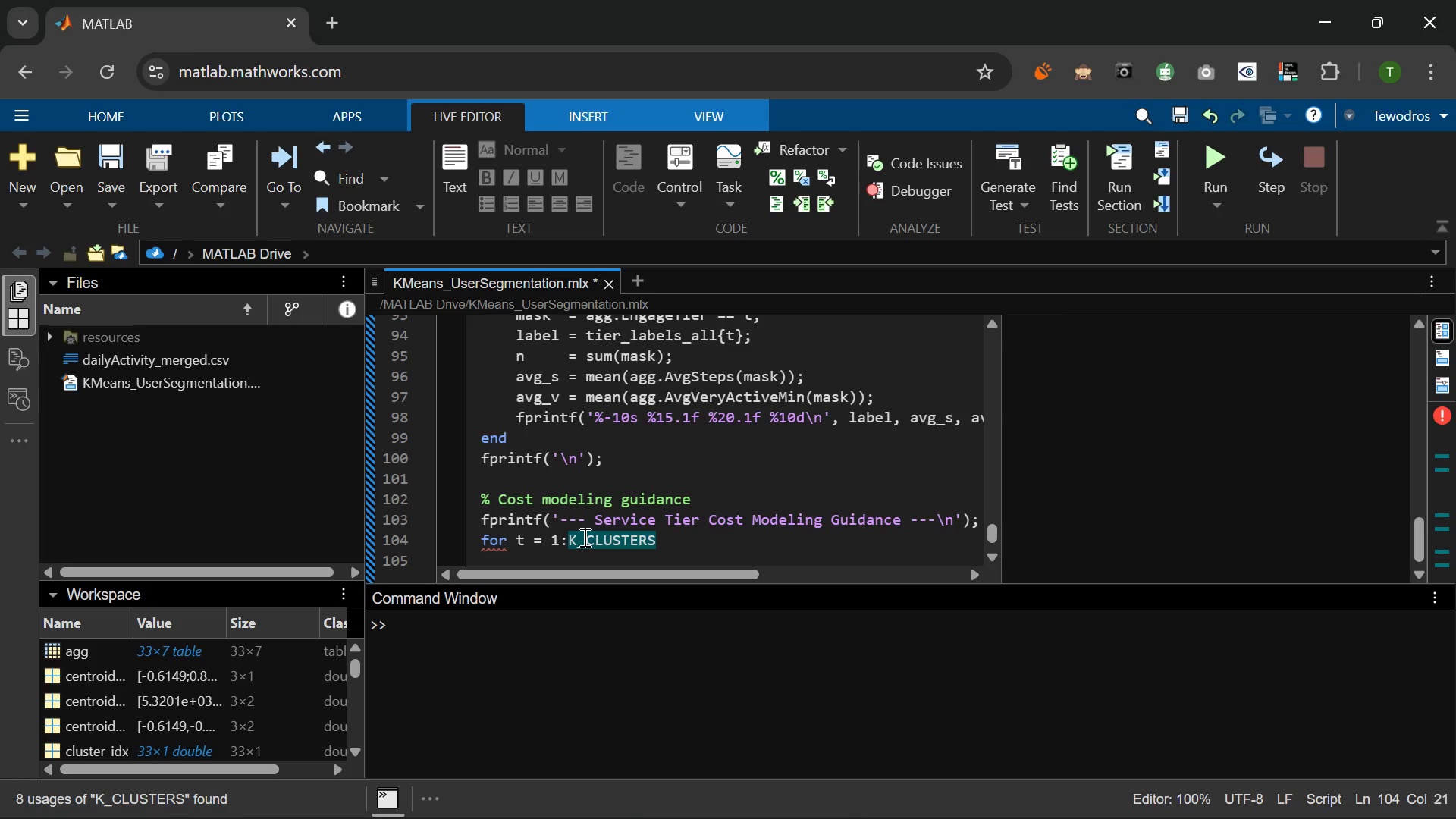 
key(Enter)
 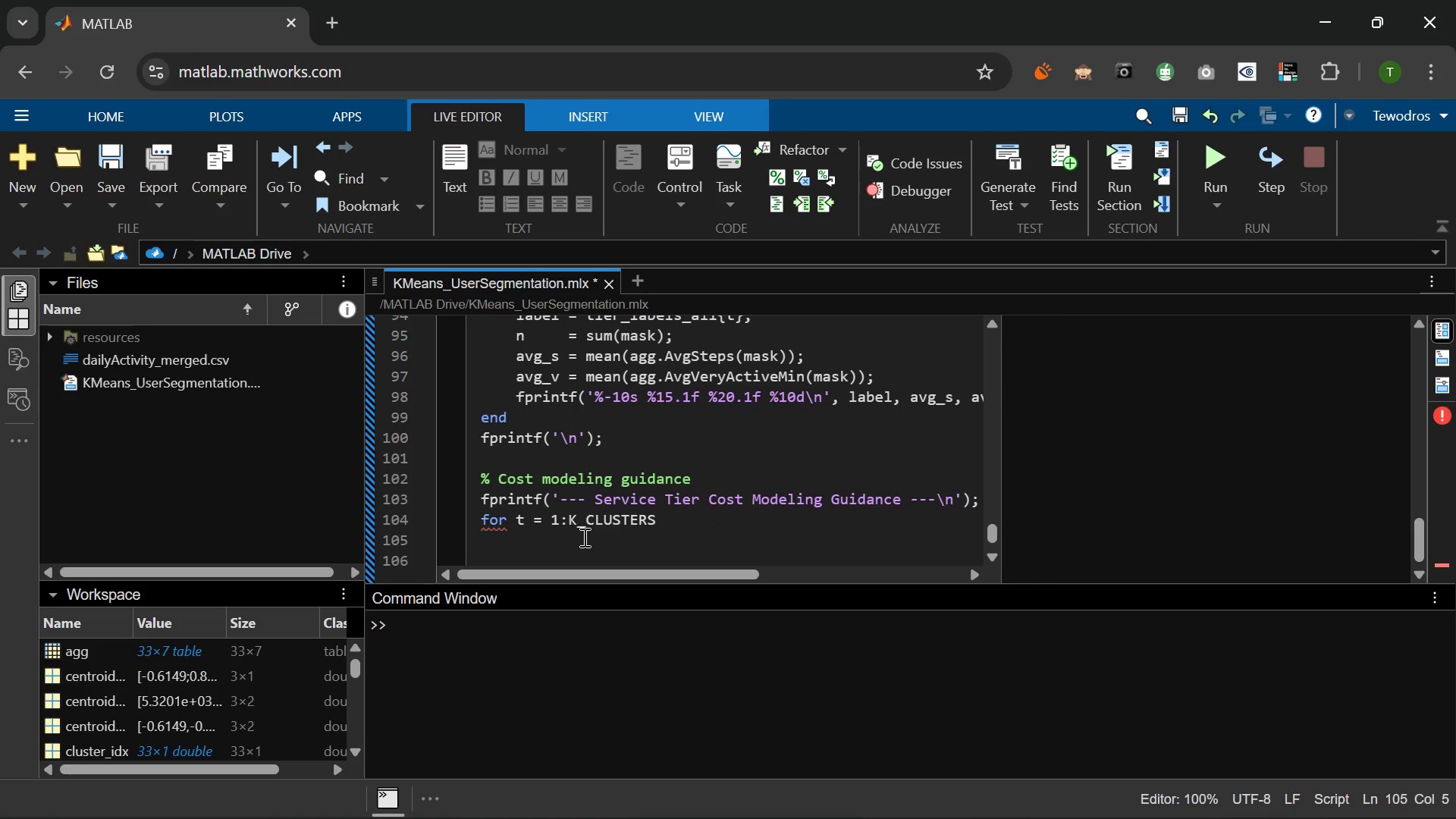 
type(mask)
 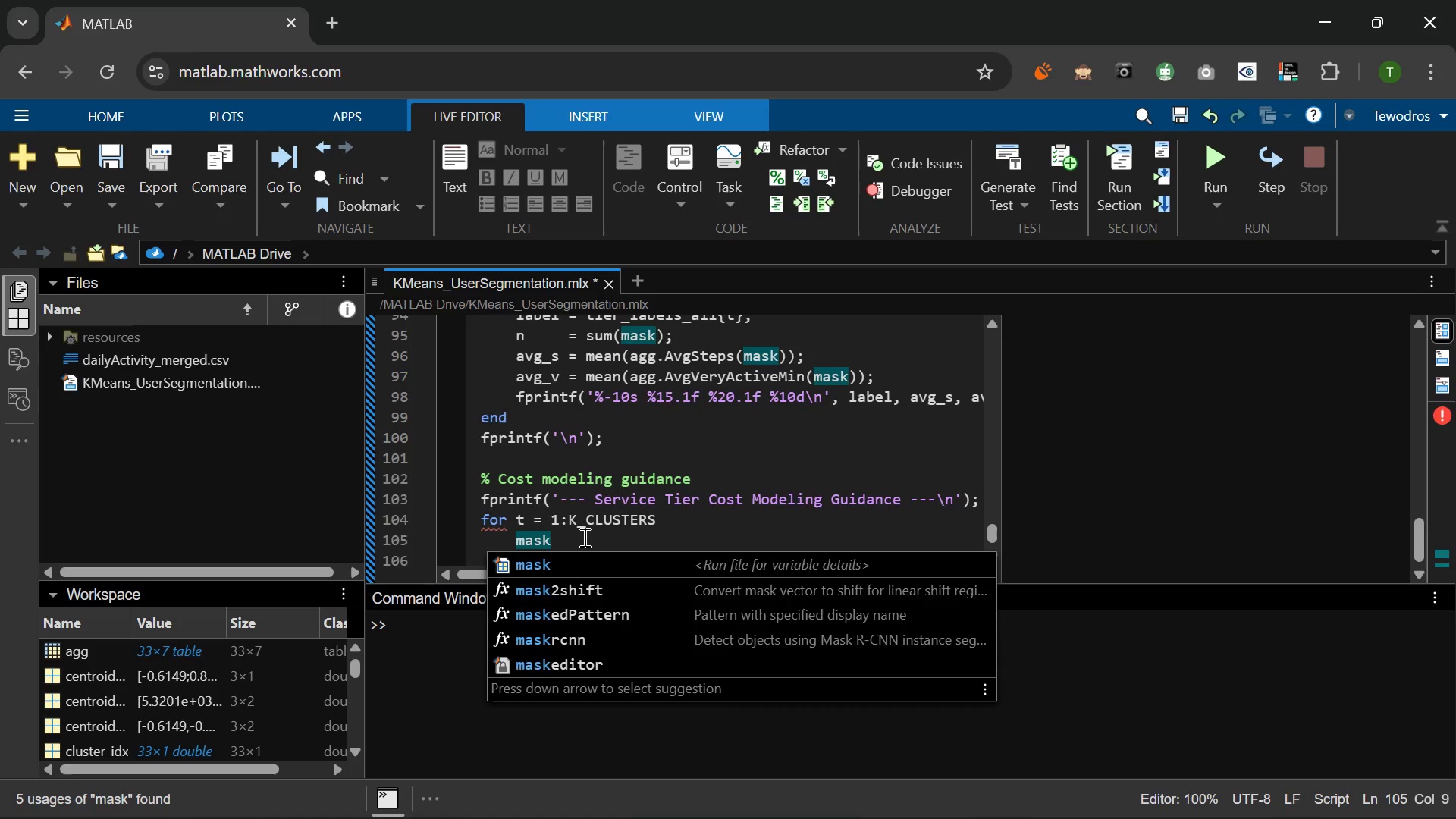 
wait(8.58)
 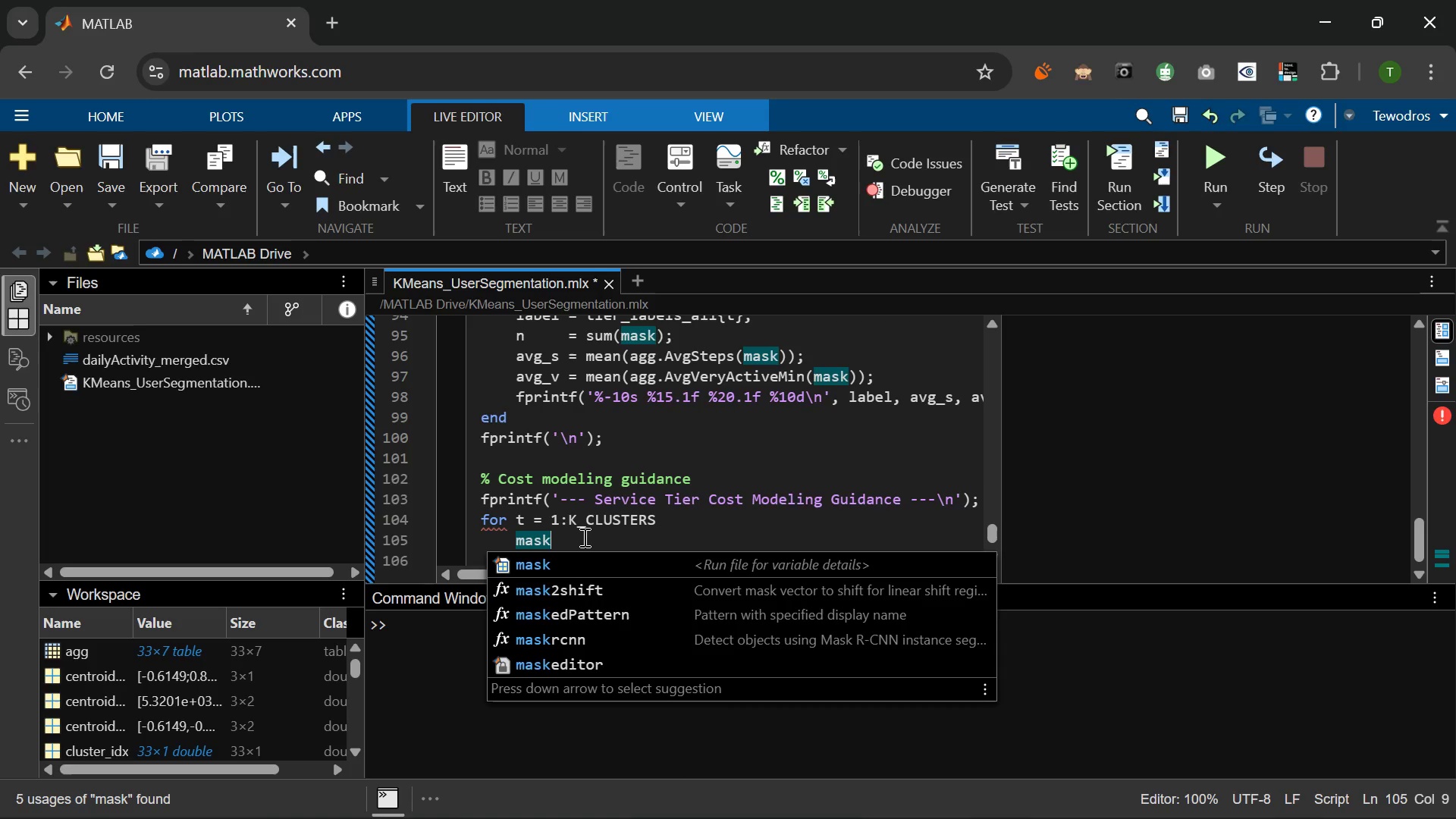 
type( = agg.Engage)
 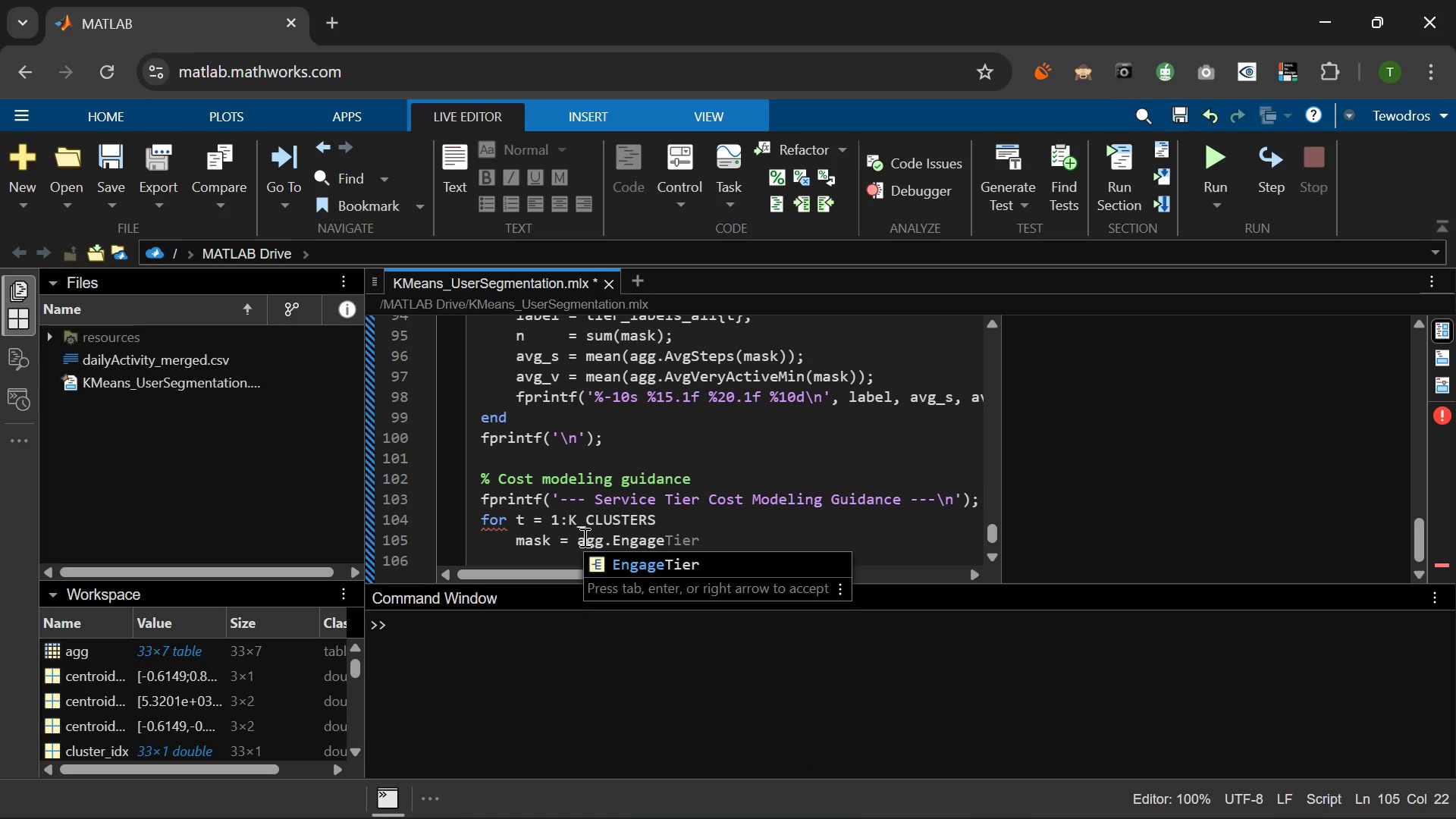 
key(Shift+T)
 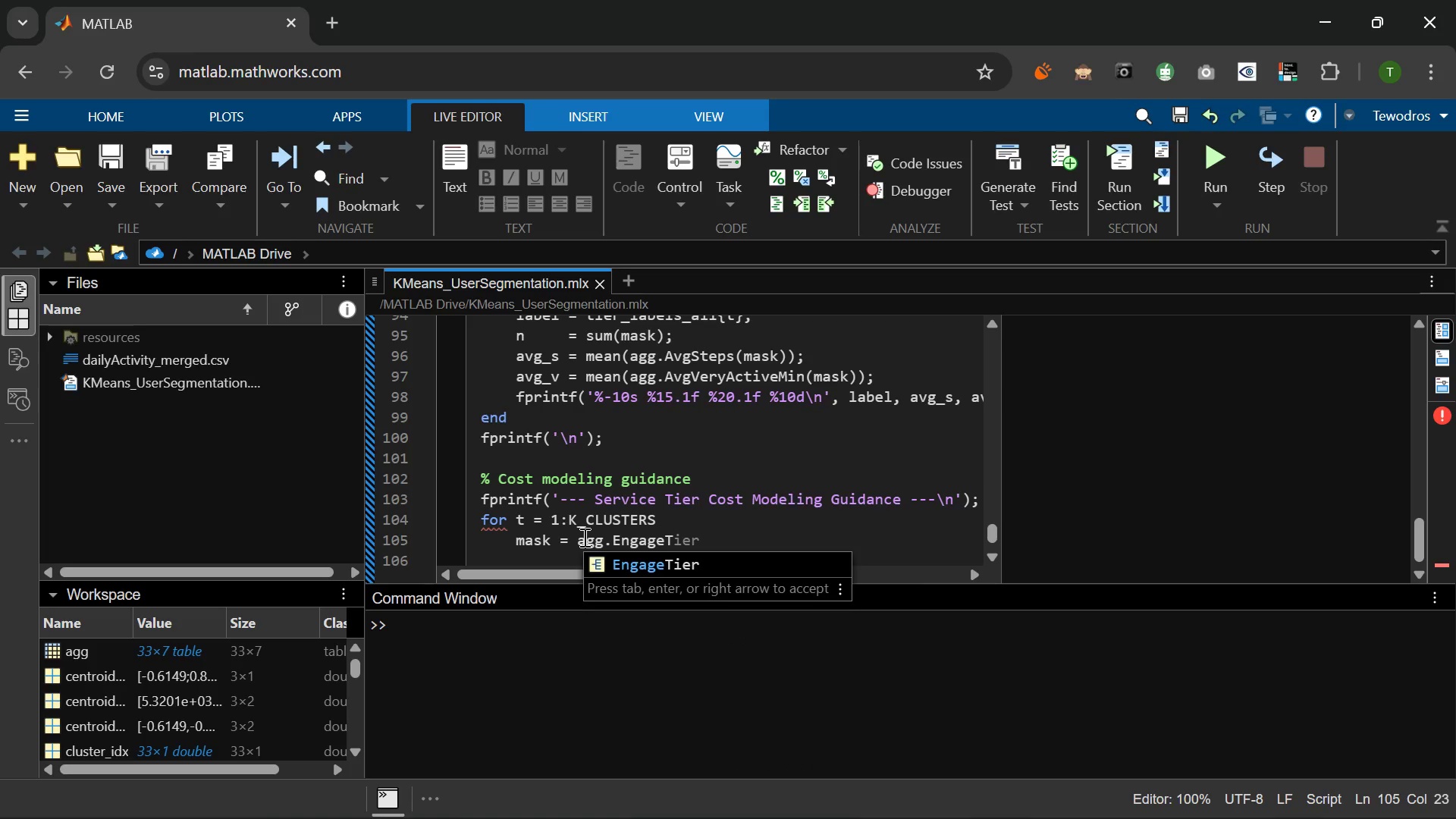 
key(Tab)
 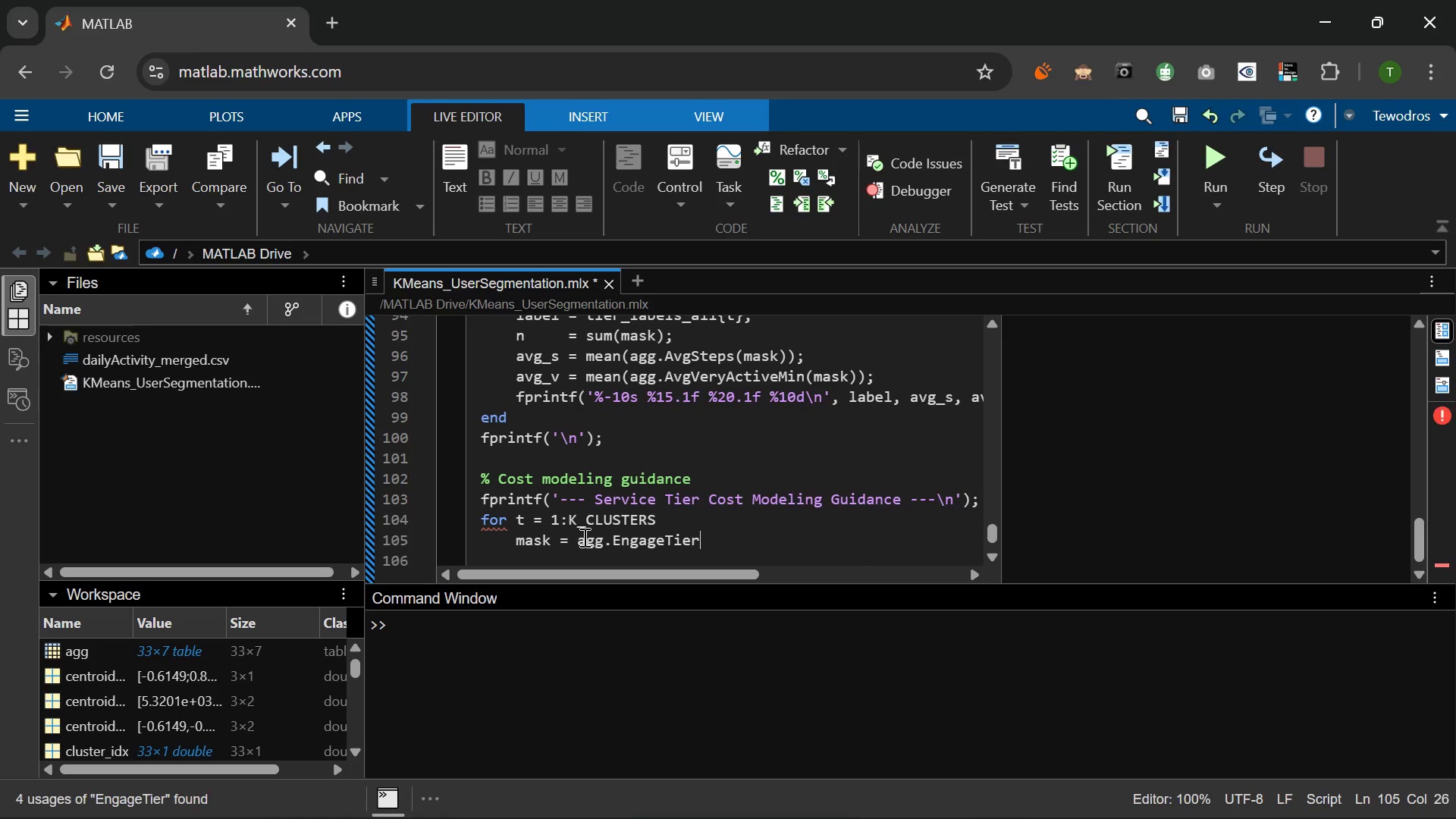 
key(Space)
 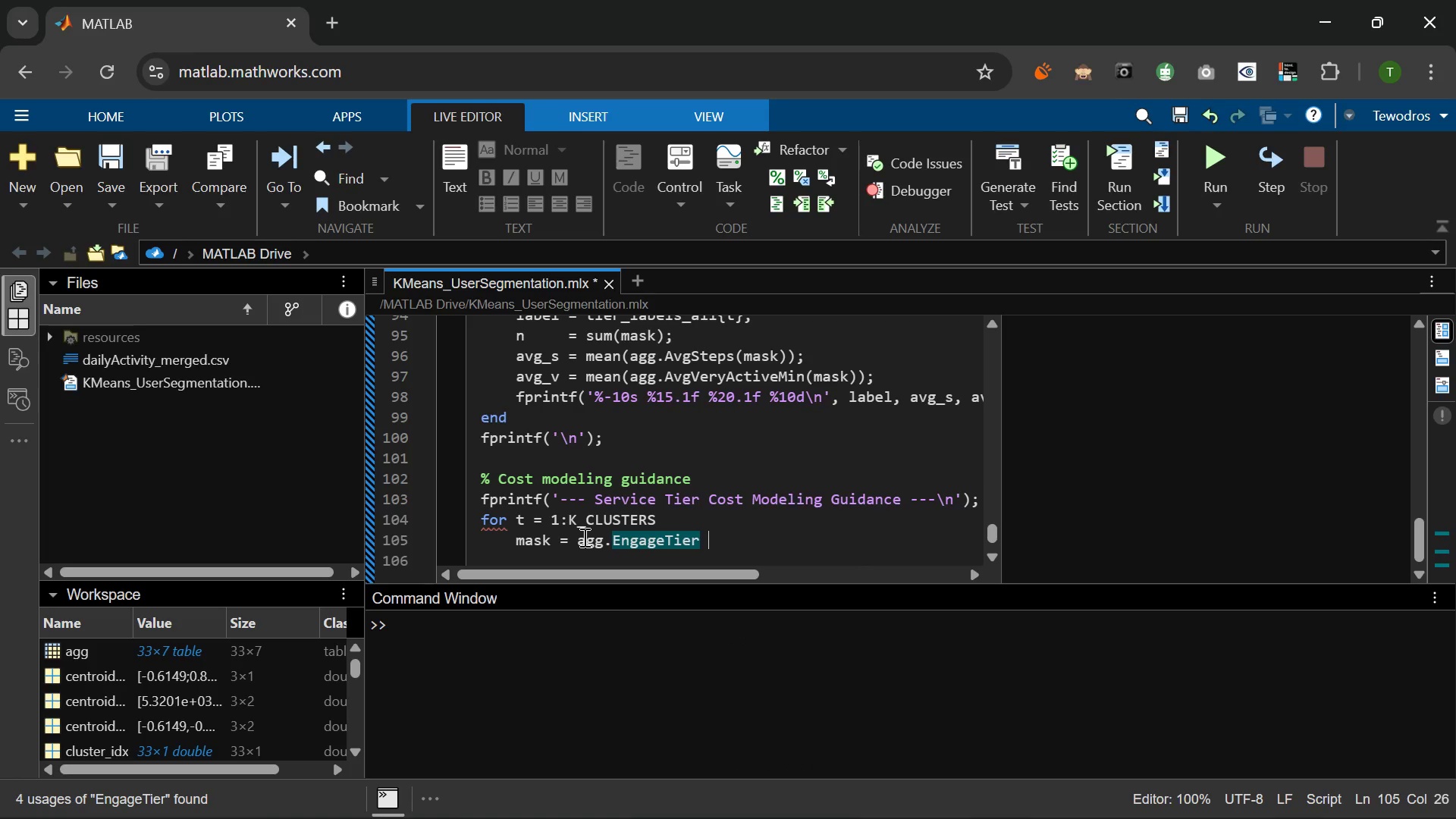 
key(Equal)
 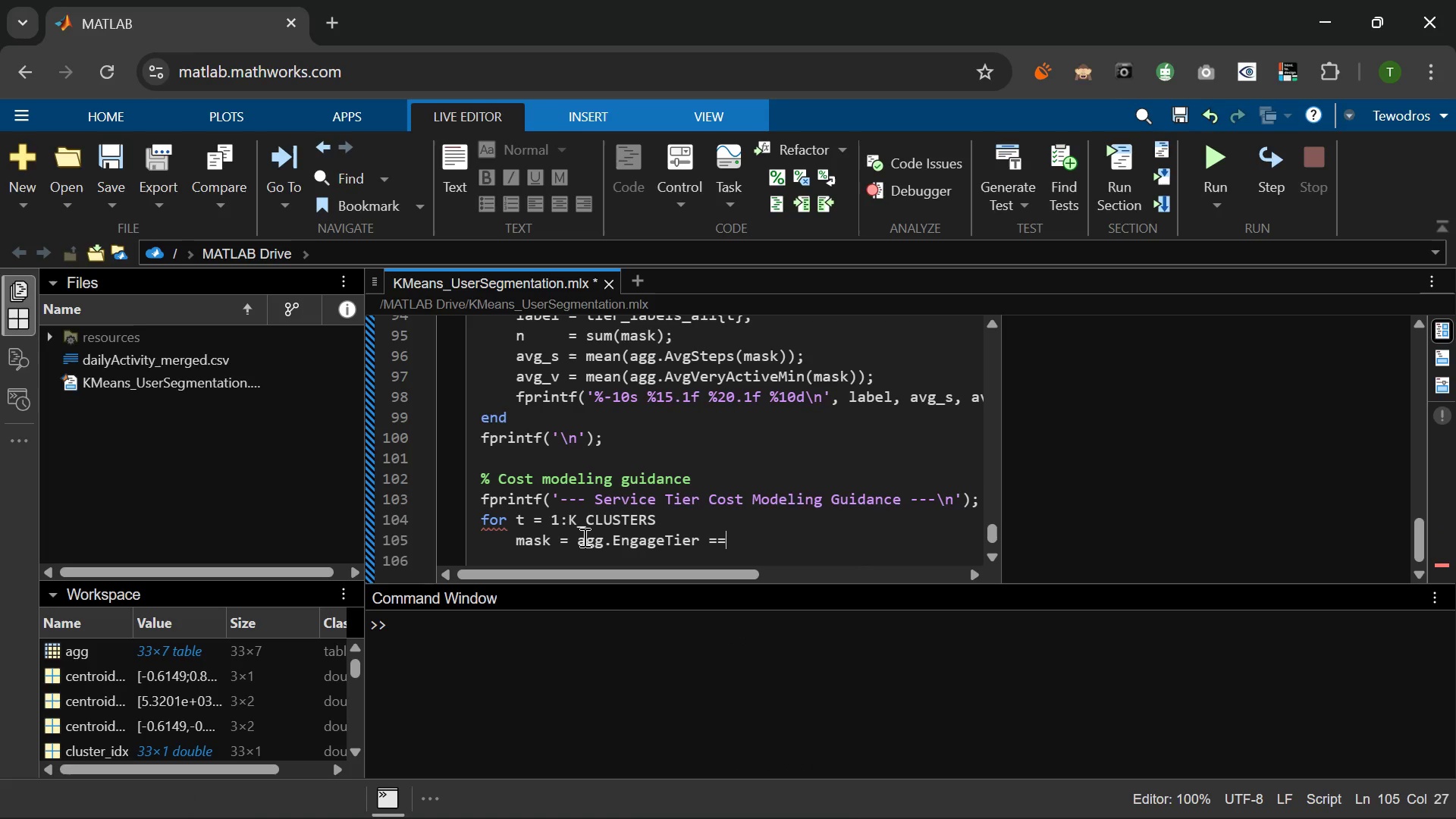 
key(Equal)
 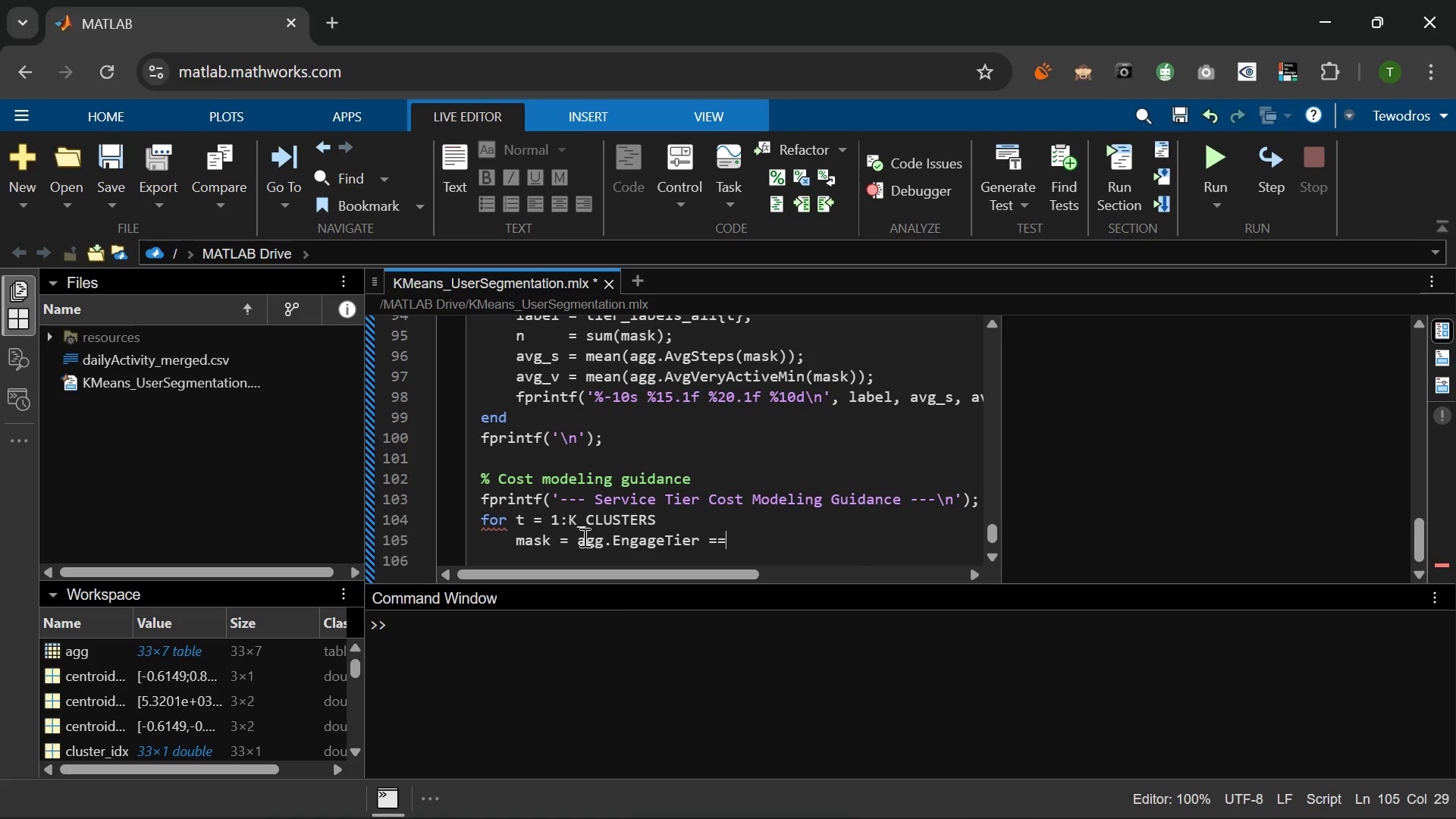 
key(Space)
 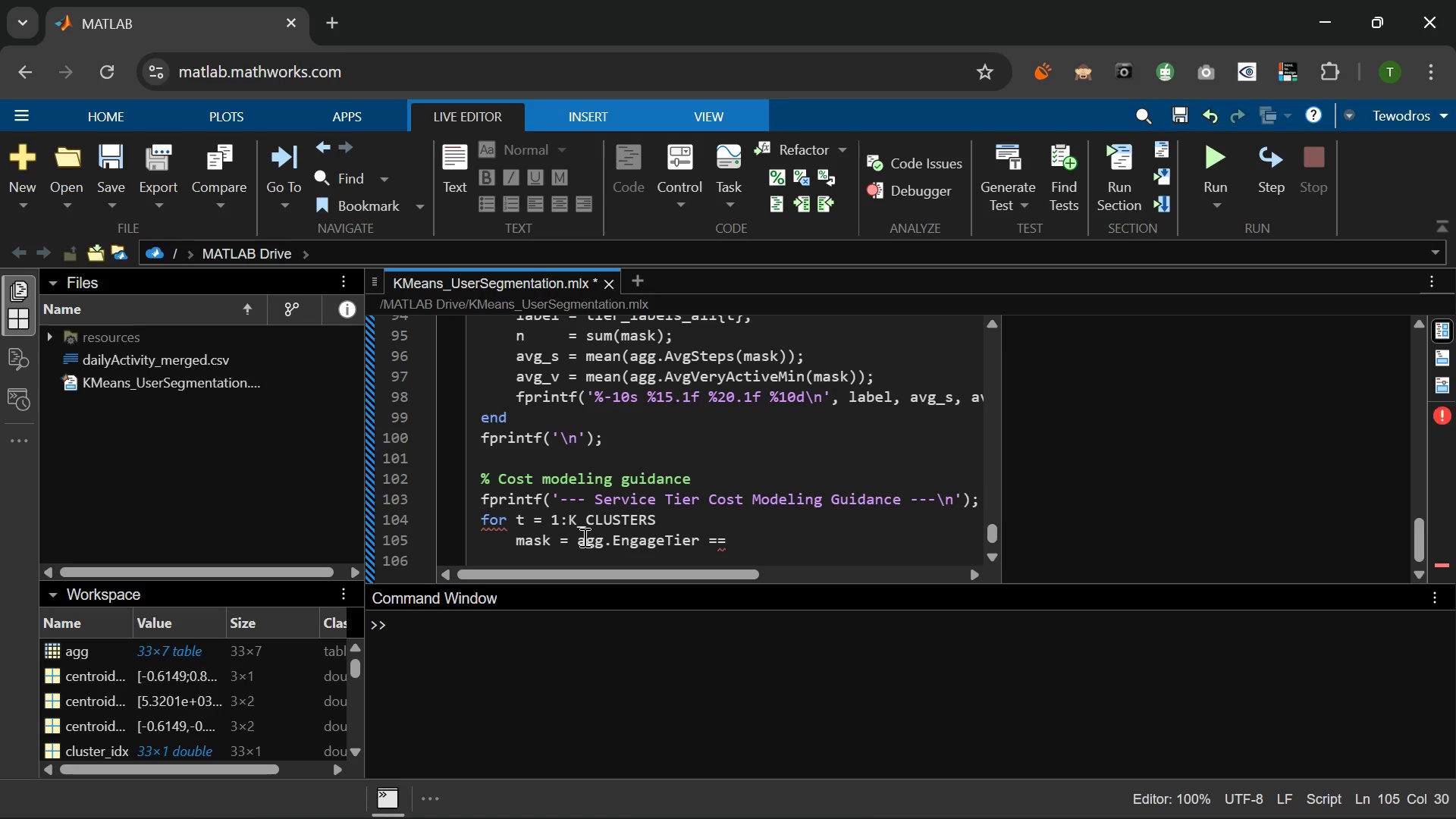 
key(T)
 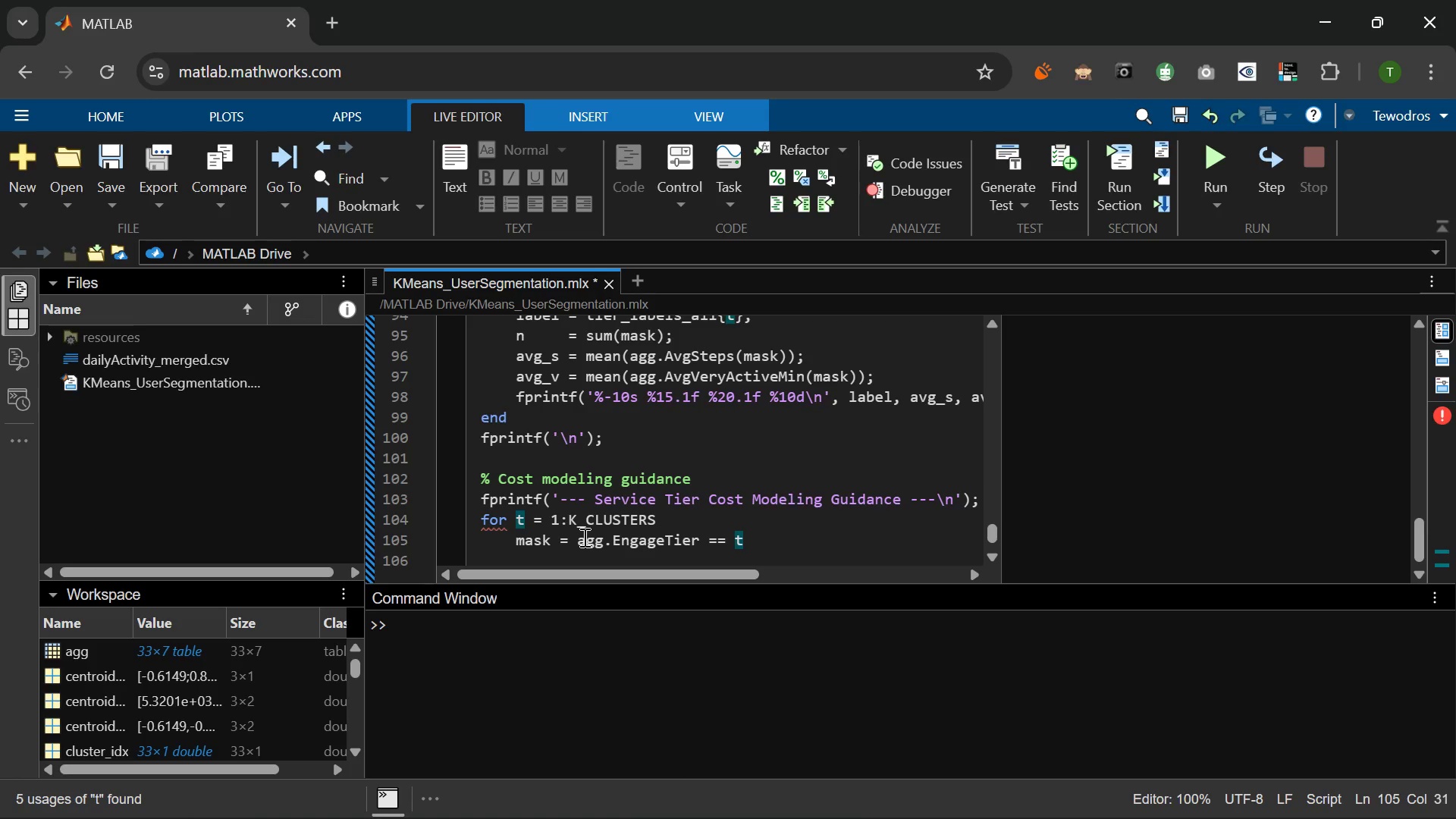 
key(Semicolon)
 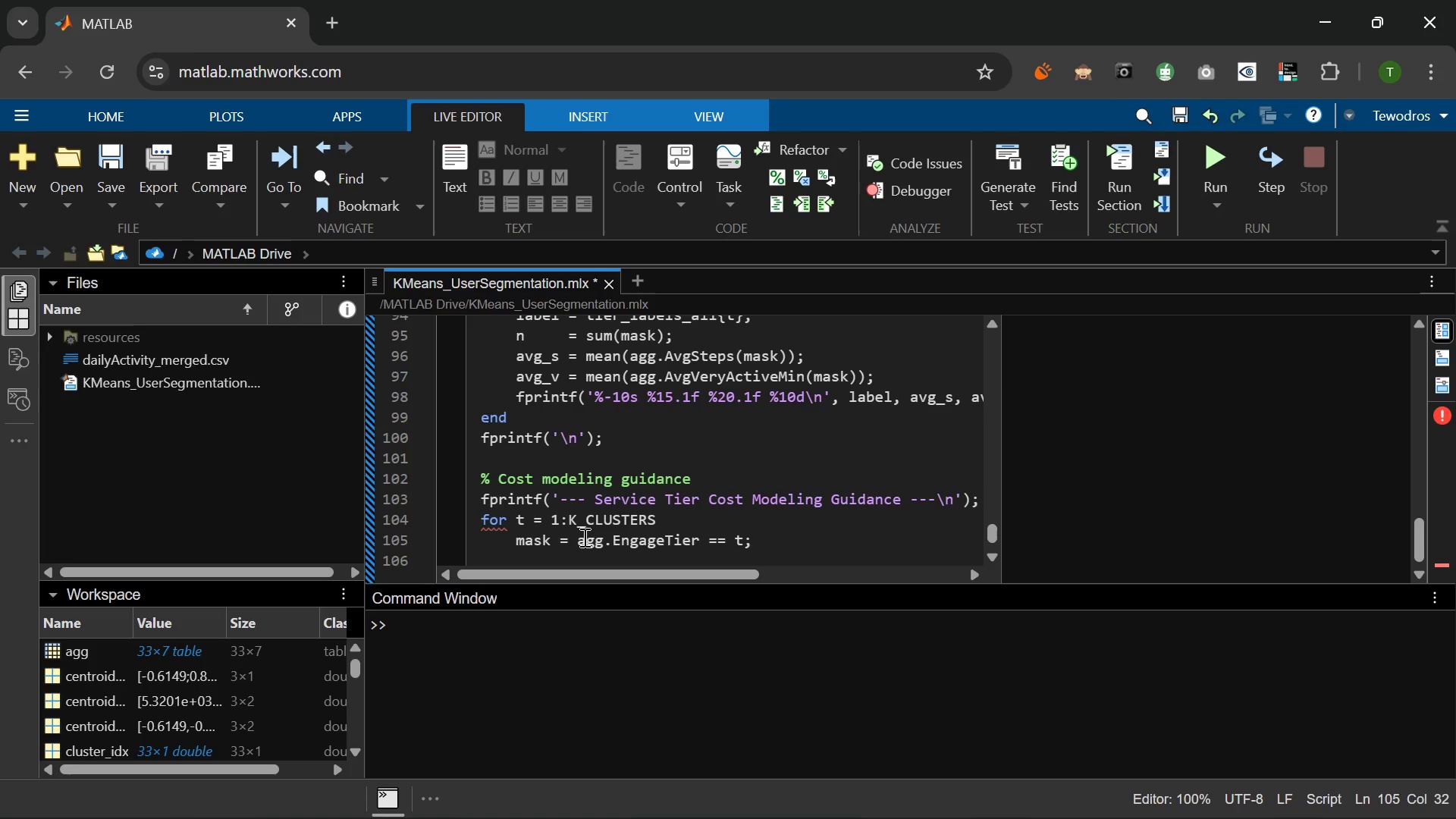 
key(Enter)
 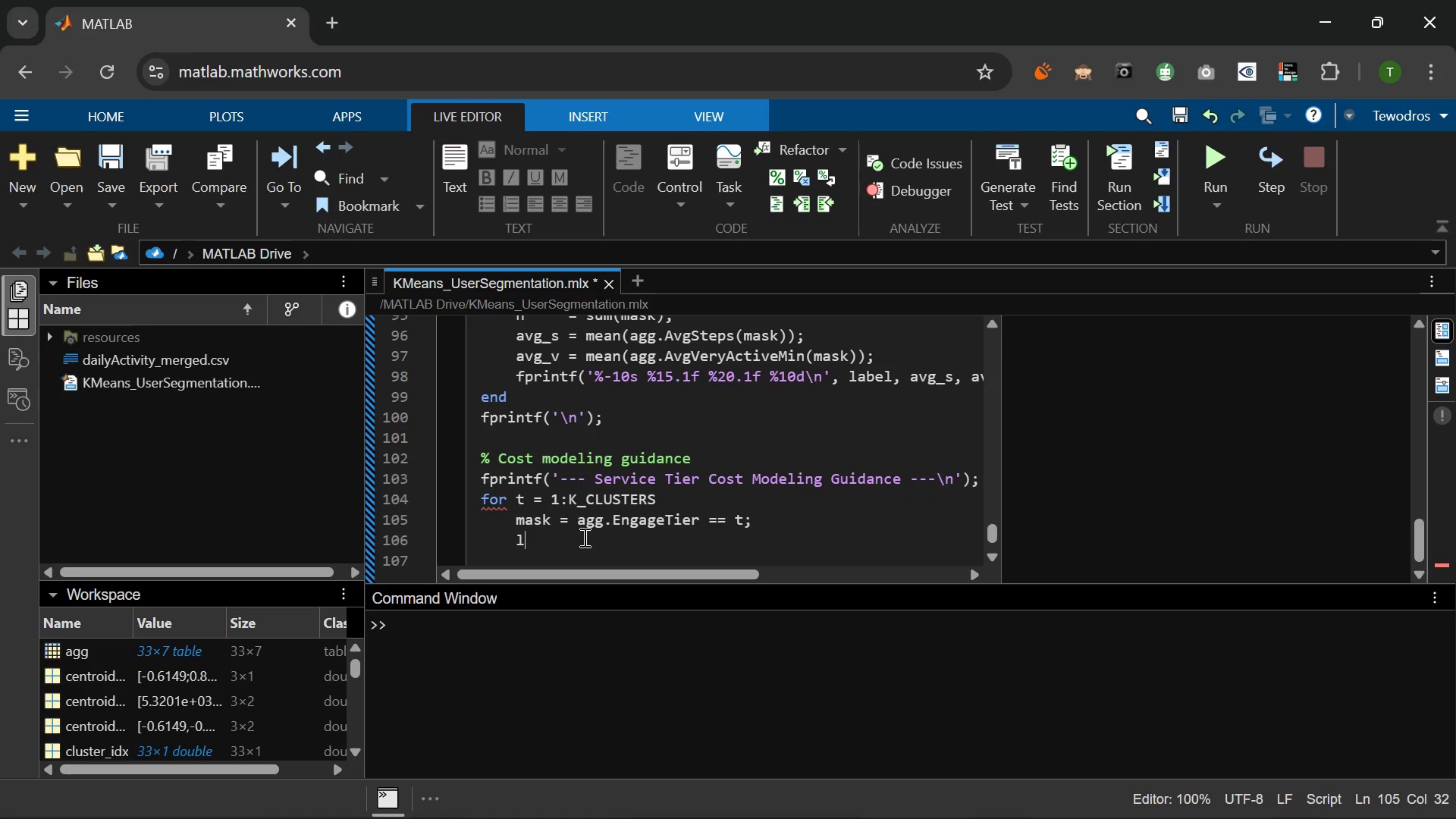 
type(label =)
 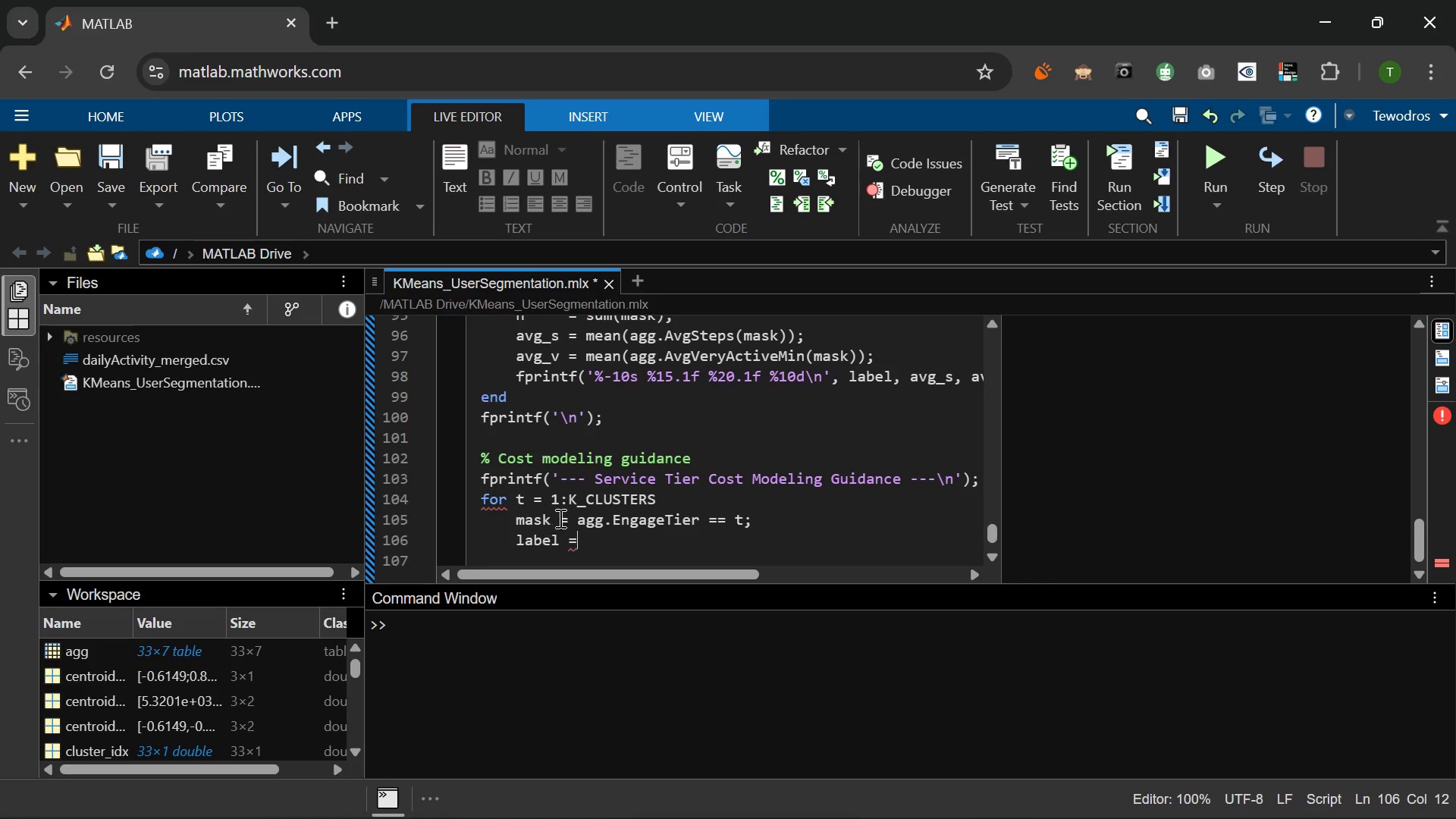 
left_click([560, 517])
 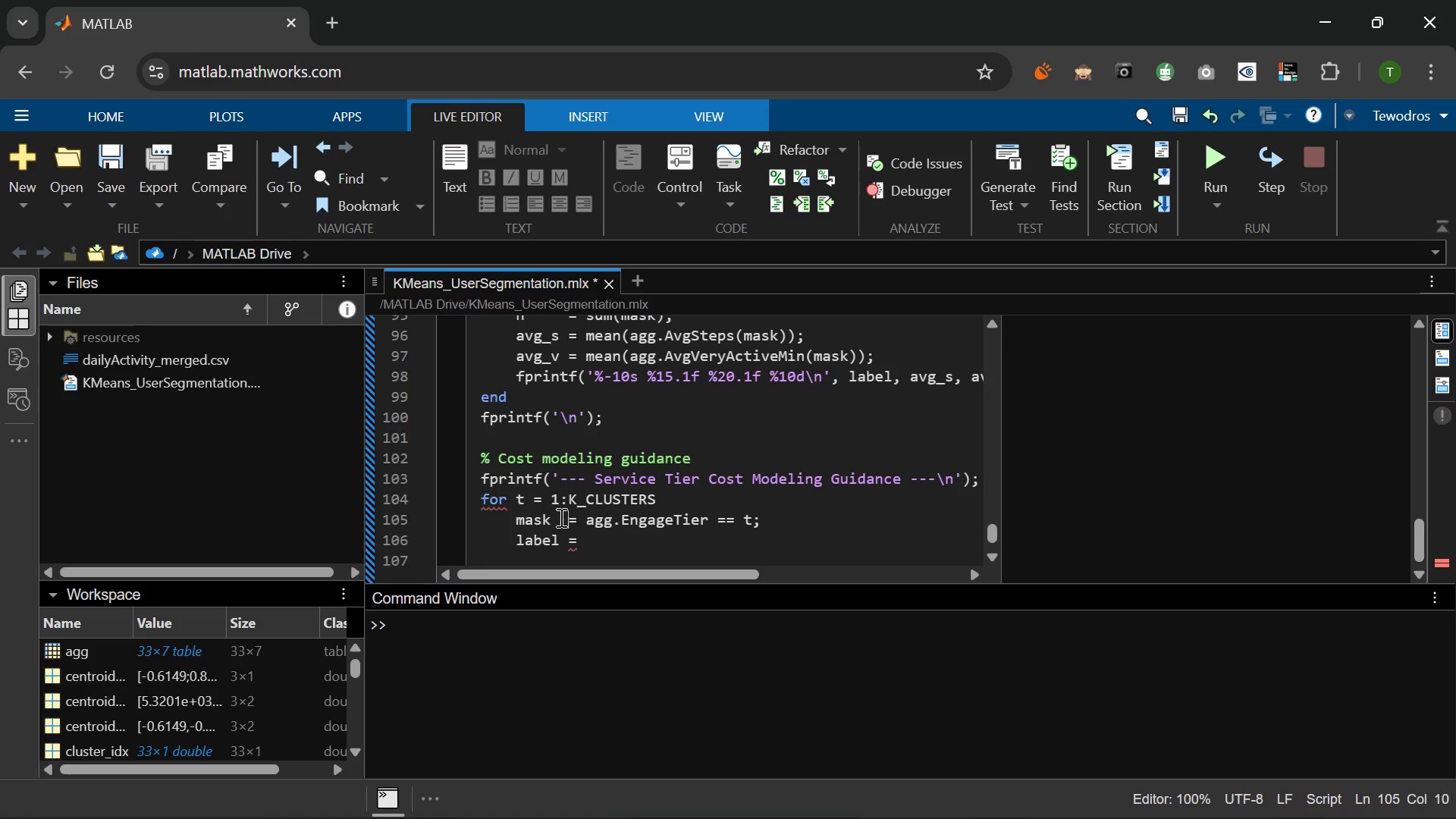 
key(Space)
 